 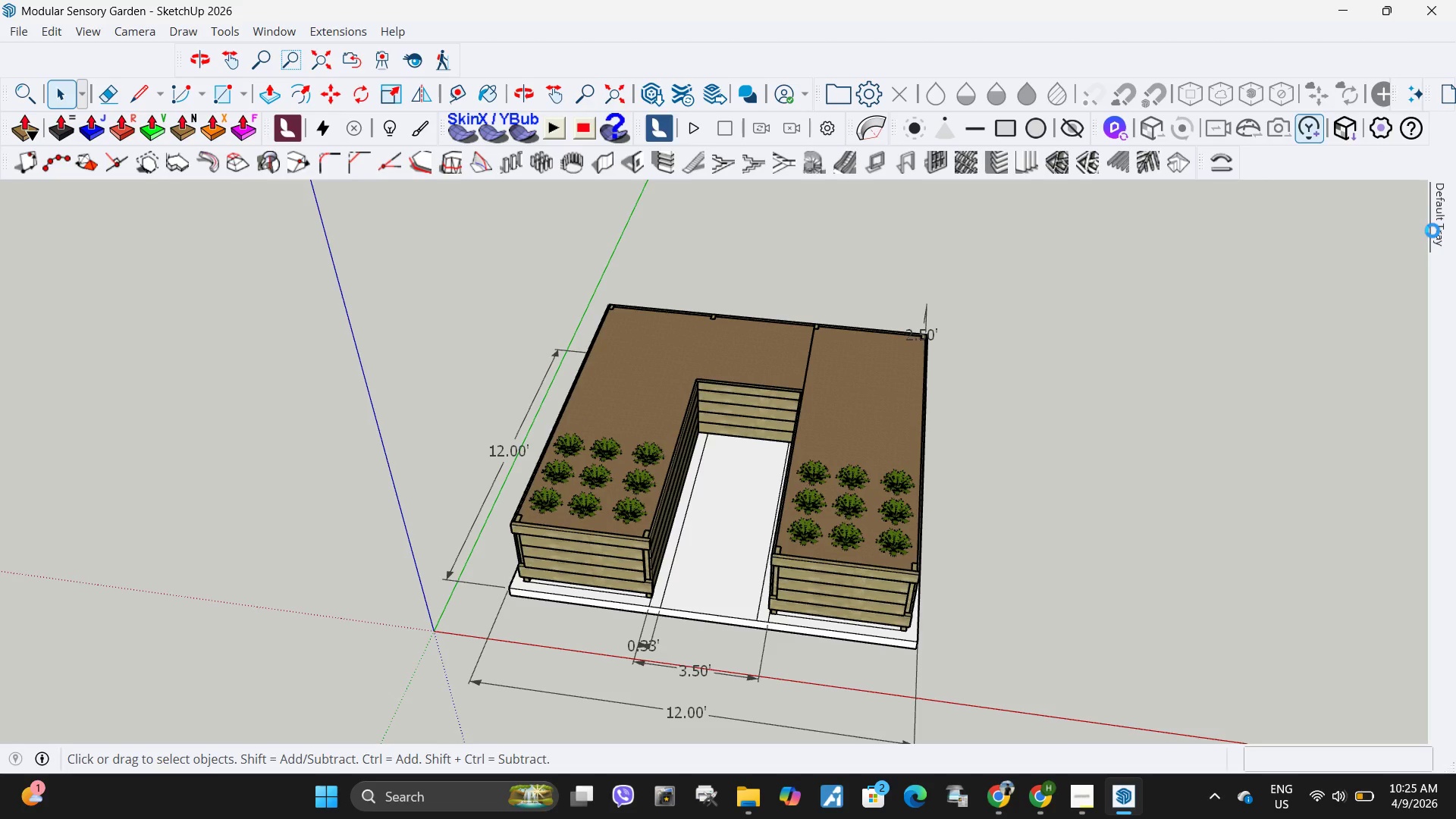 
left_click([841, 389])
 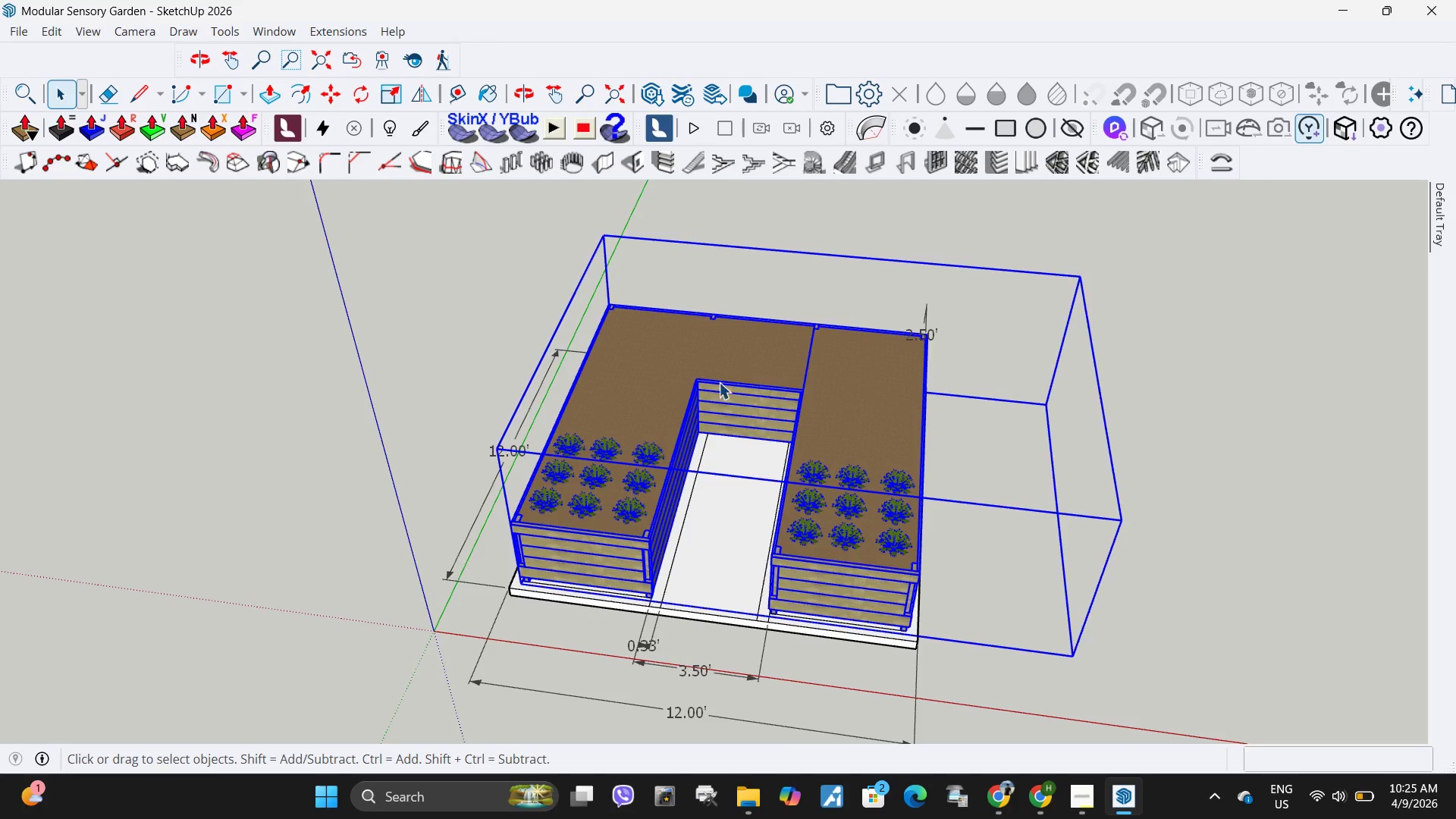 
scroll: coordinate [1157, 481], scroll_direction: down, amount: 20.0
 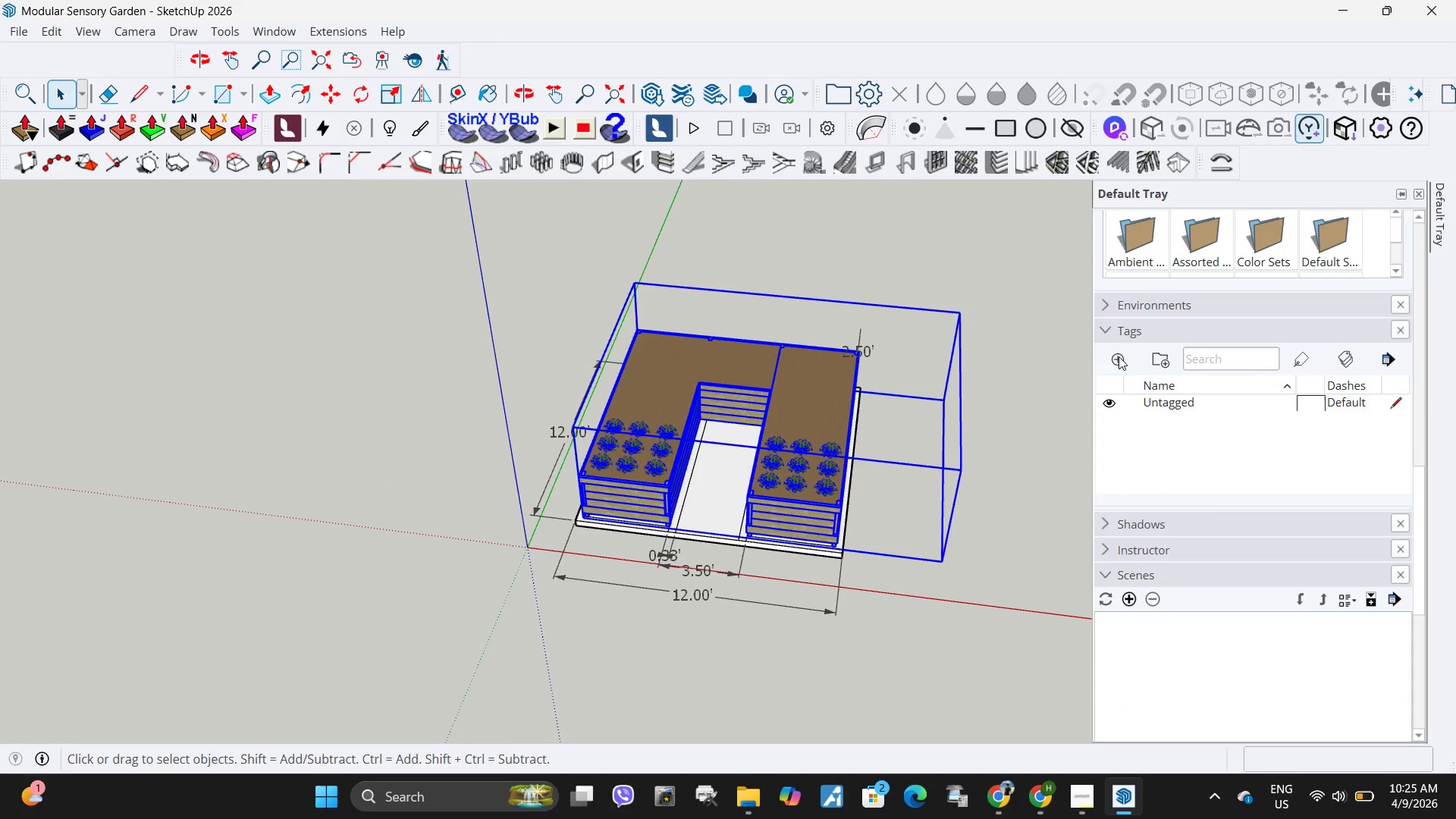 
left_click([1119, 356])
 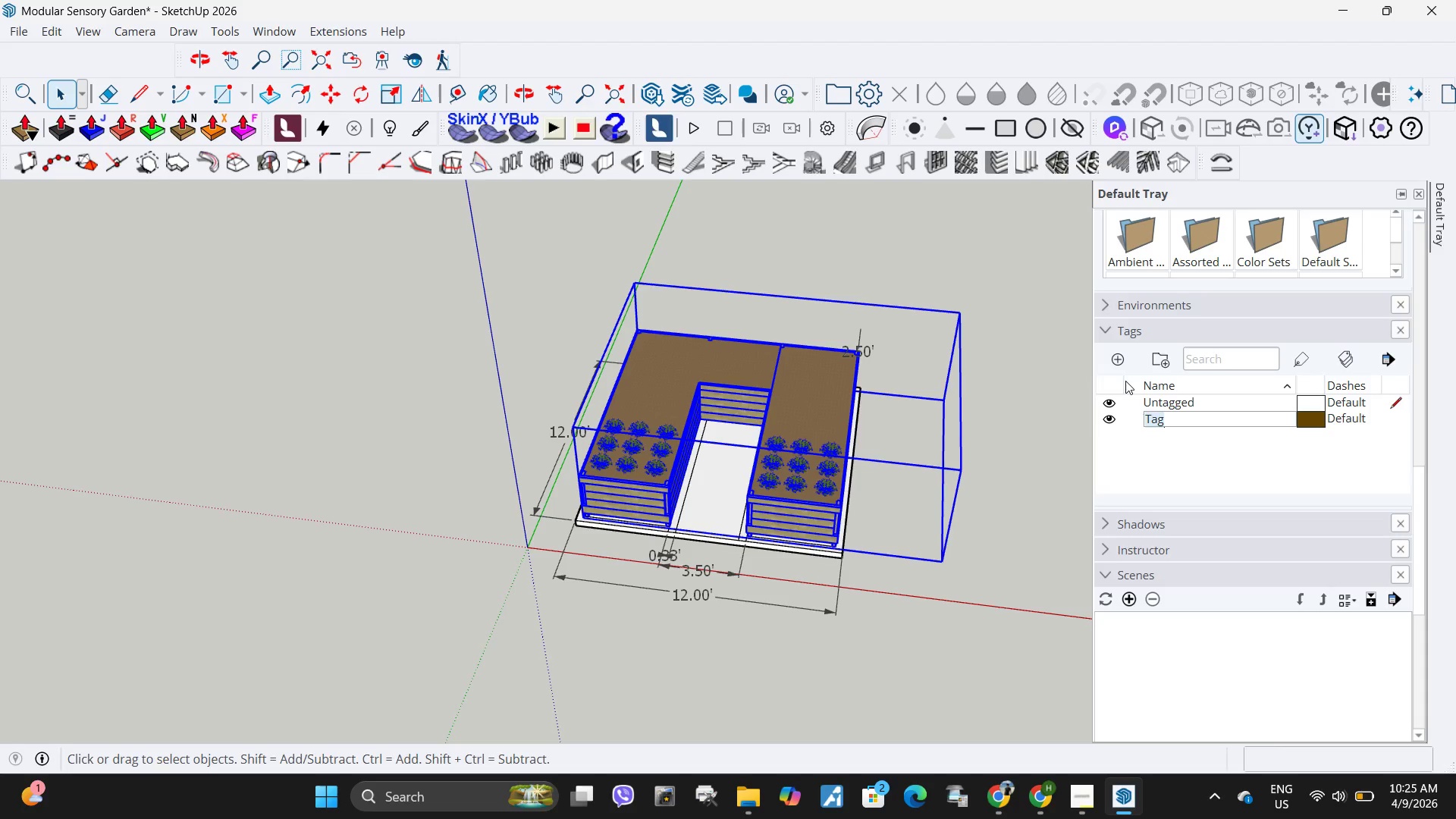 
key(Control+ControlLeft)
 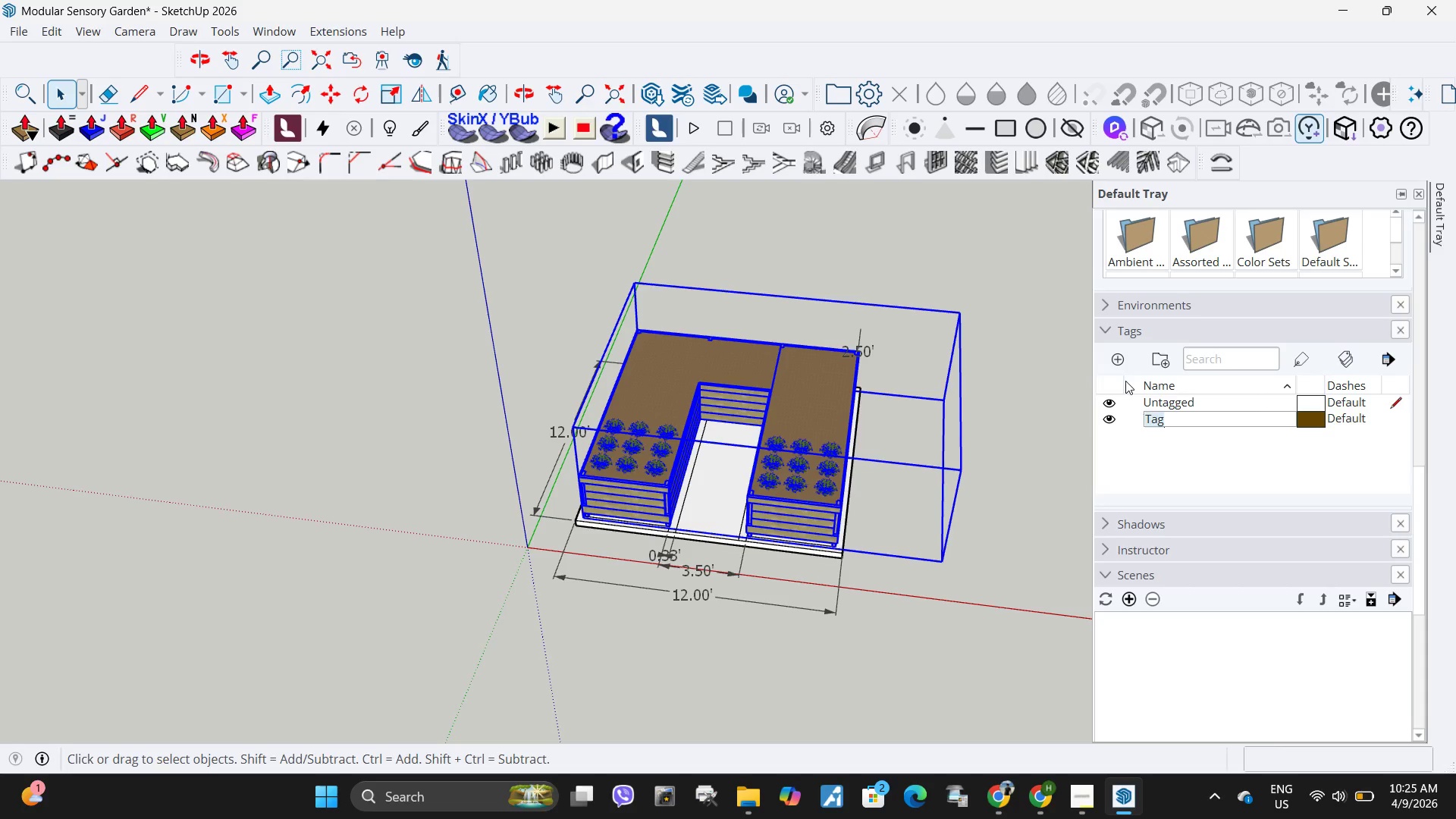 
key(Control+V)
 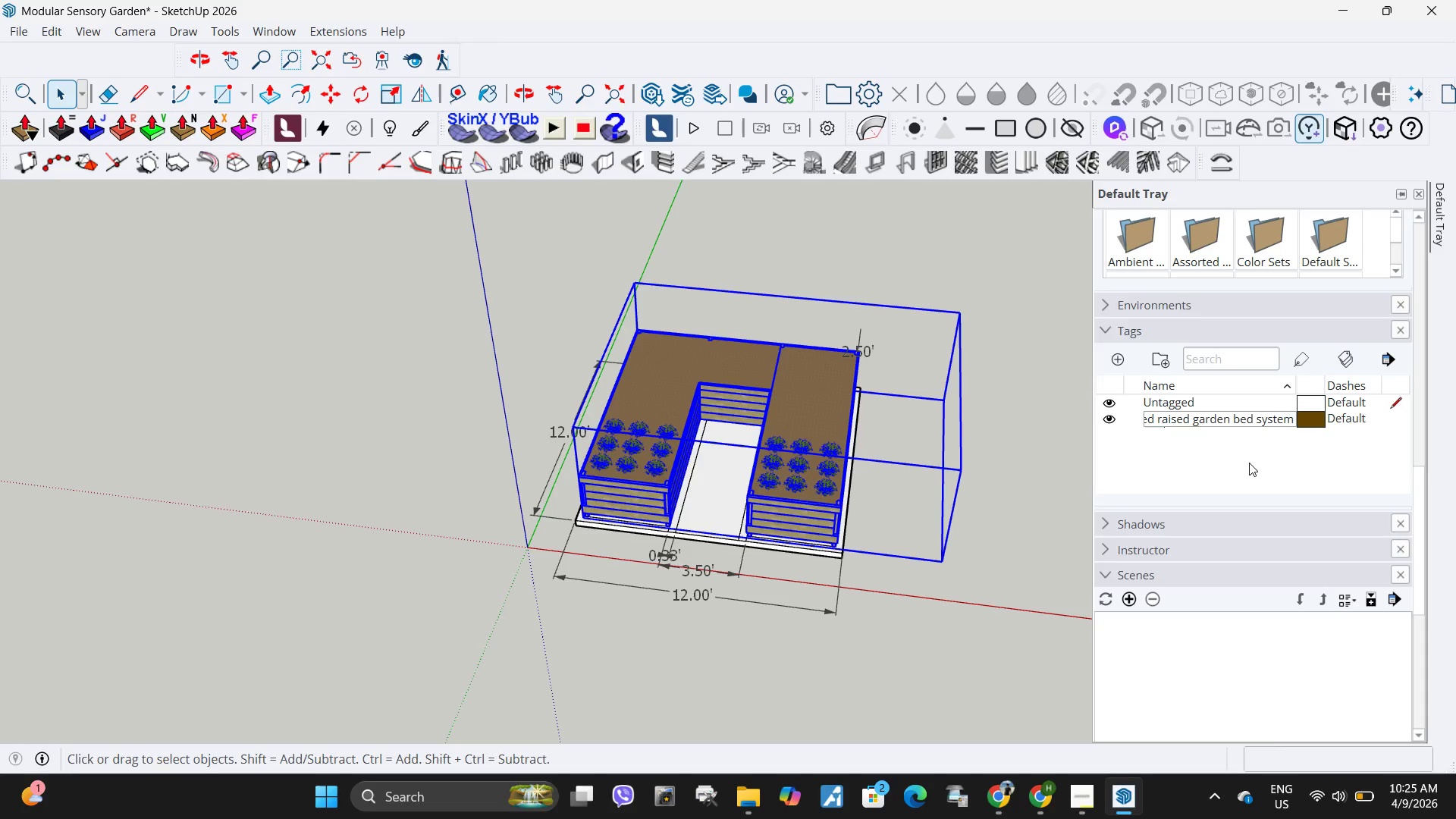 
left_click([1249, 463])
 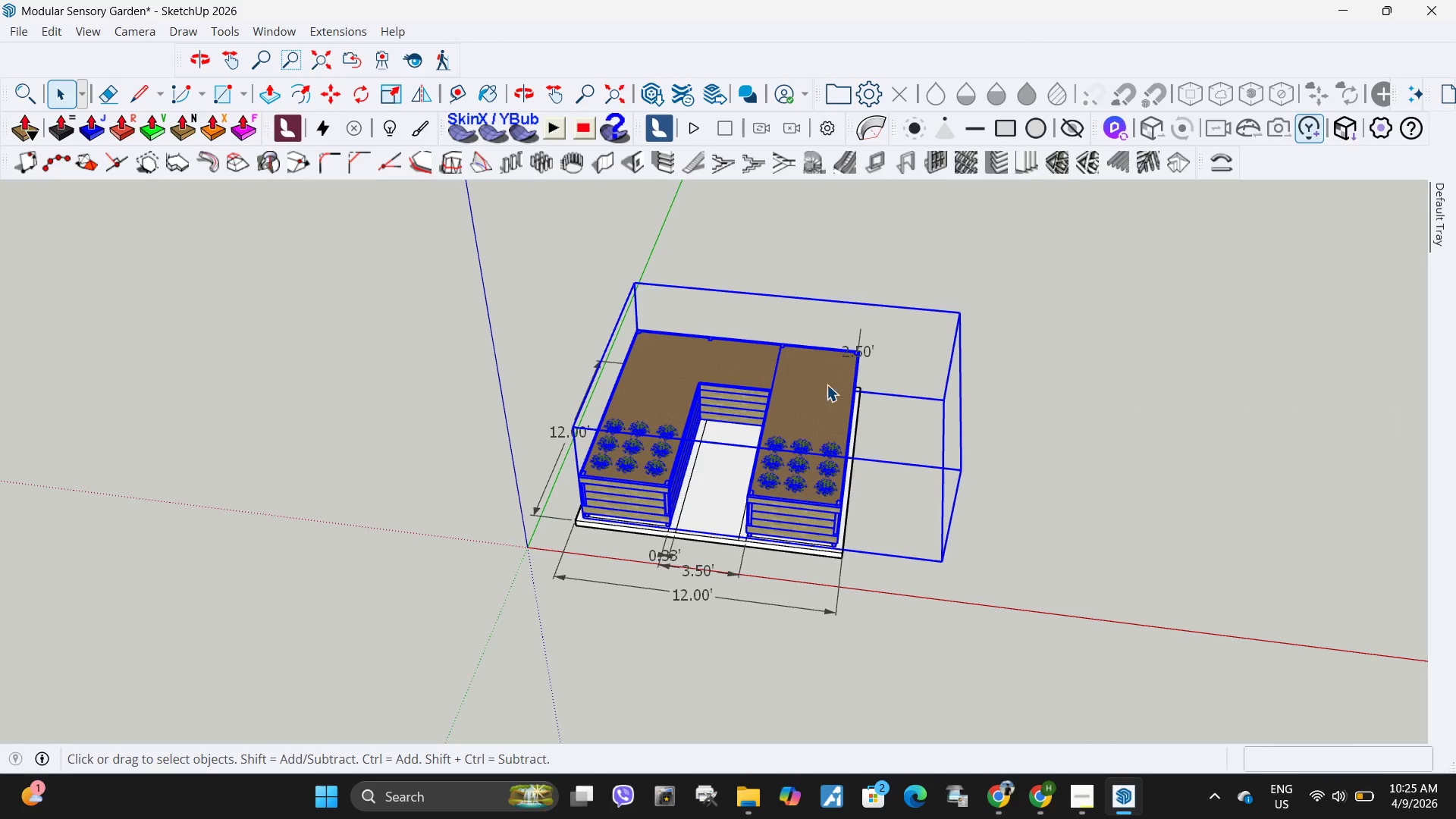 
right_click([827, 384])
 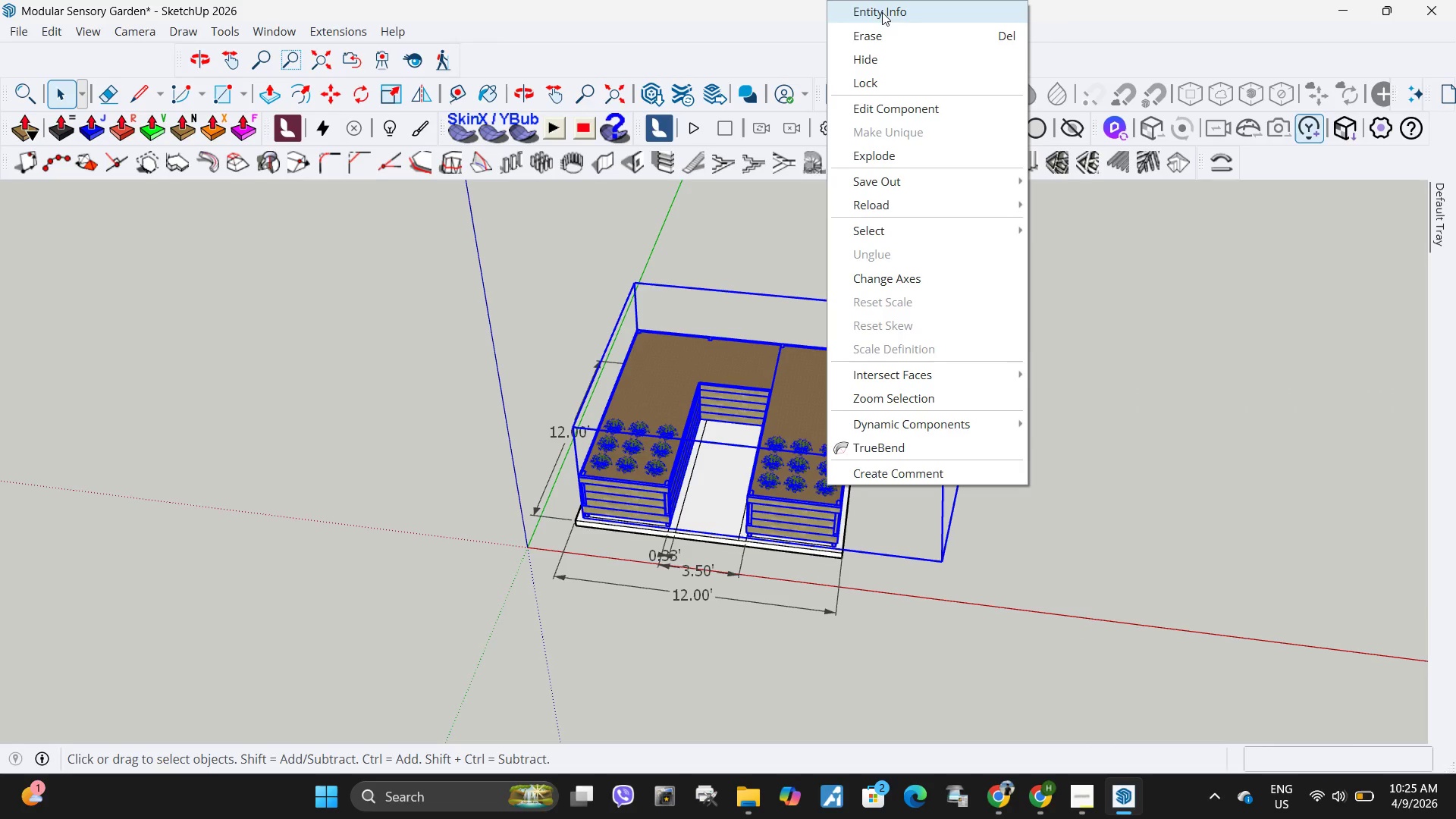 
left_click([883, 11])
 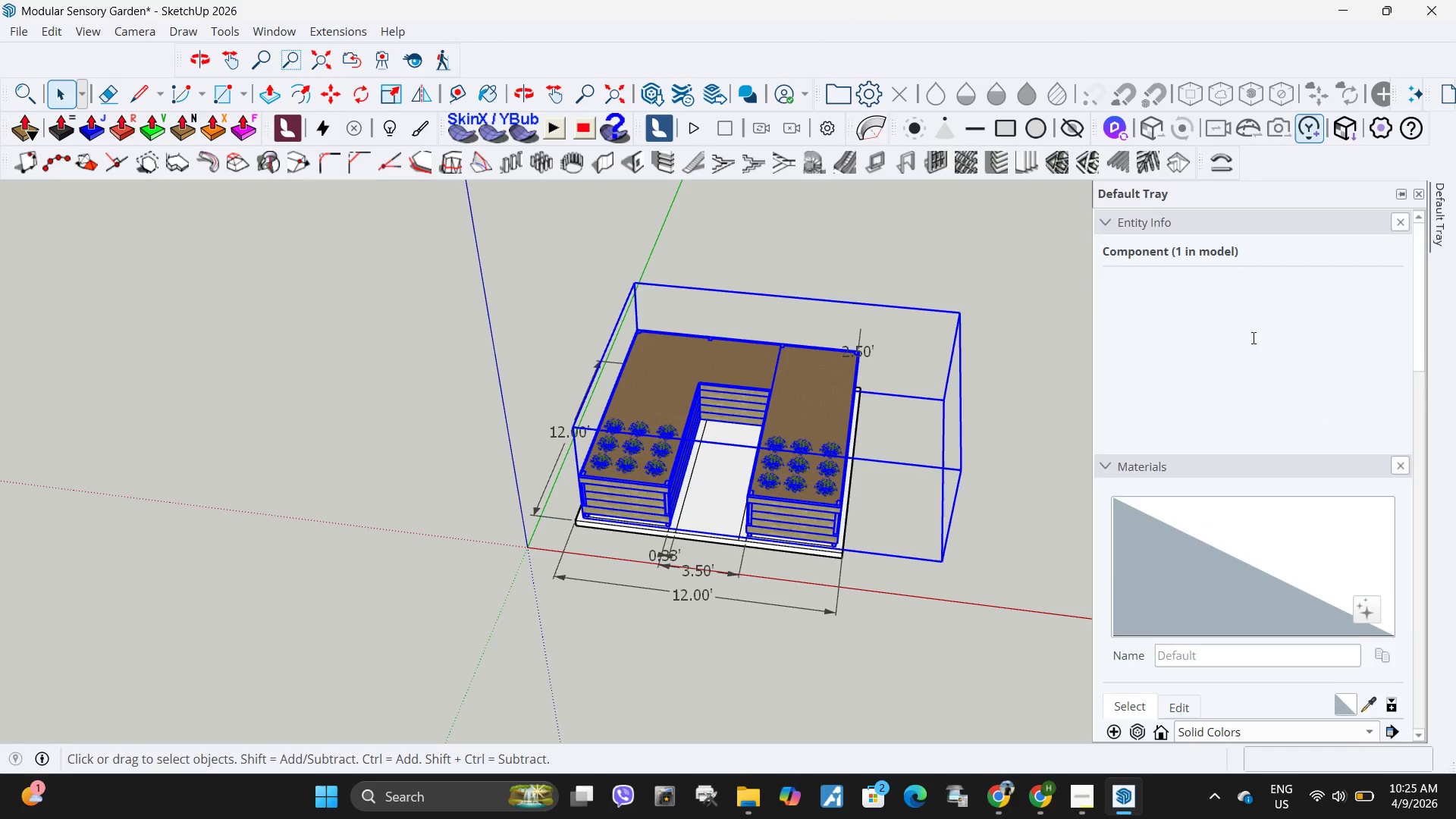 
left_click([1266, 286])
 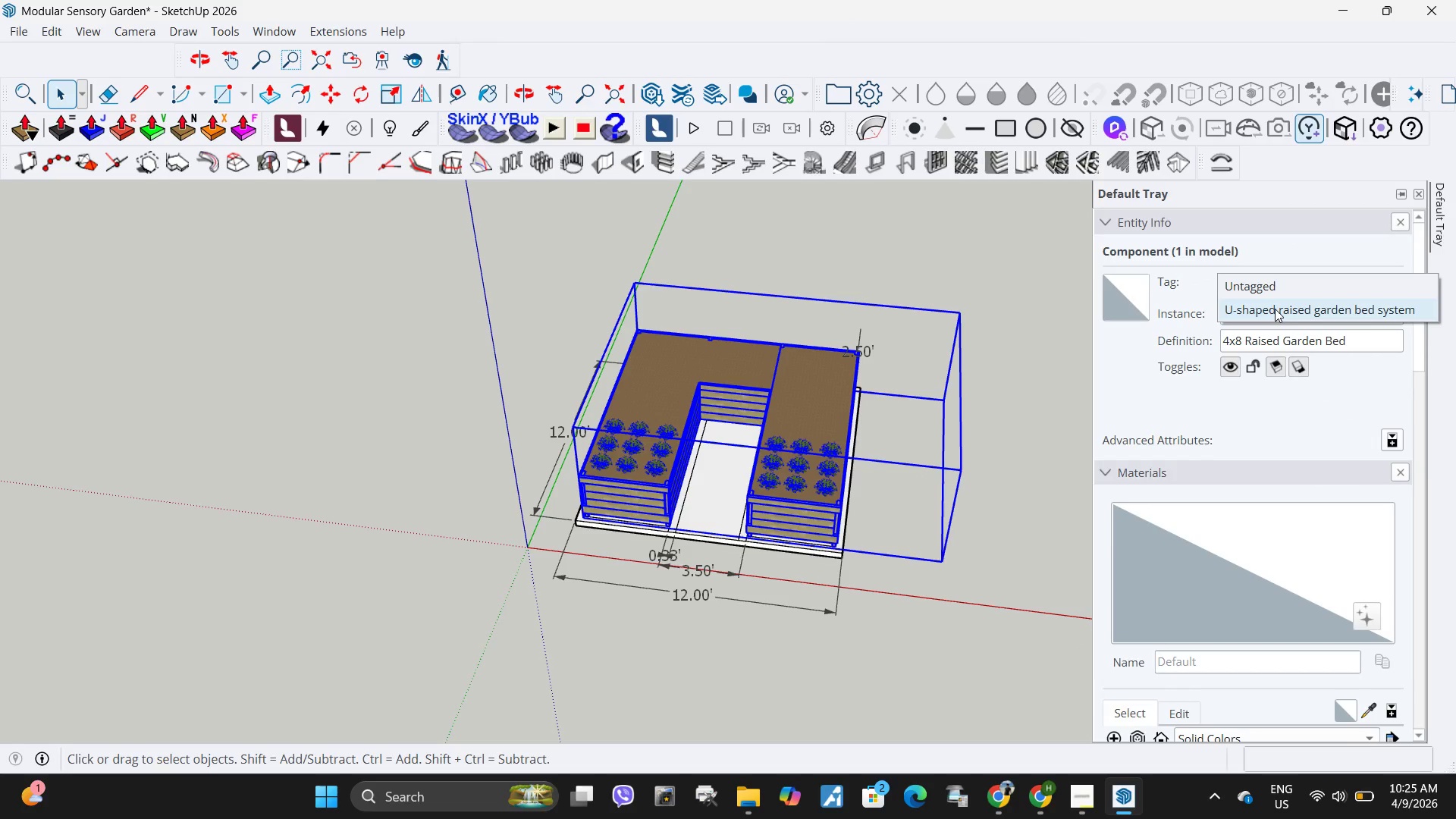 
left_click([1275, 309])
 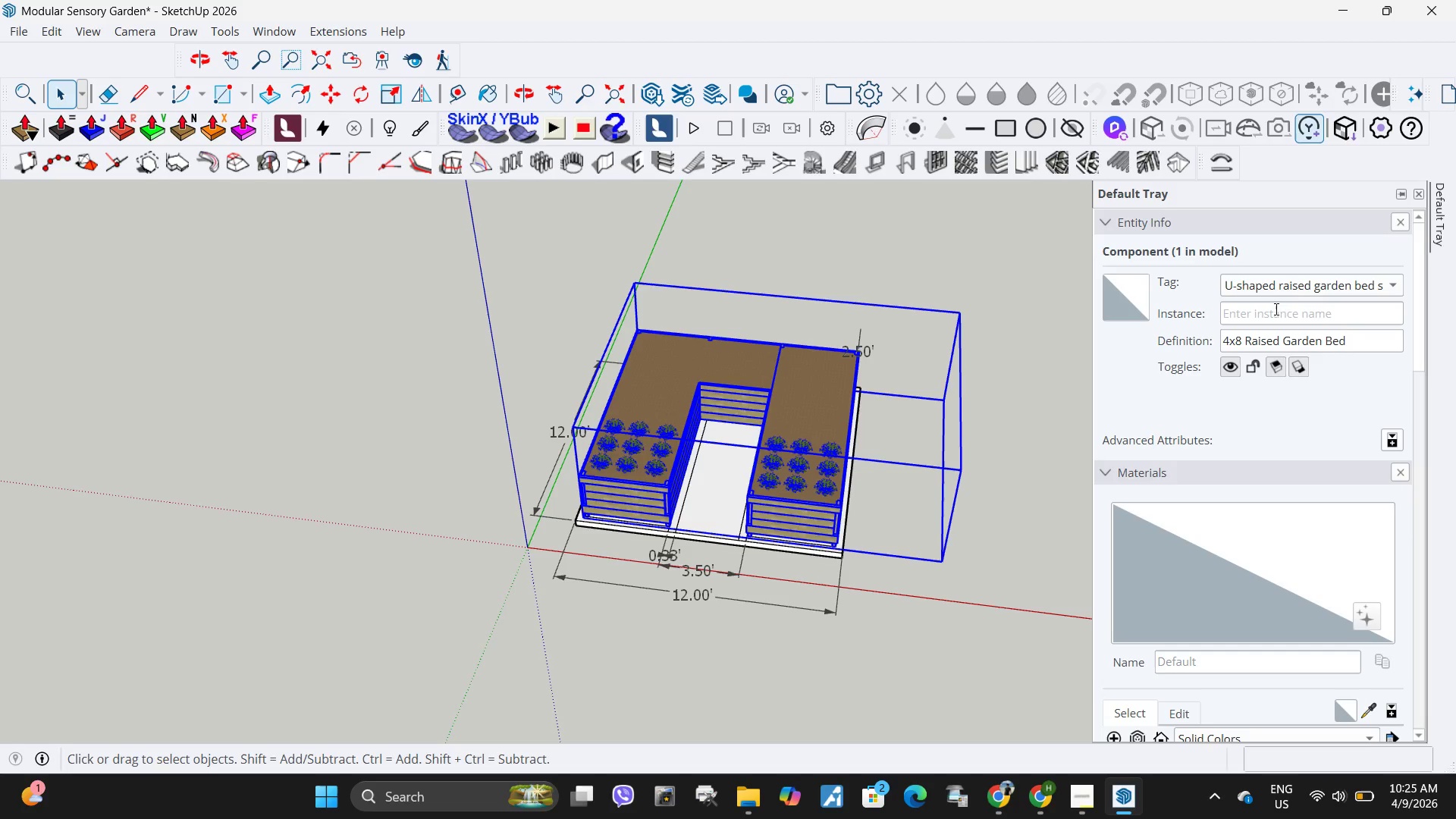 
wait(7.11)
 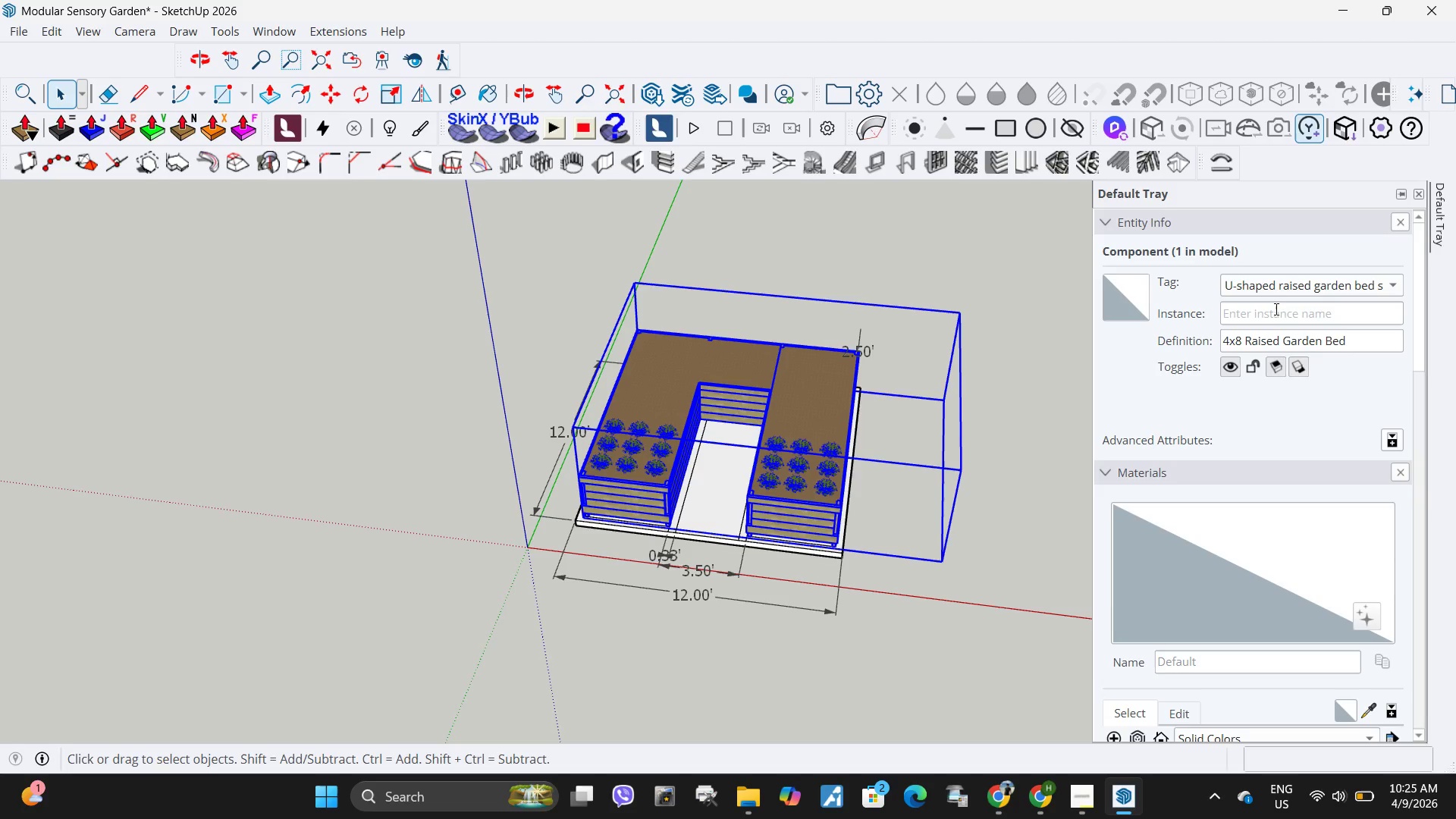 
scroll: coordinate [1179, 611], scroll_direction: down, amount: 20.0
 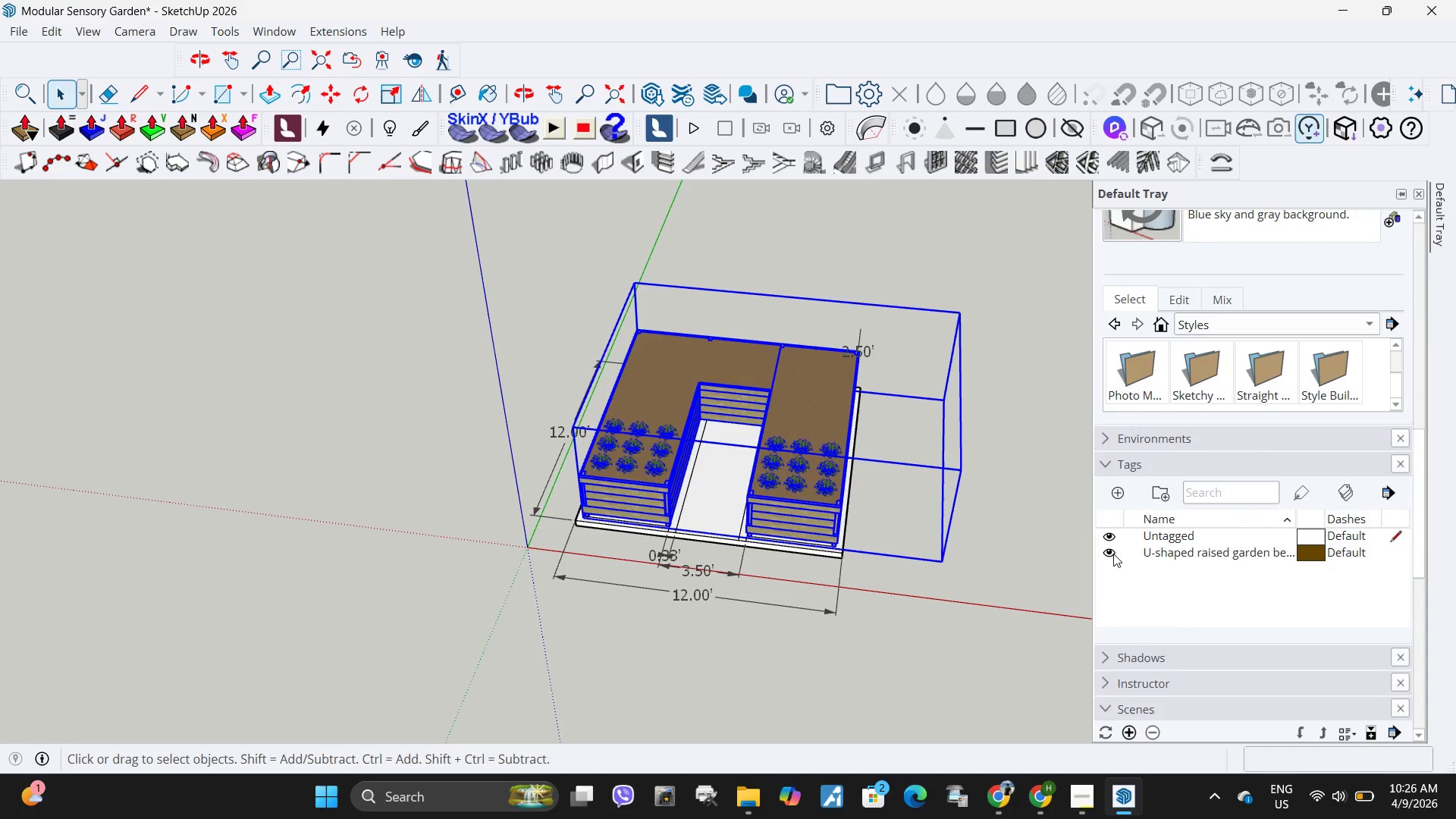 
left_click([1112, 554])
 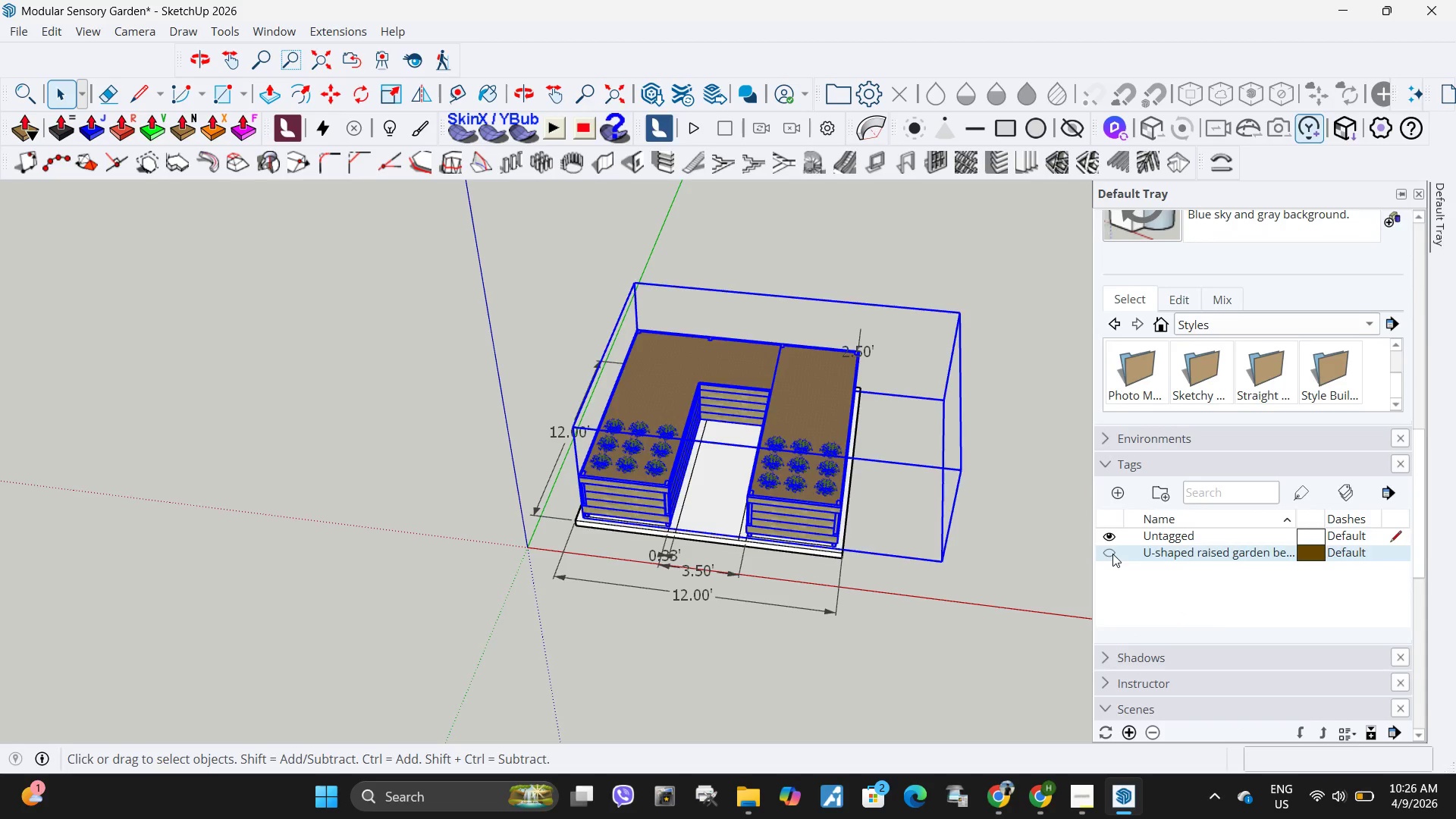 
left_click([1112, 554])
 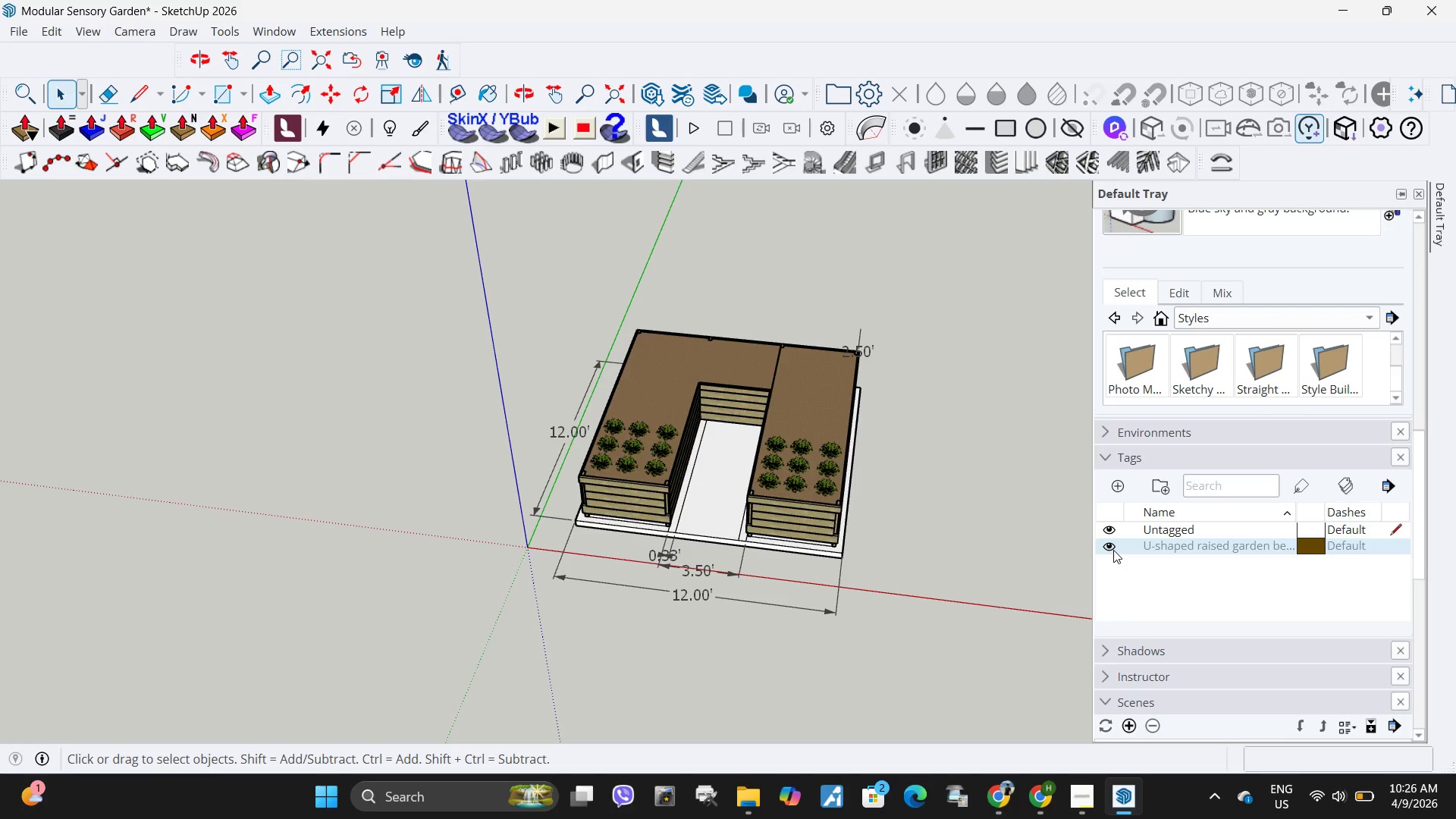 
left_click([1112, 550])
 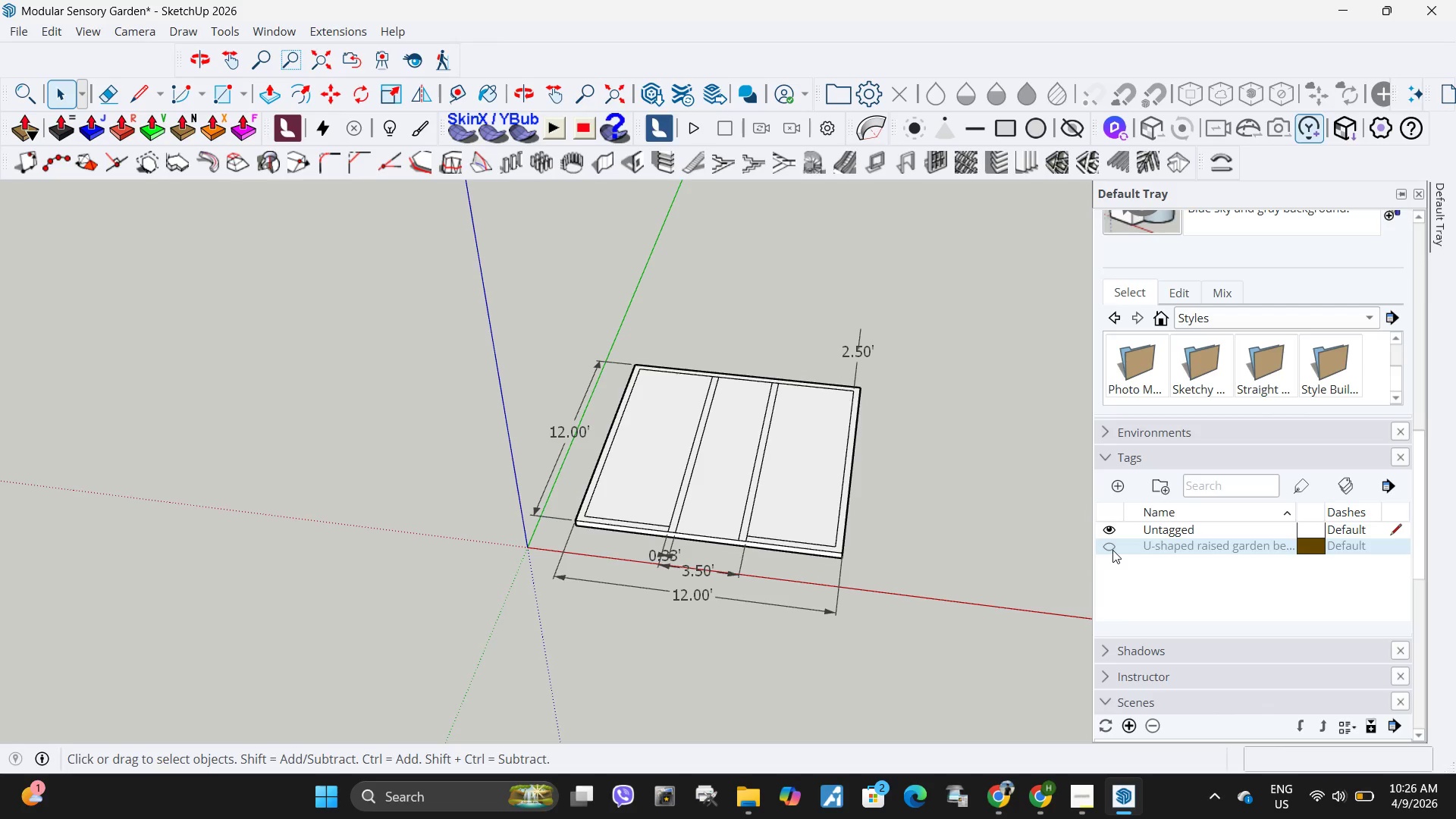 
left_click([1112, 550])
 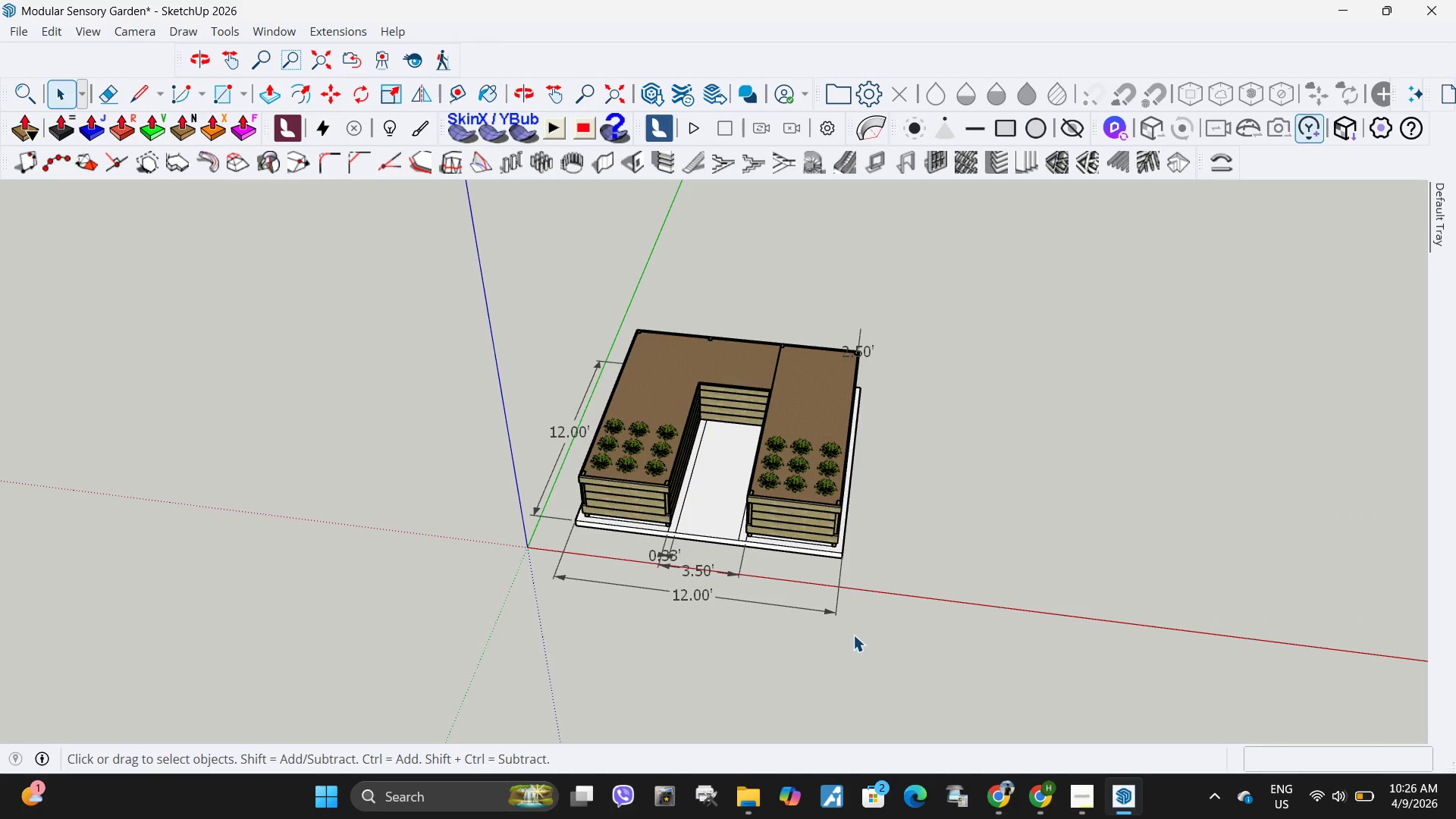 
left_click([878, 641])
 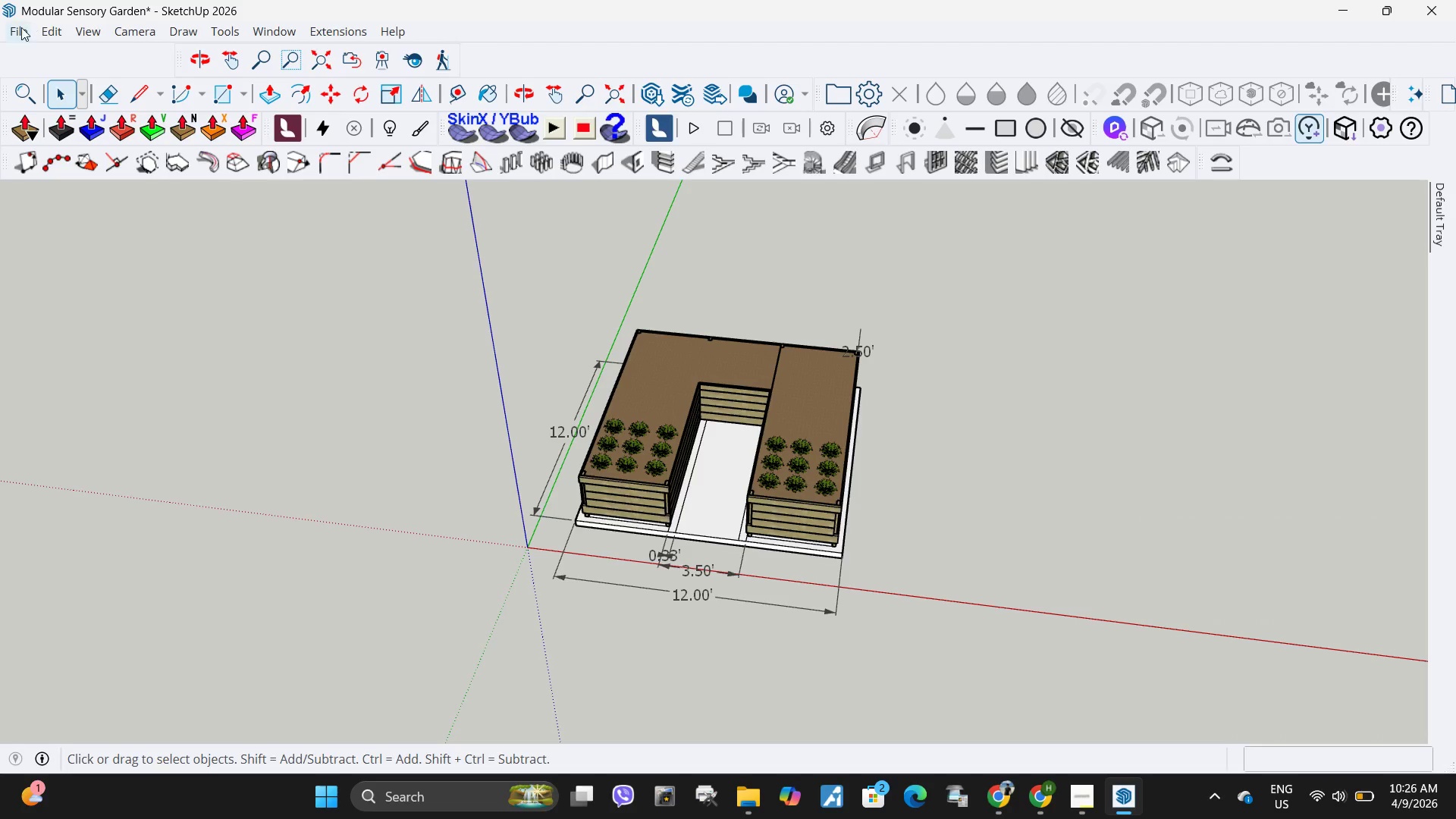 
left_click([20, 30])
 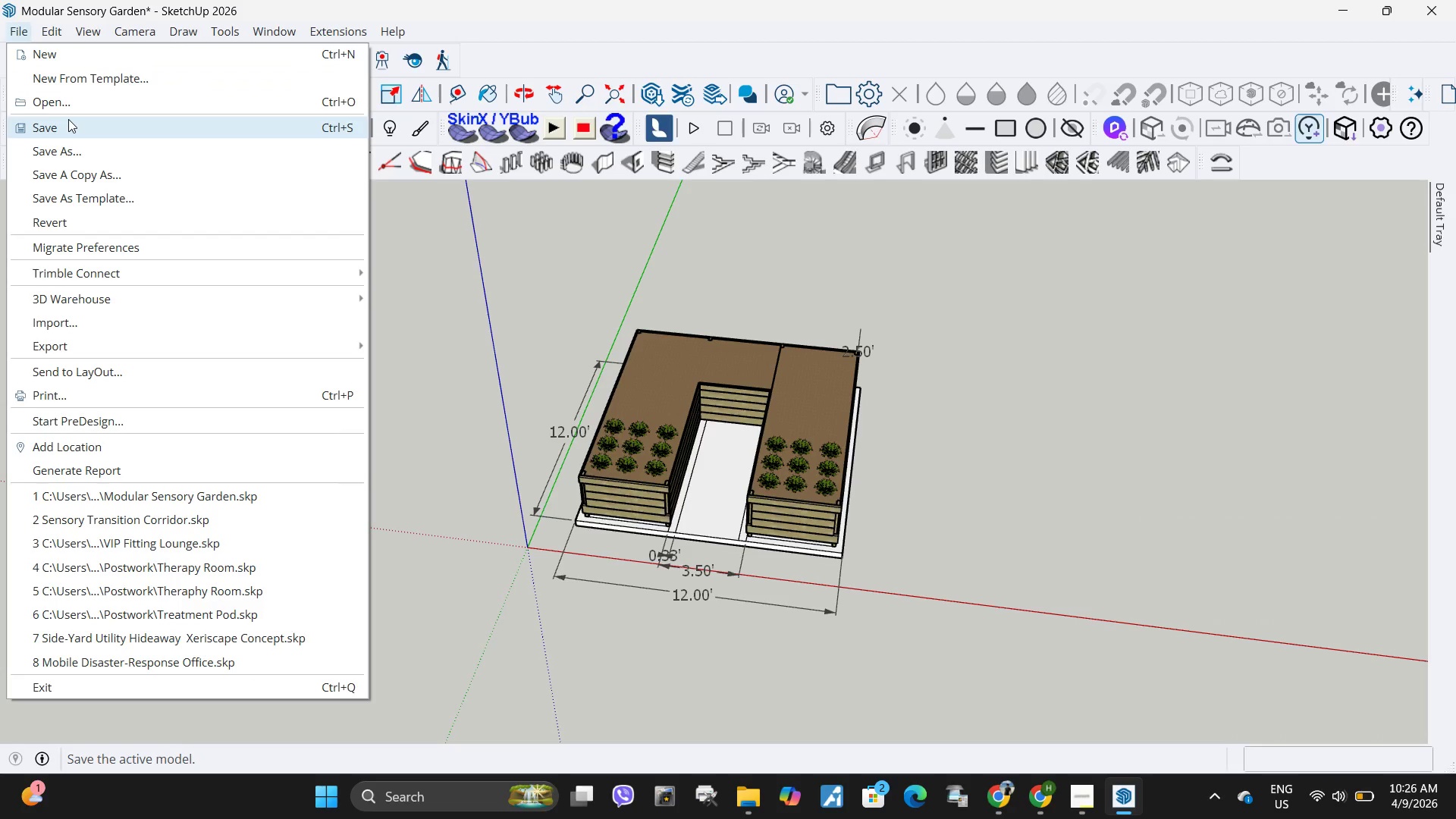 
left_click([69, 119])
 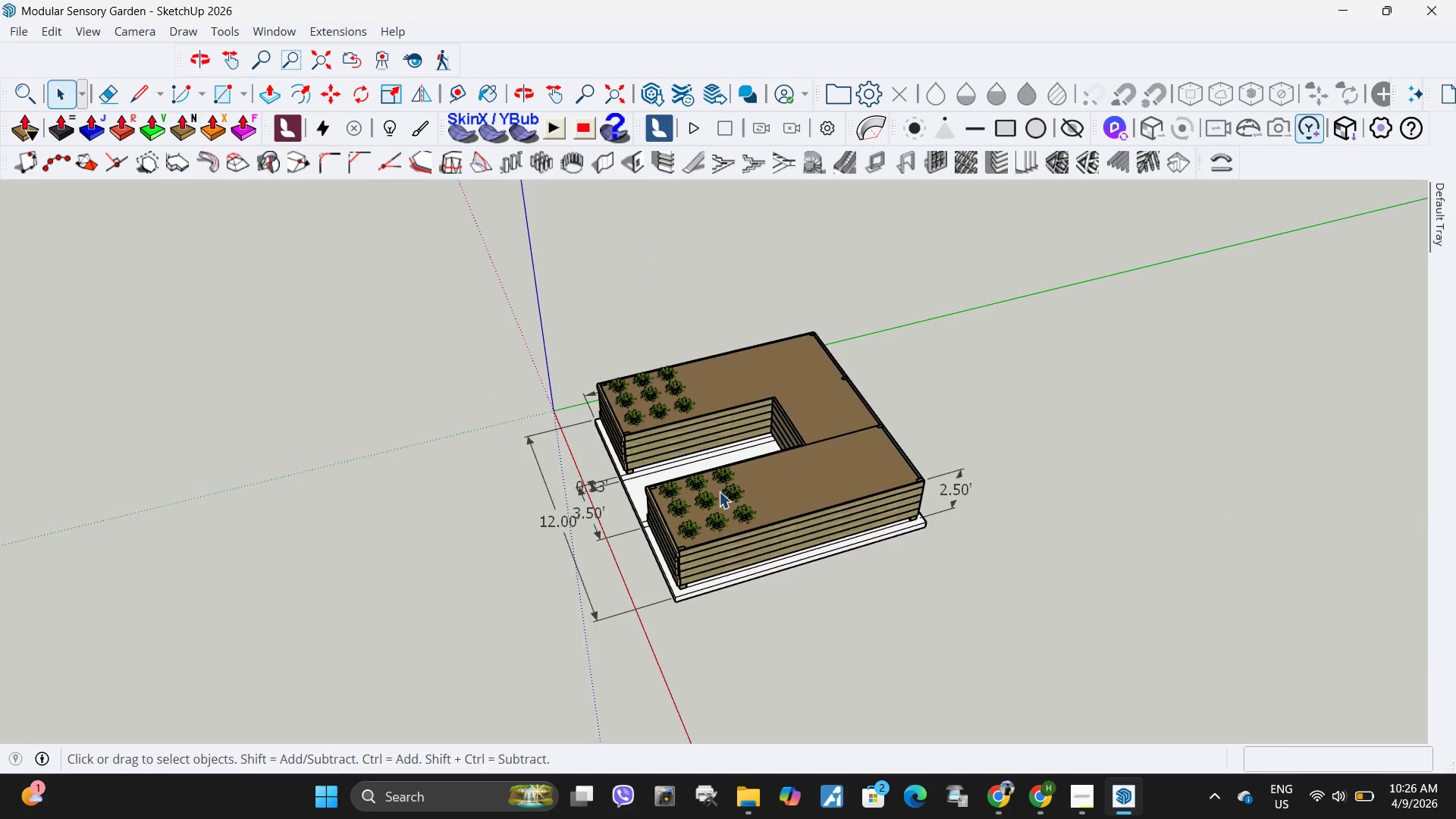 
double_click([720, 492])
 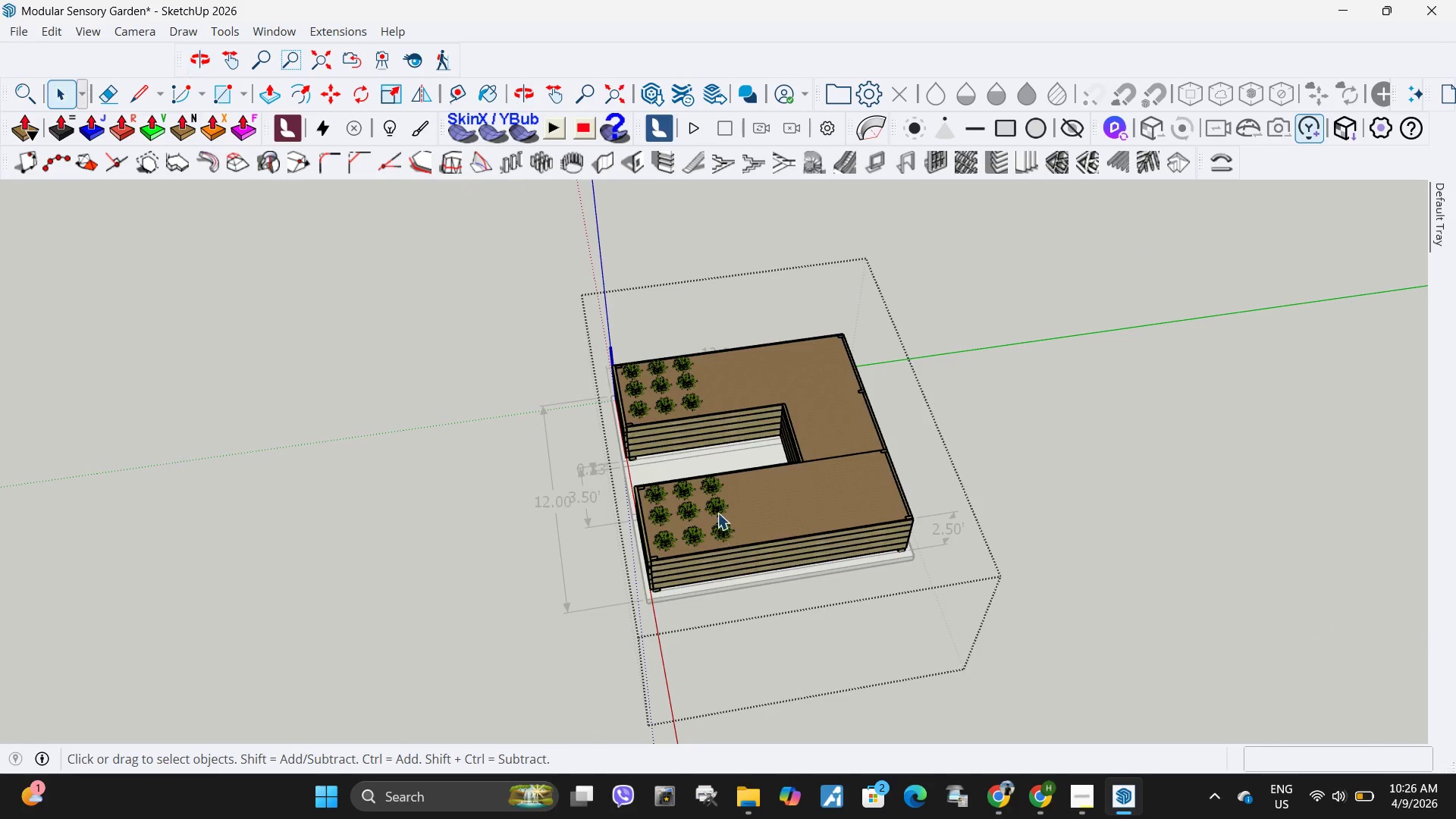 
left_click([717, 513])
 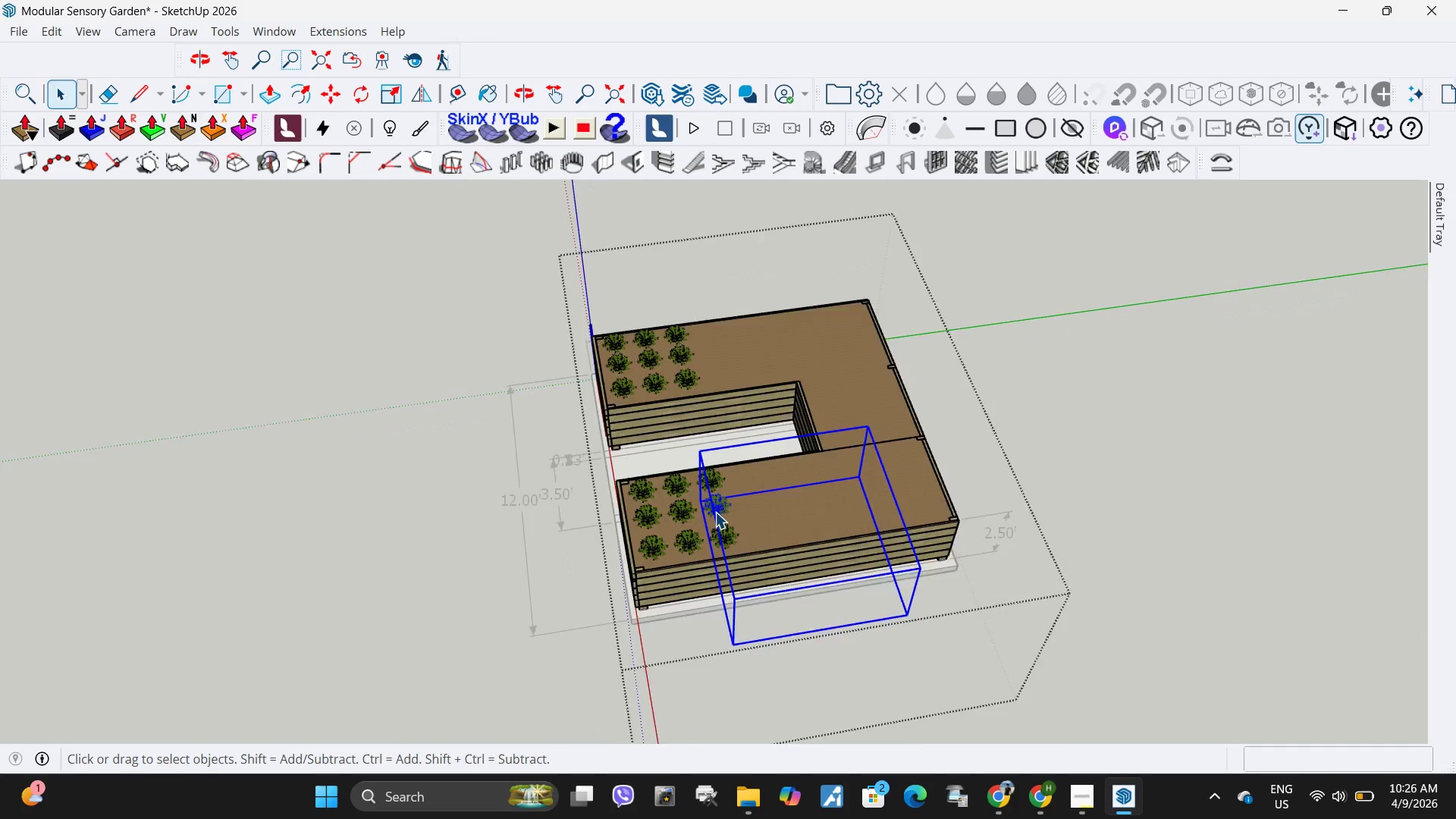 
scroll: coordinate [715, 512], scroll_direction: up, amount: 4.0
 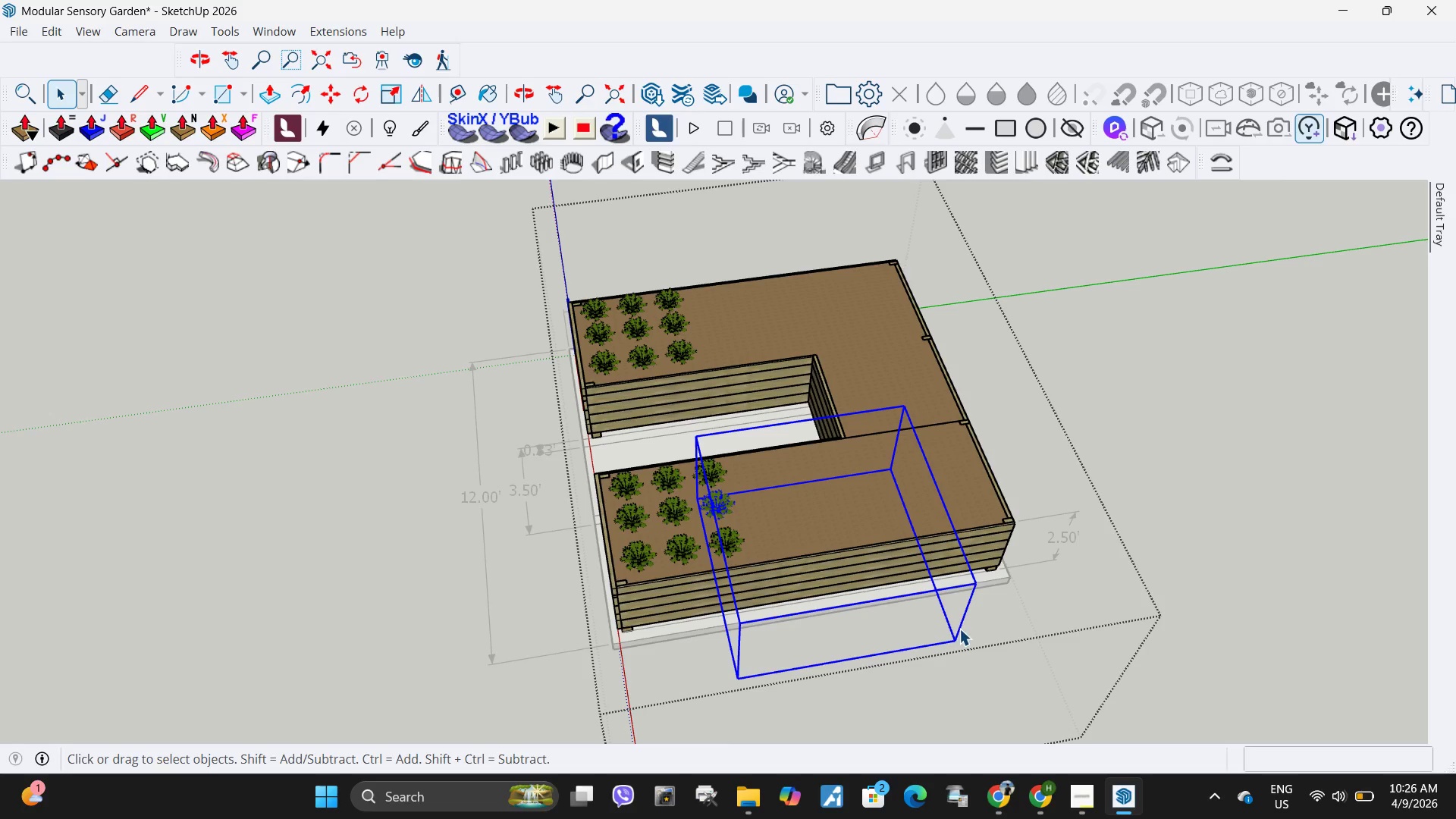 
double_click([715, 499])
 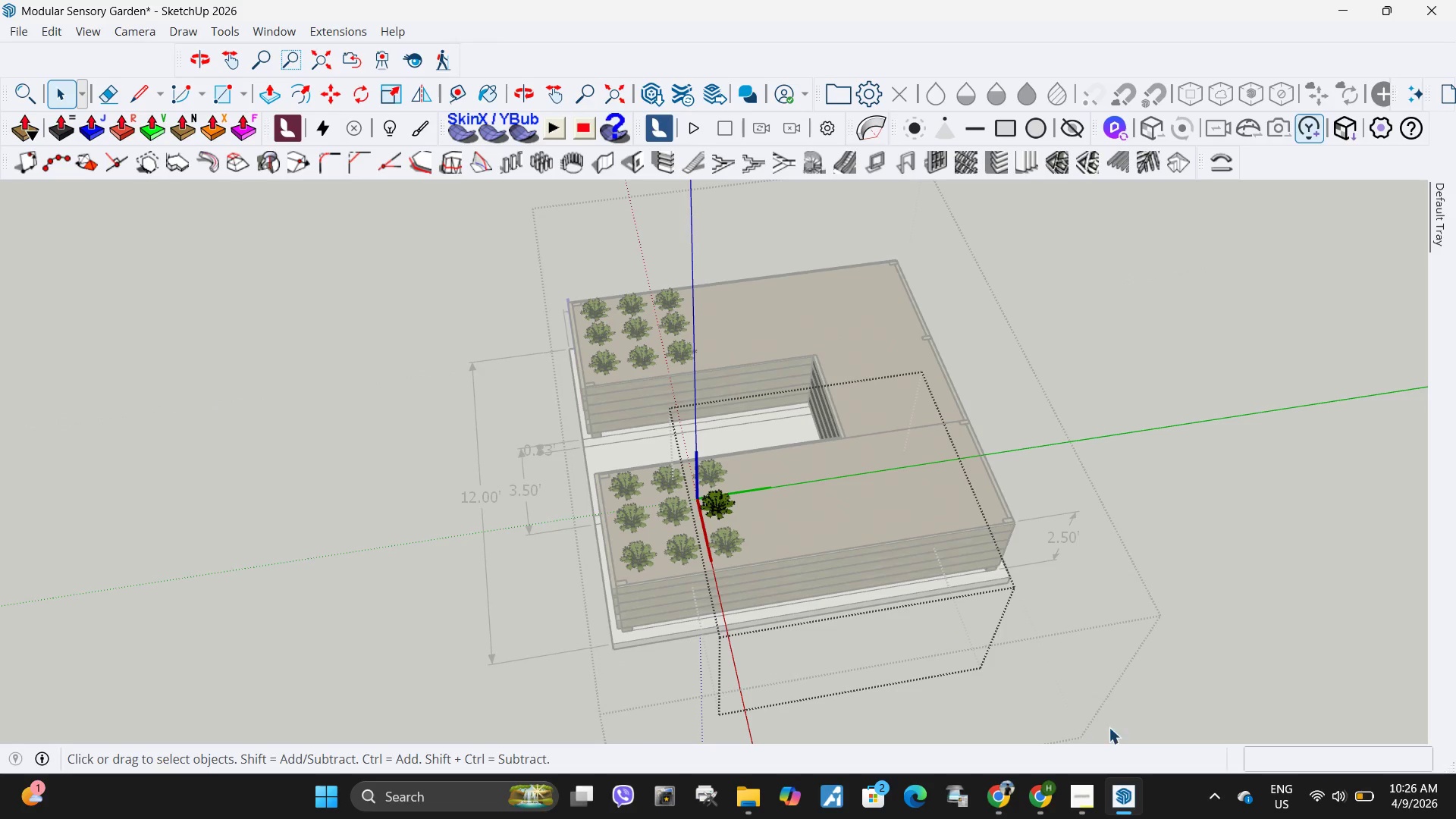 
left_click_drag(start_coordinate=[1109, 727], to_coordinate=[770, 395])
 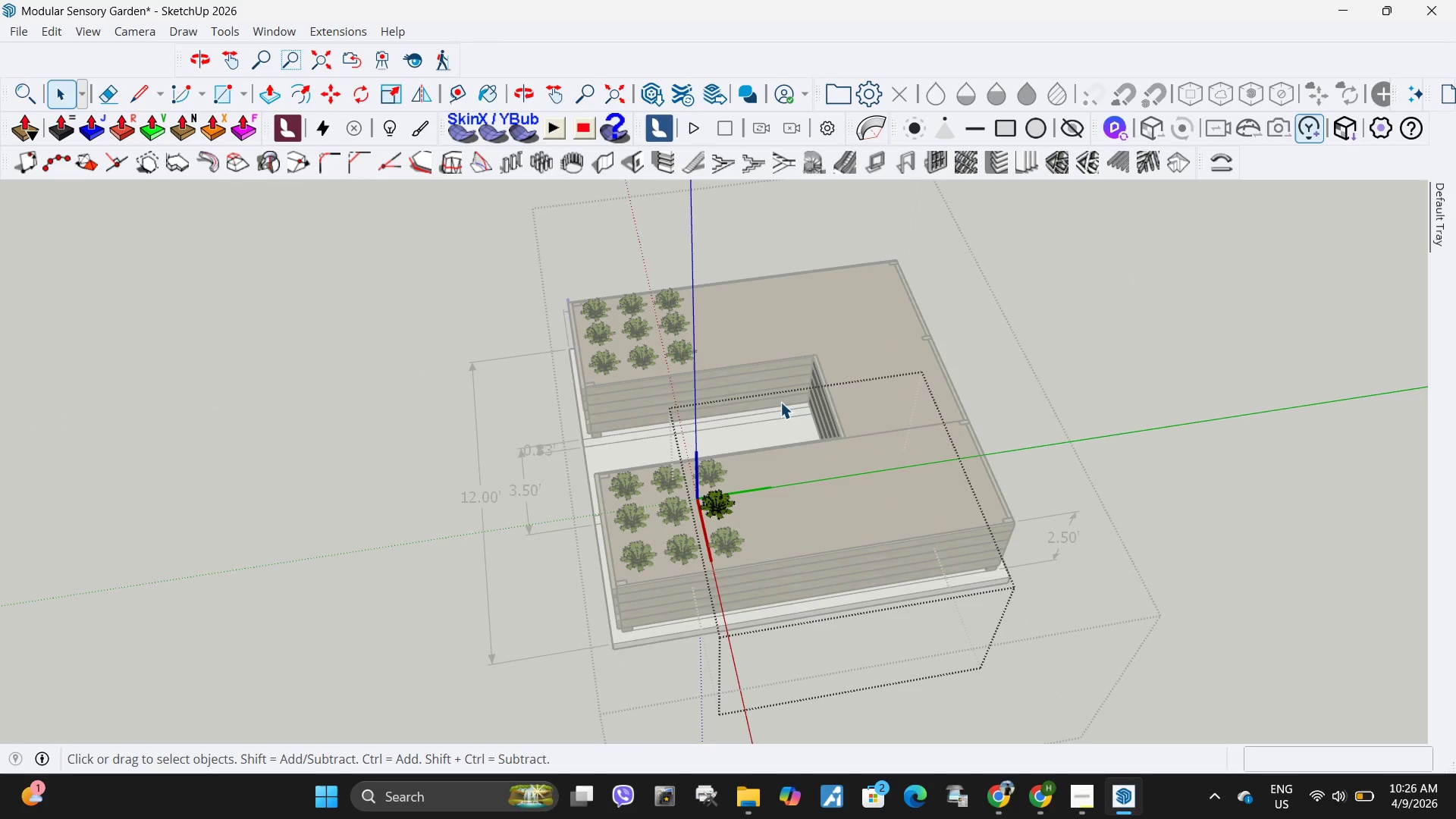 
key(Delete)
 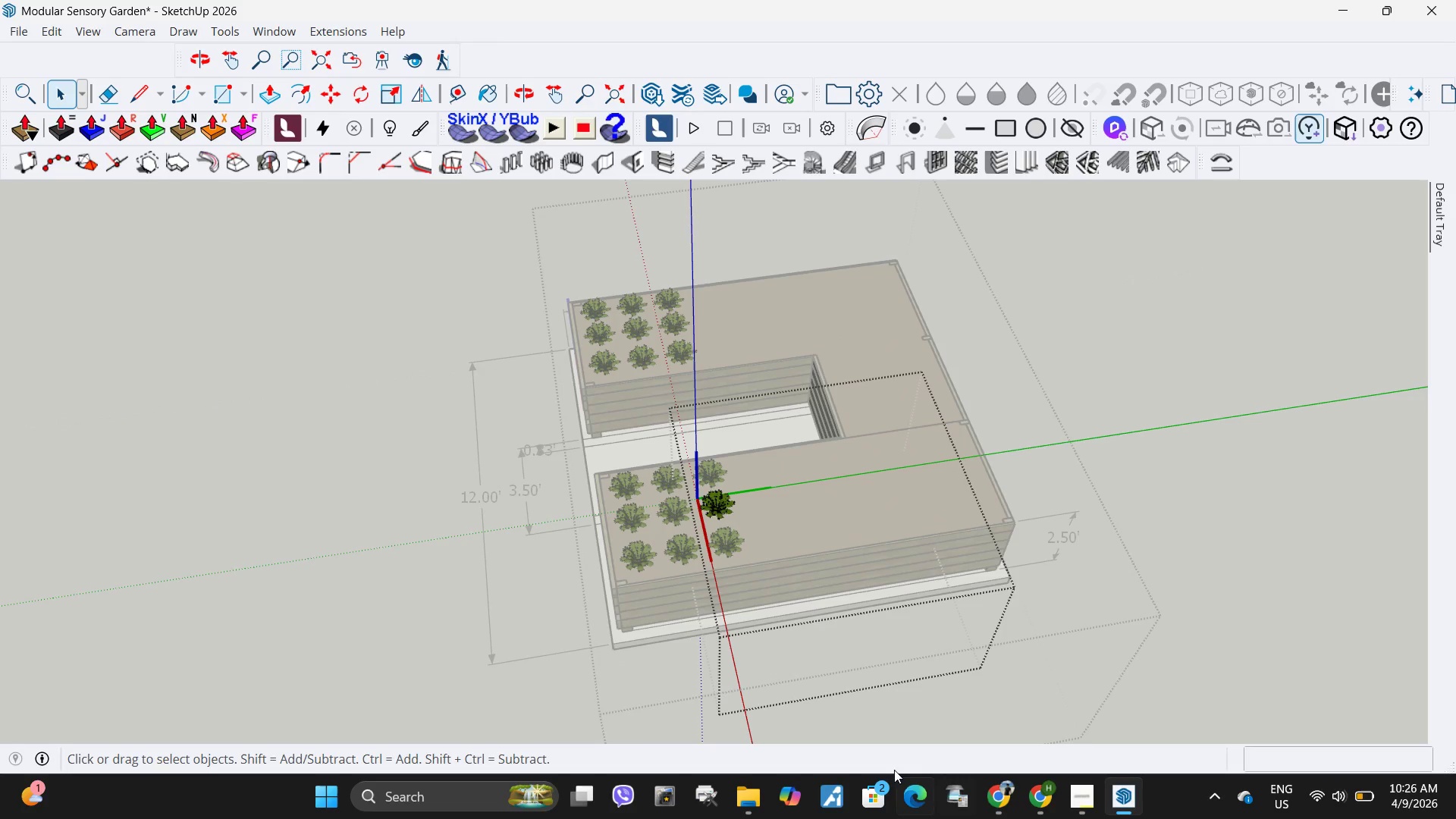 
left_click_drag(start_coordinate=[894, 770], to_coordinate=[645, 646])
 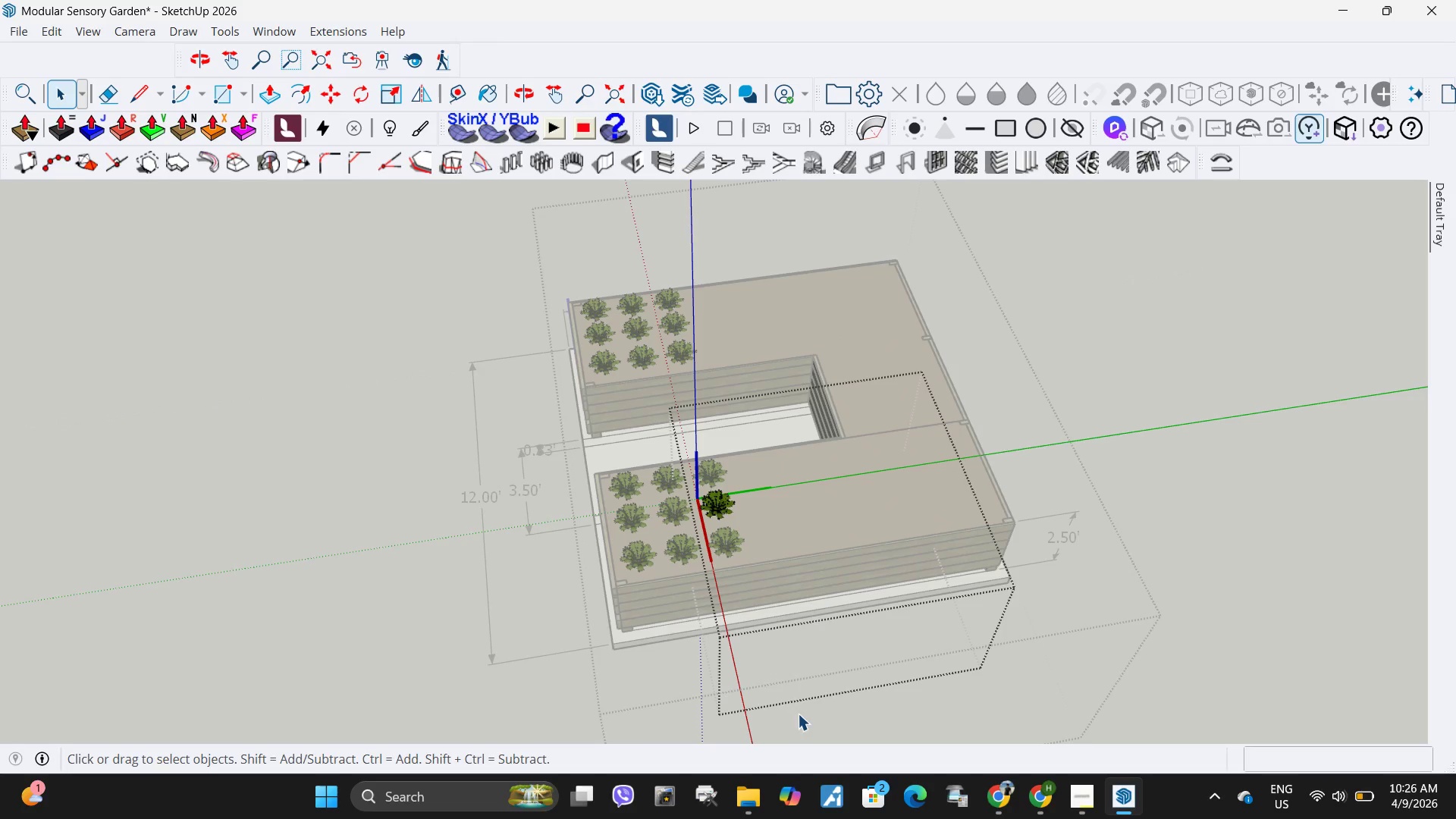 
left_click_drag(start_coordinate=[805, 714], to_coordinate=[626, 601])
 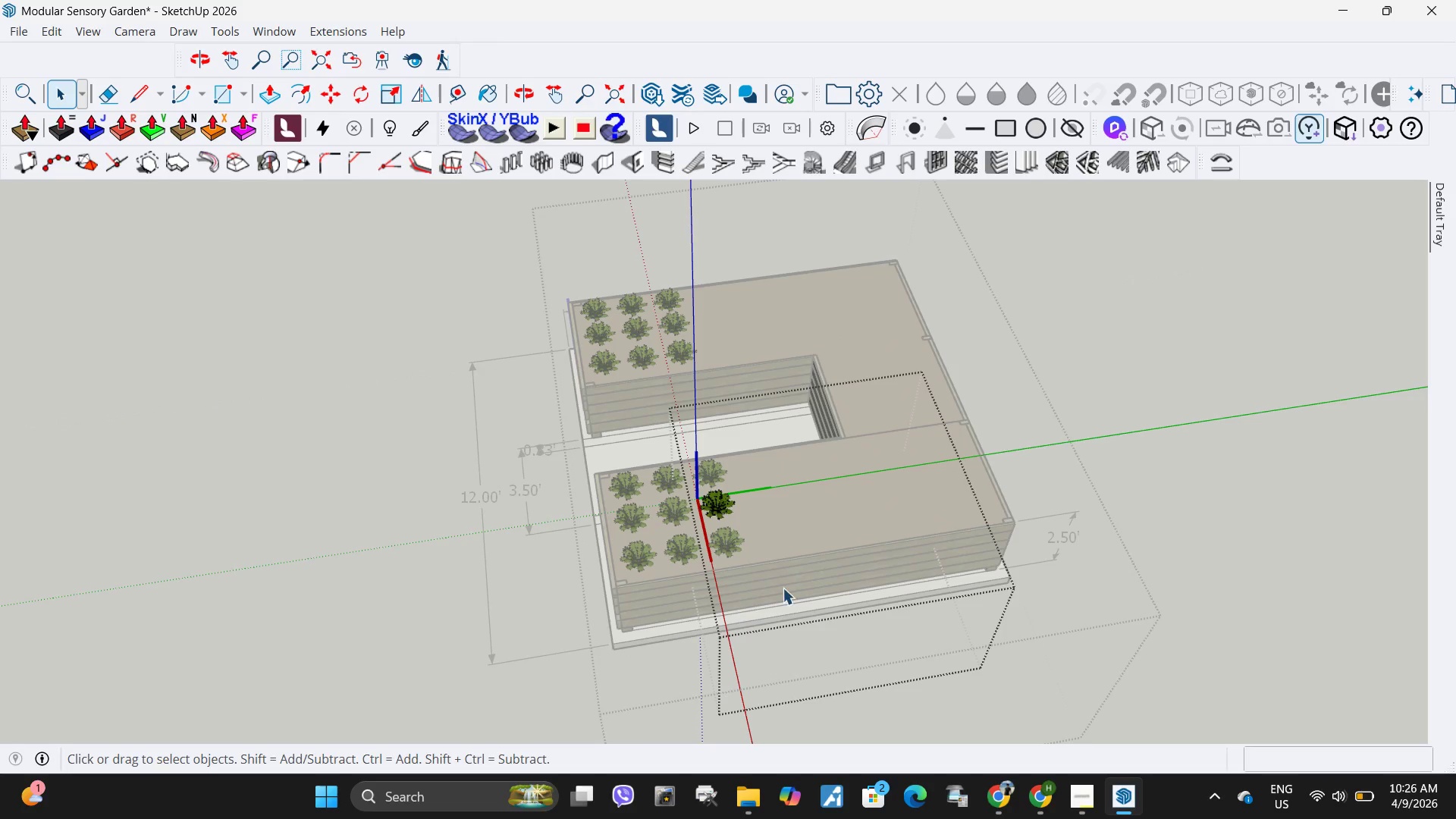 
key(Delete)
 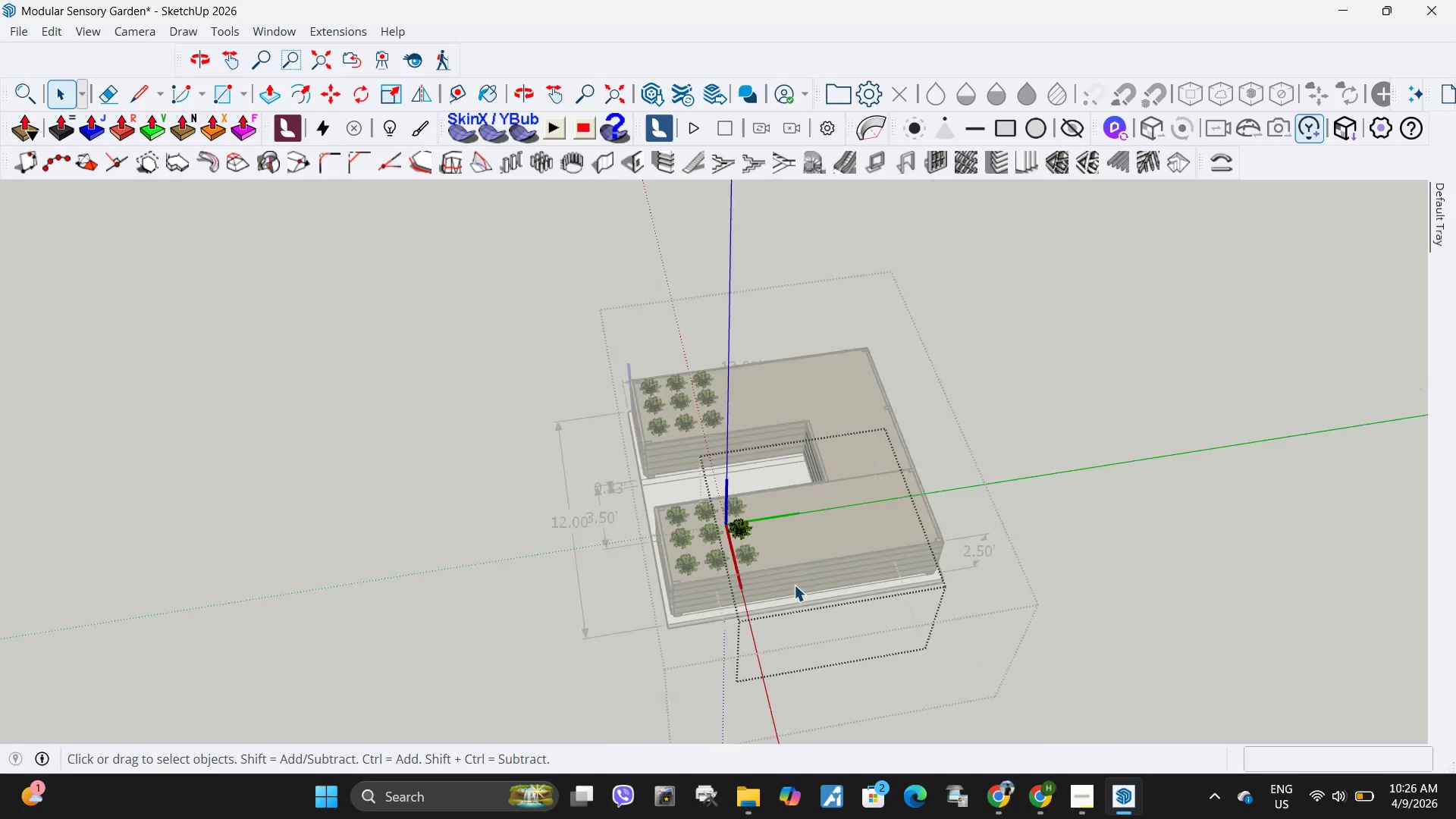 
scroll: coordinate [789, 582], scroll_direction: down, amount: 5.0
 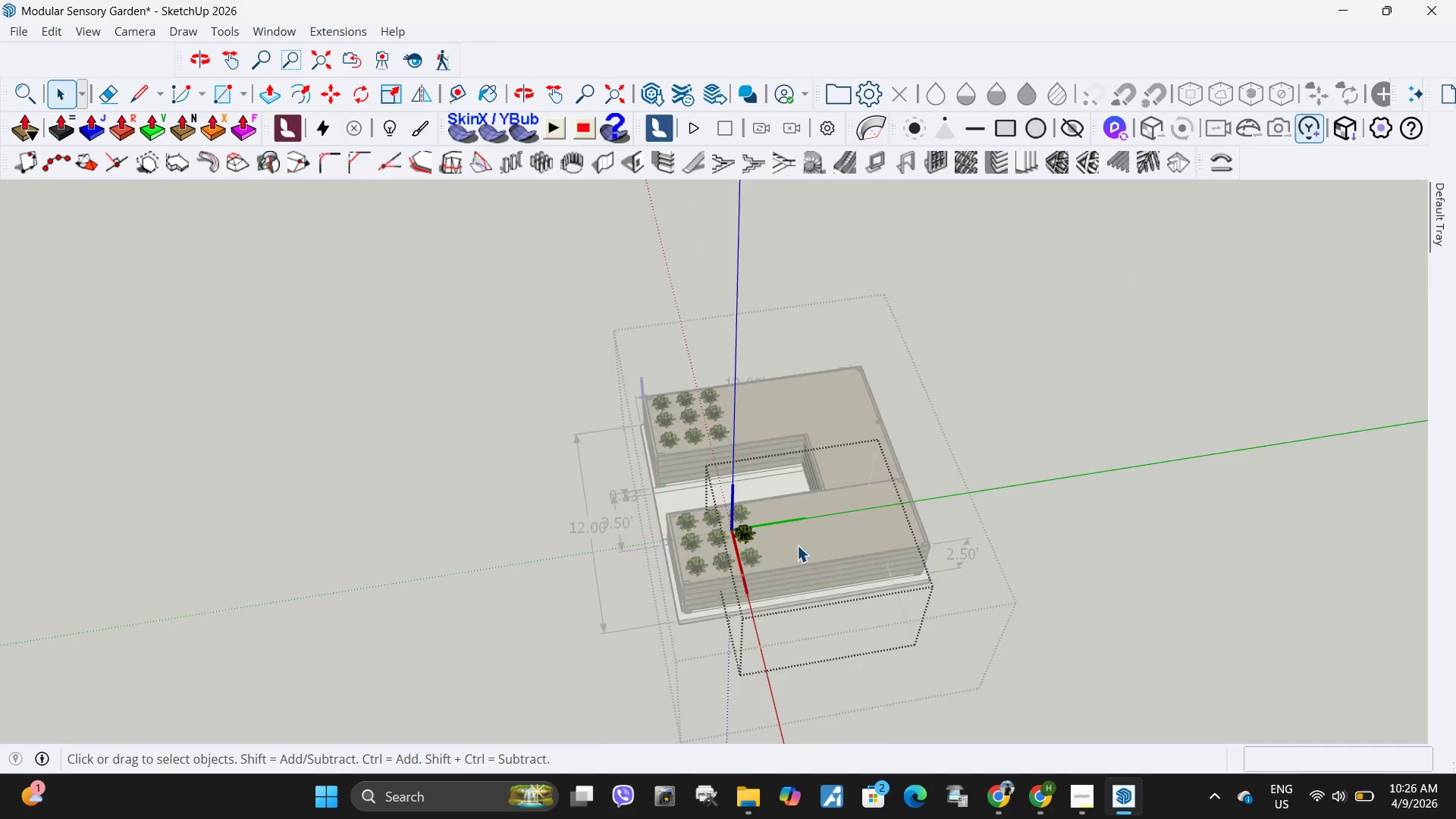 
key(Escape)
 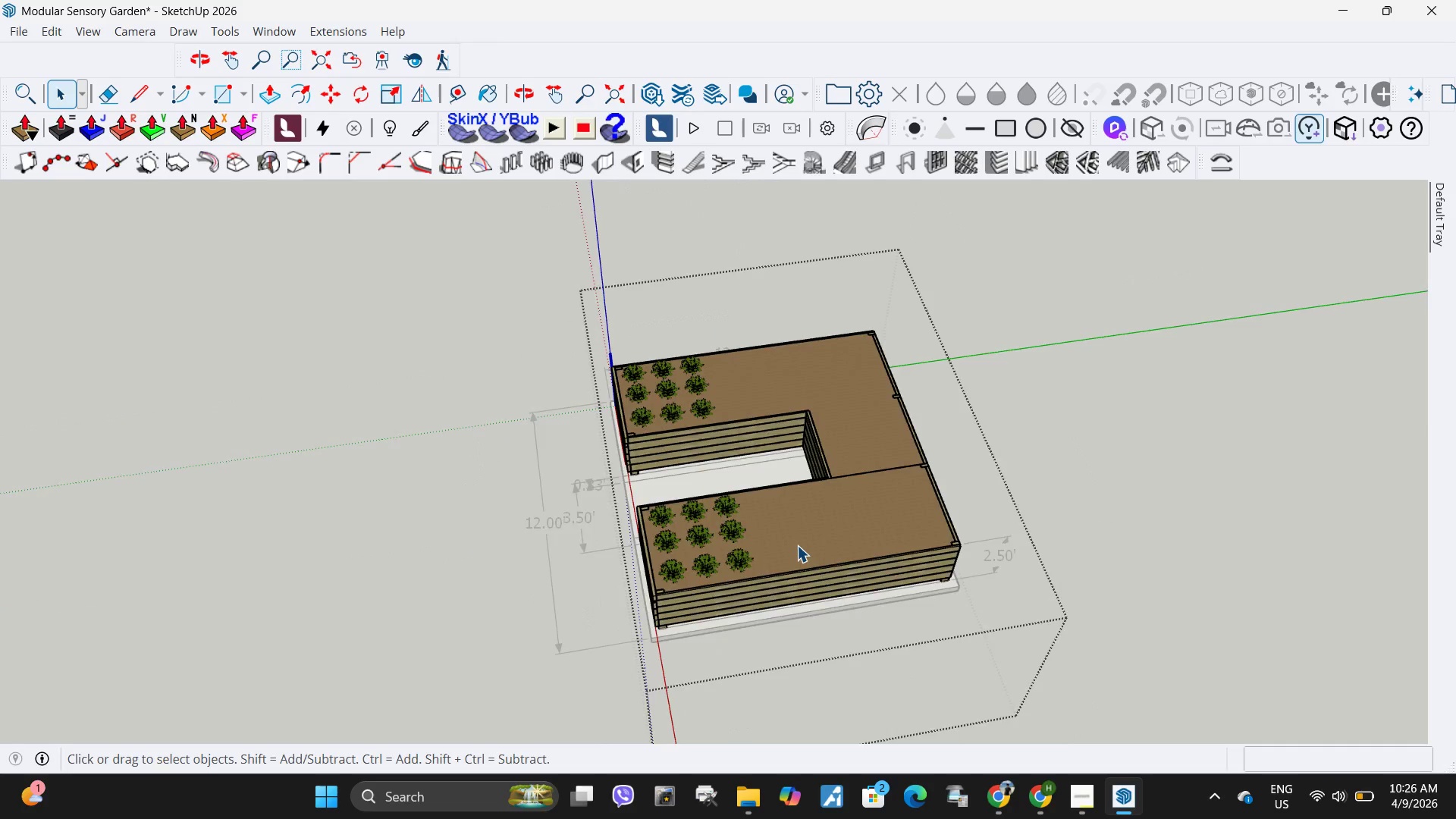 
scroll: coordinate [797, 545], scroll_direction: up, amount: 4.0
 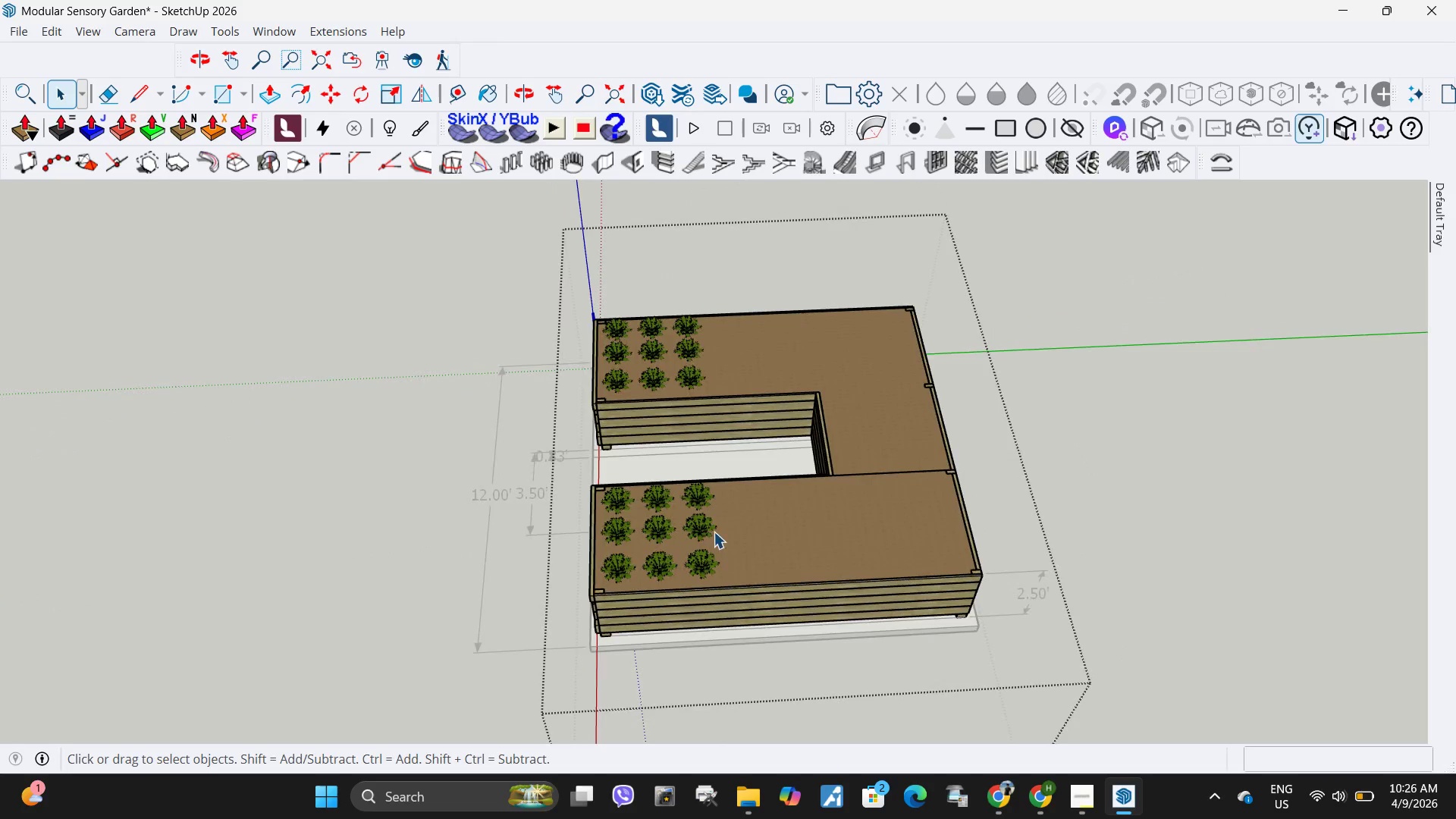 
double_click([714, 532])
 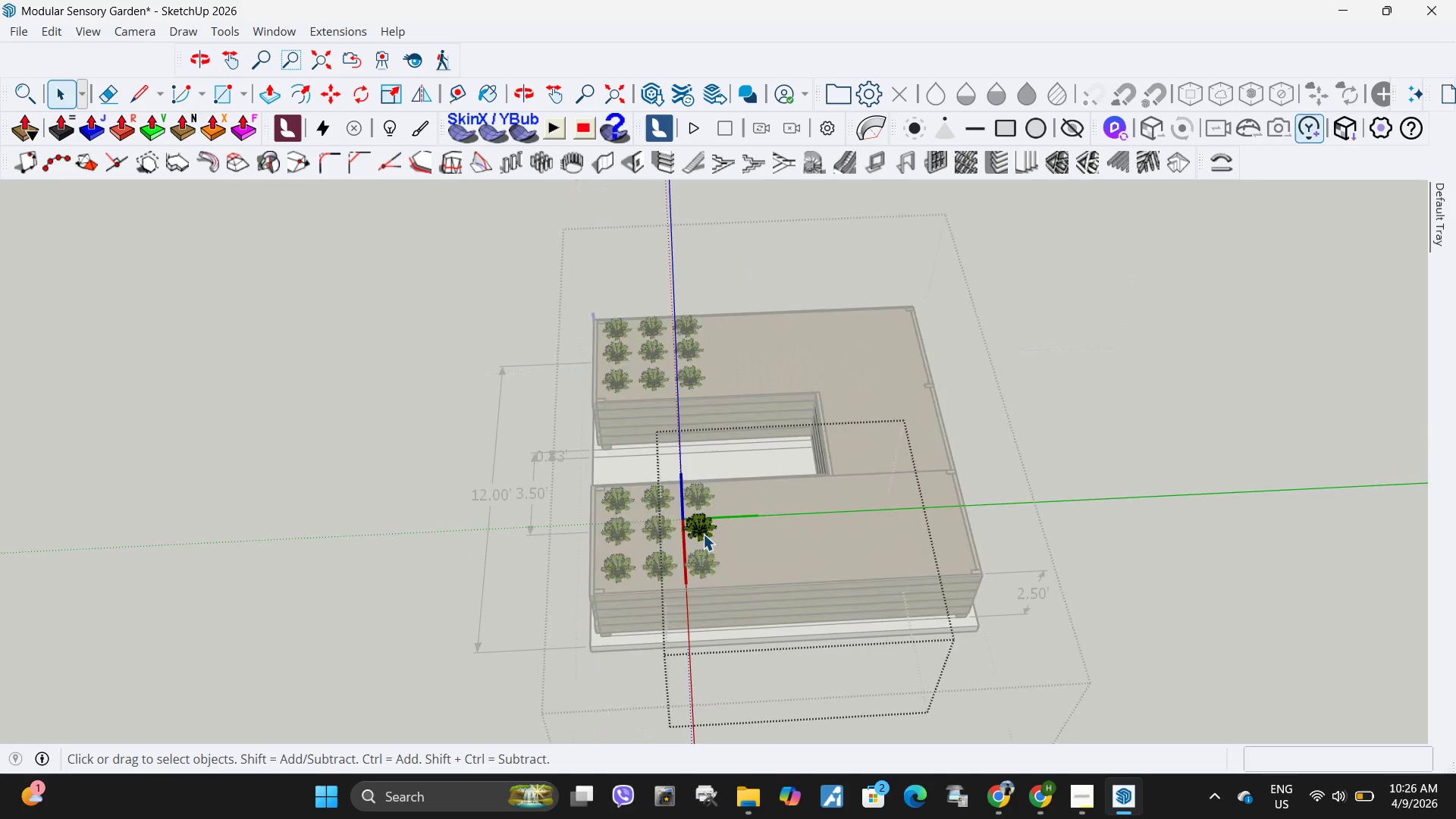 
triple_click([703, 534])
 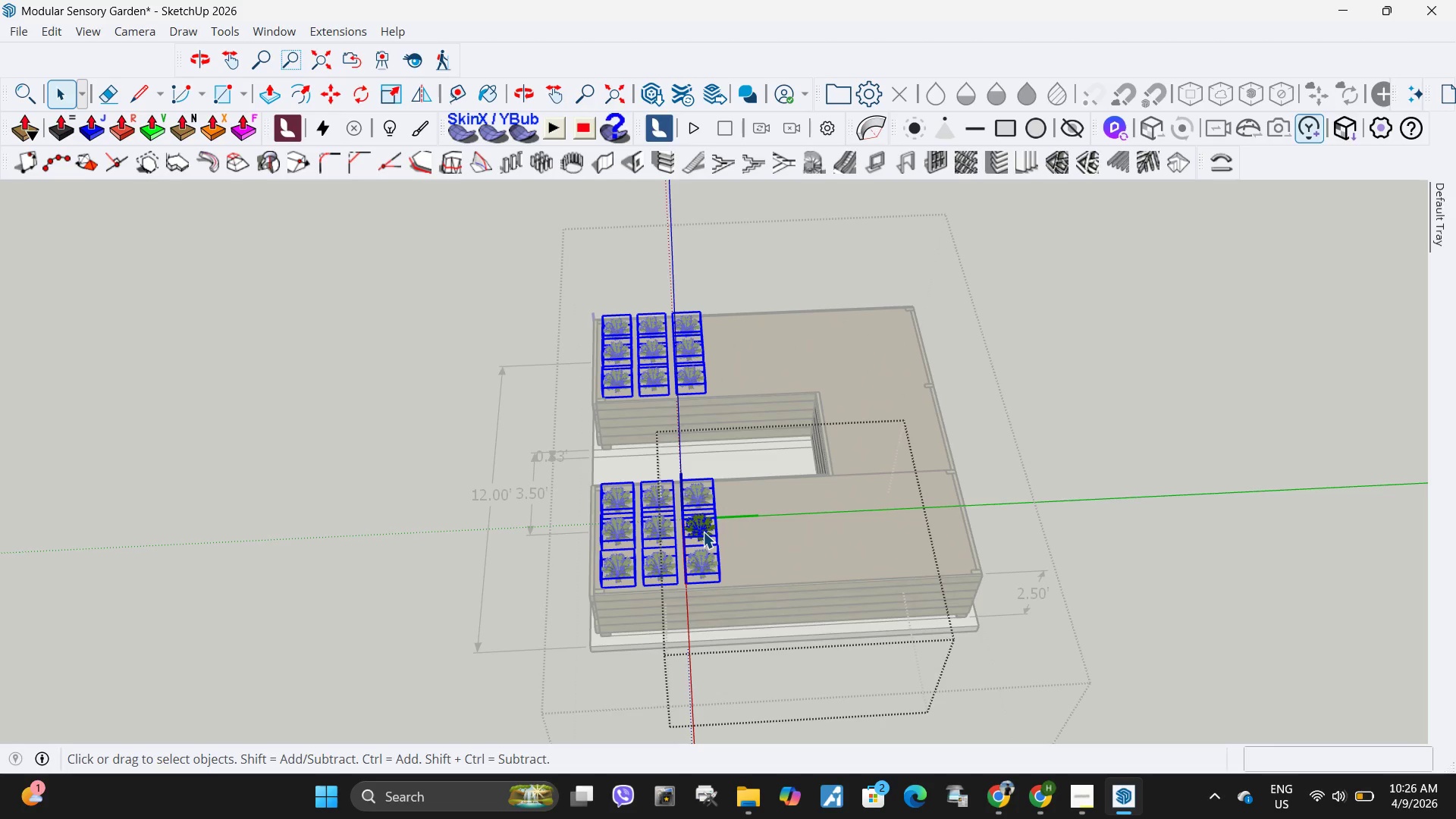 
key(M)
 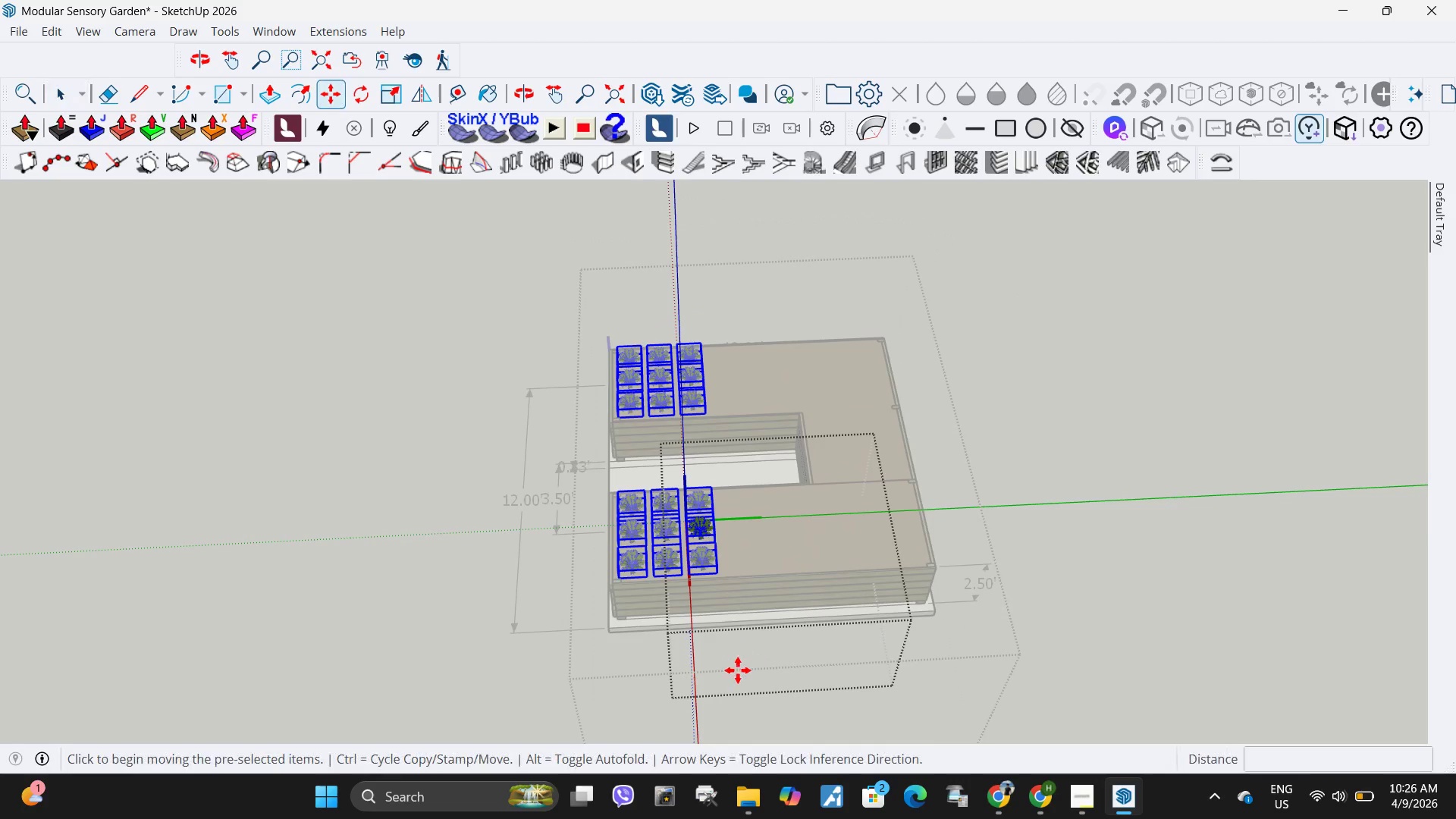 
scroll: coordinate [704, 531], scroll_direction: down, amount: 2.0
 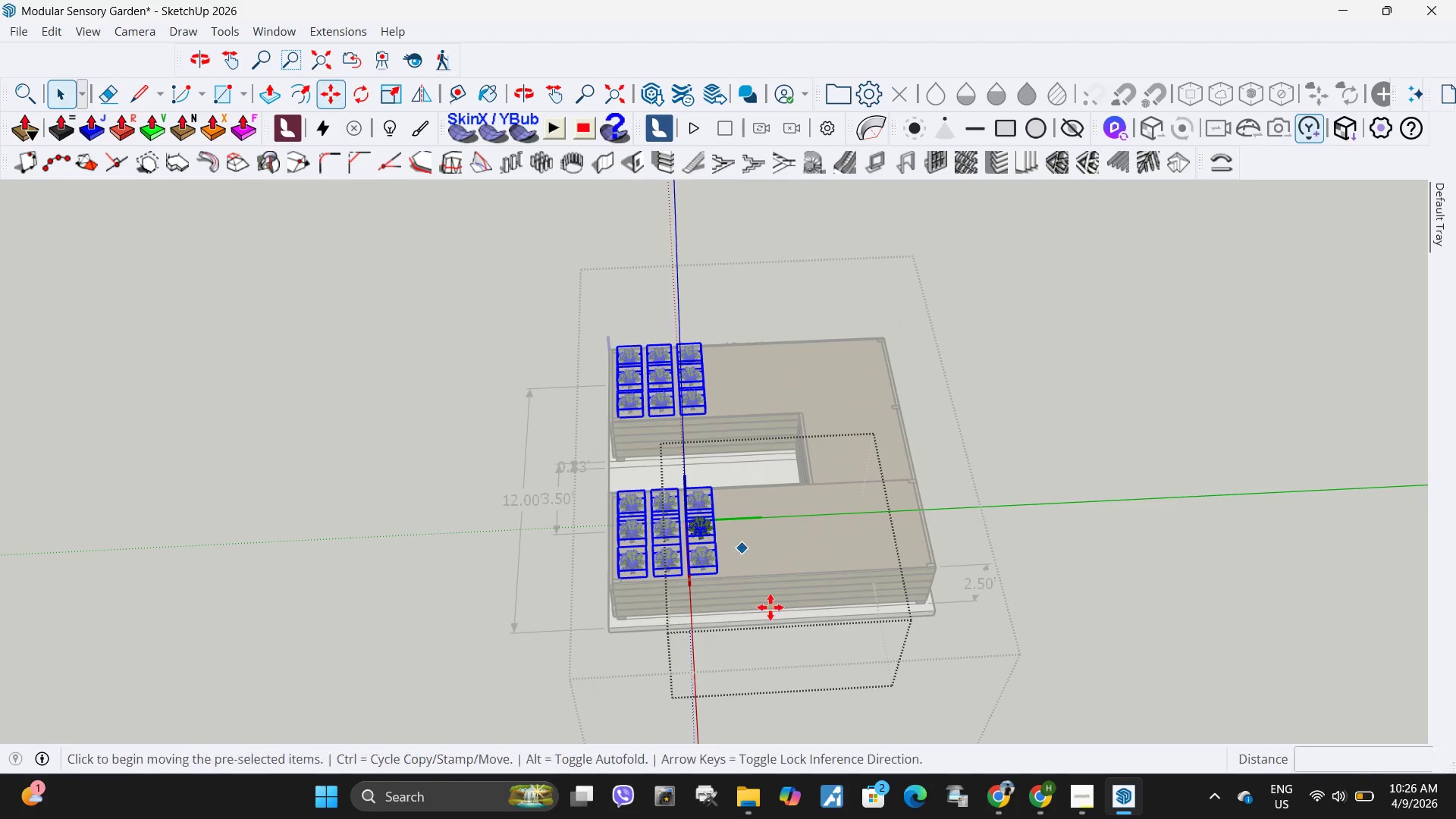 
key(Control+ControlLeft)
 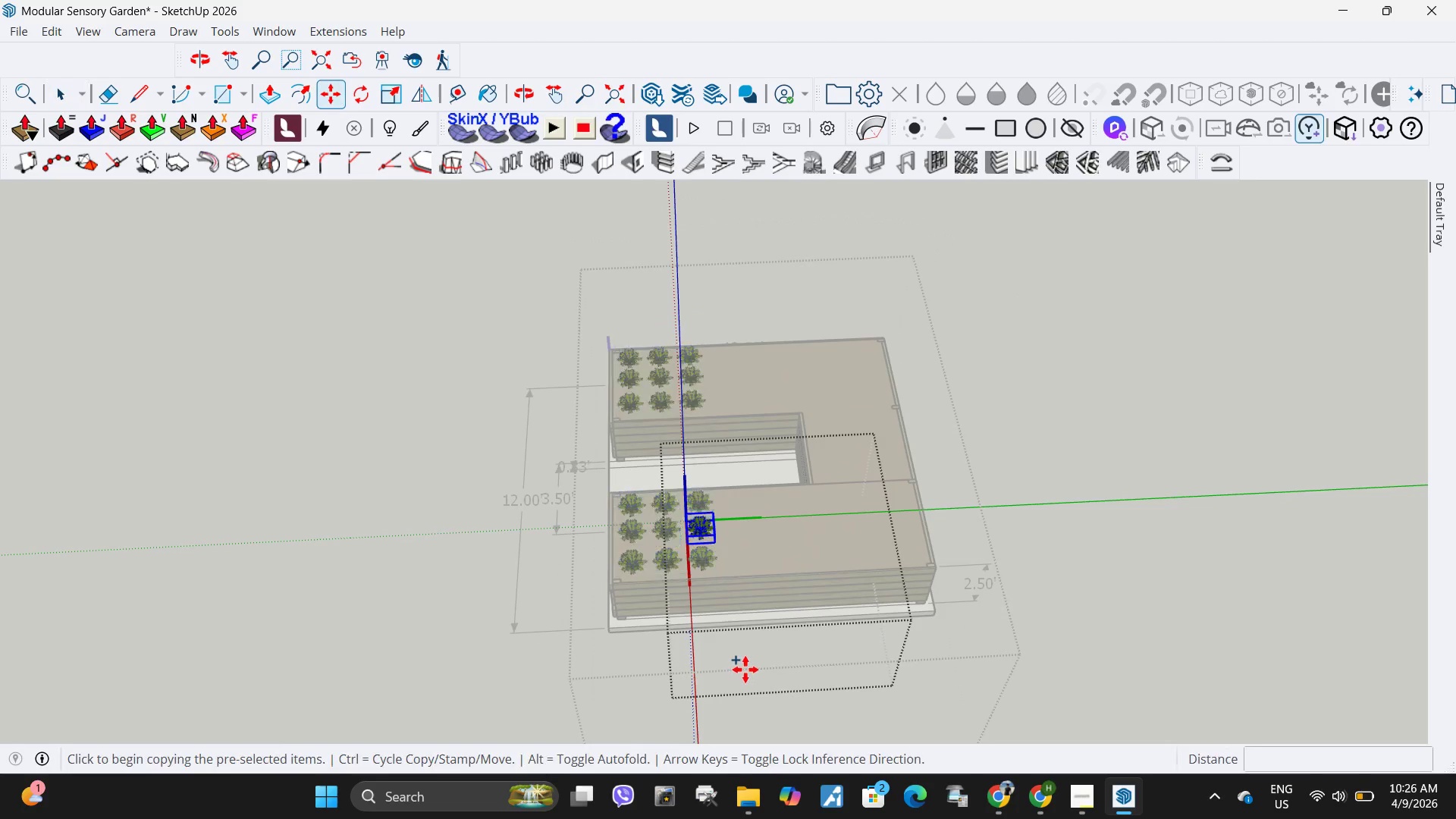 
left_click([738, 670])
 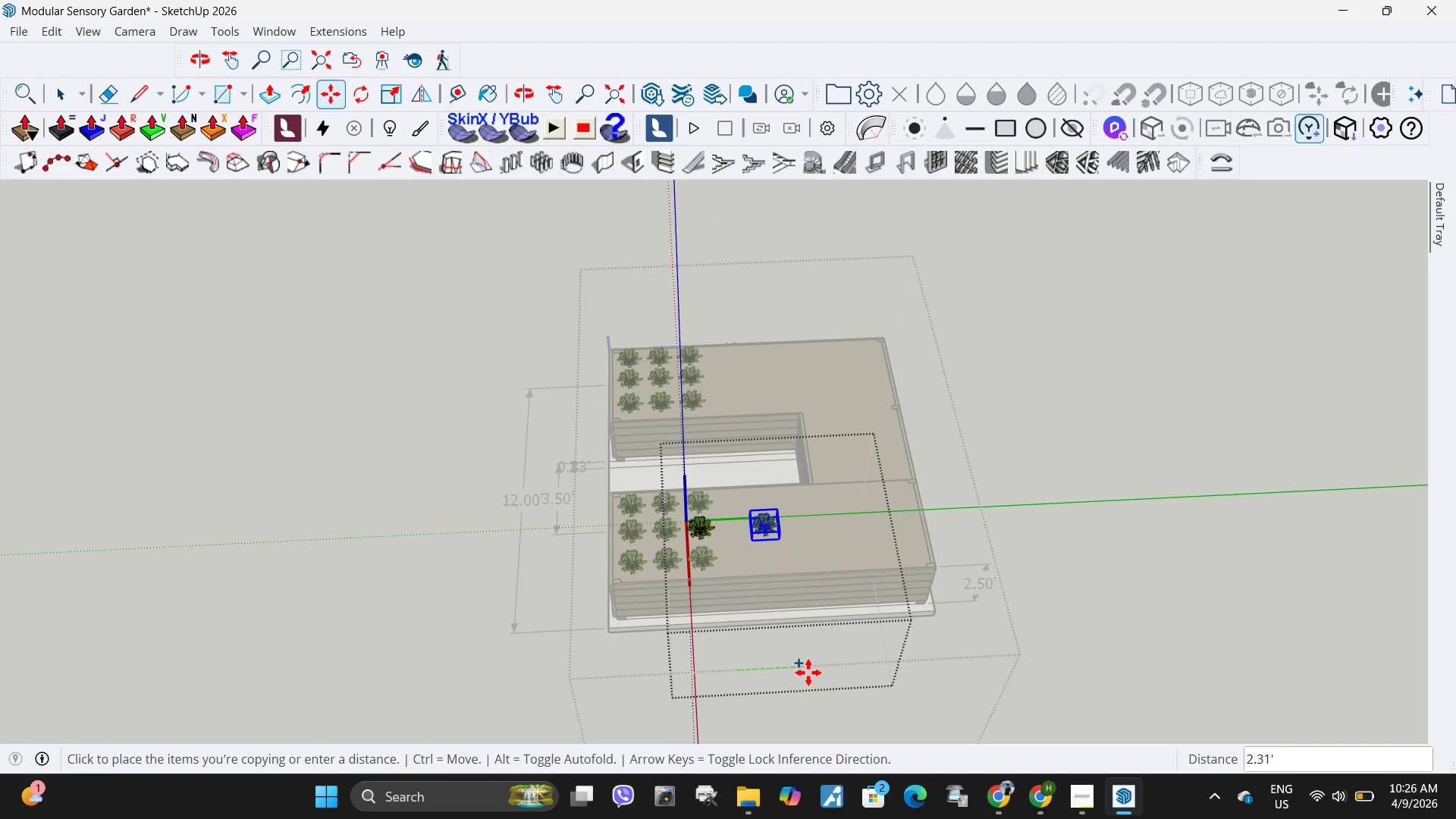 
key(Escape)
 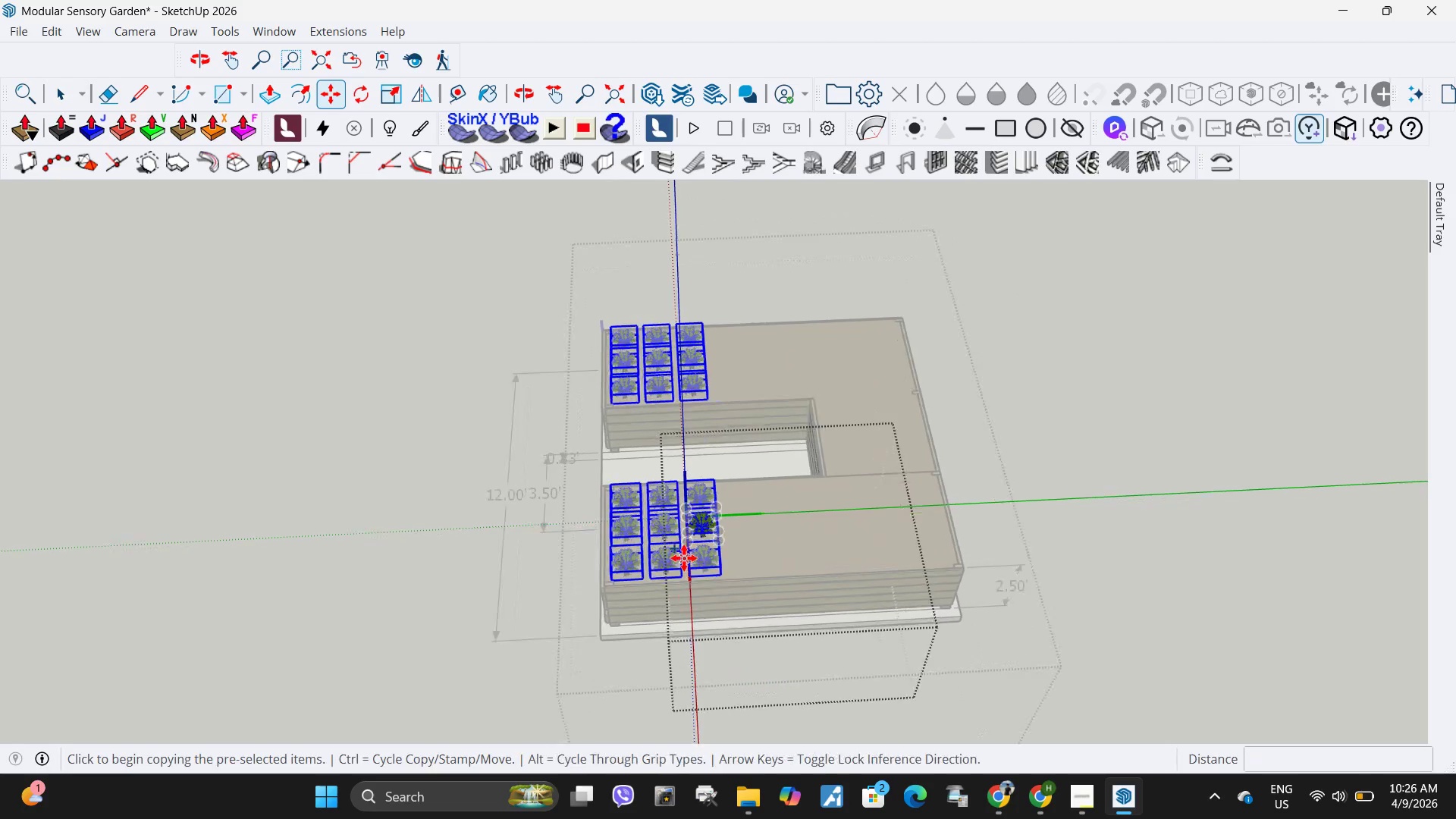 
key(Space)
 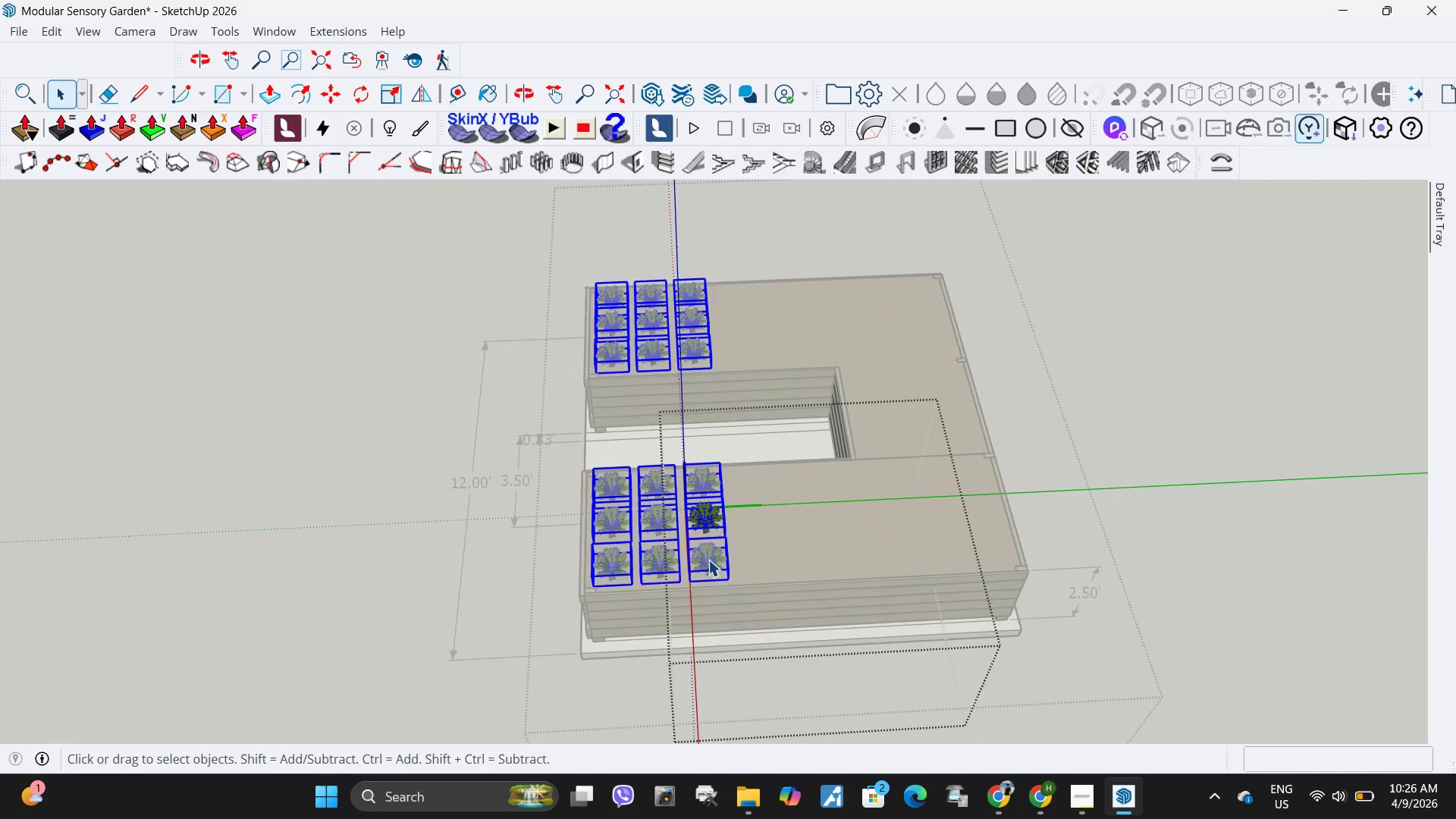 
left_click([708, 560])
 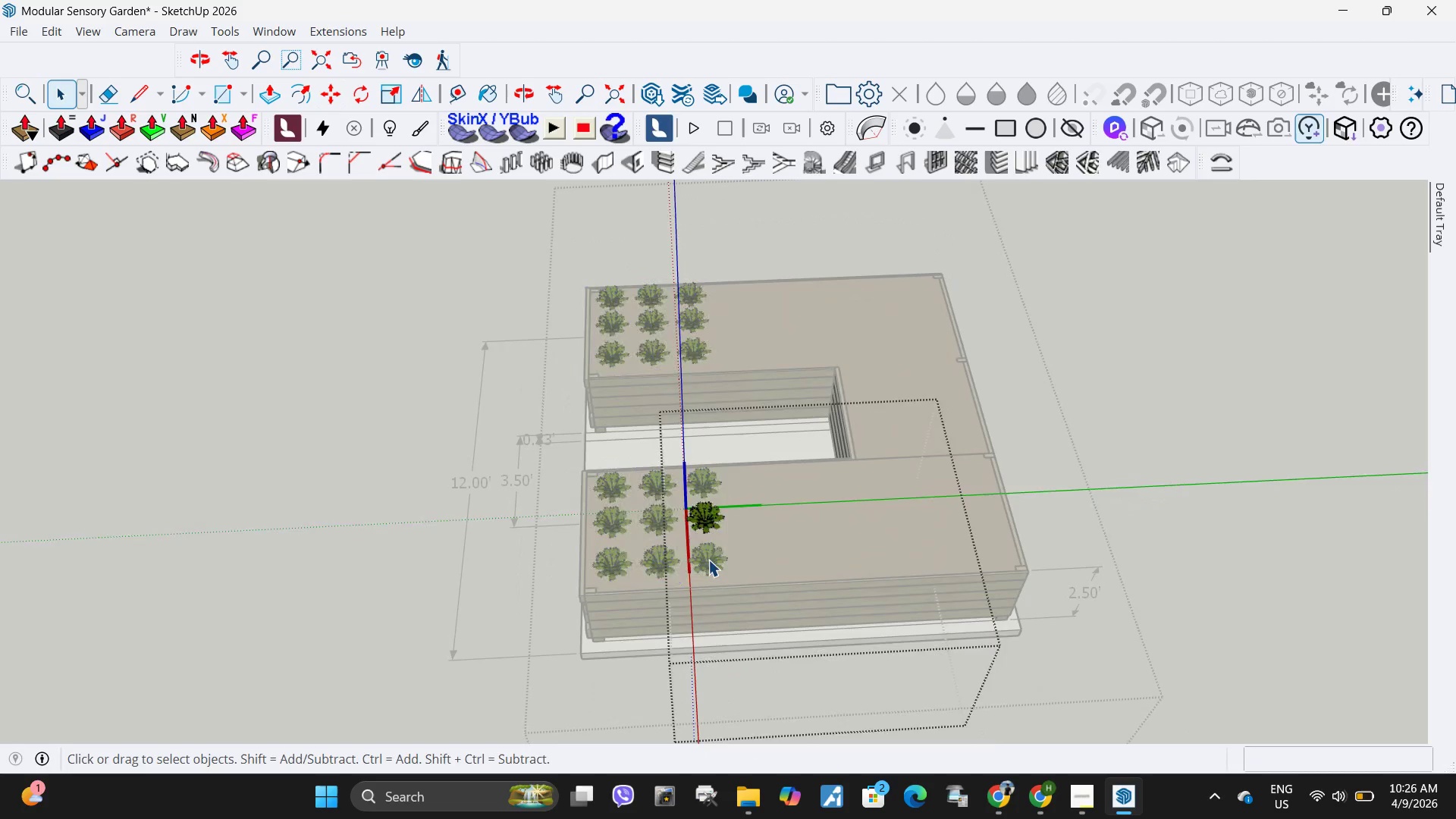 
scroll: coordinate [692, 554], scroll_direction: up, amount: 3.0
 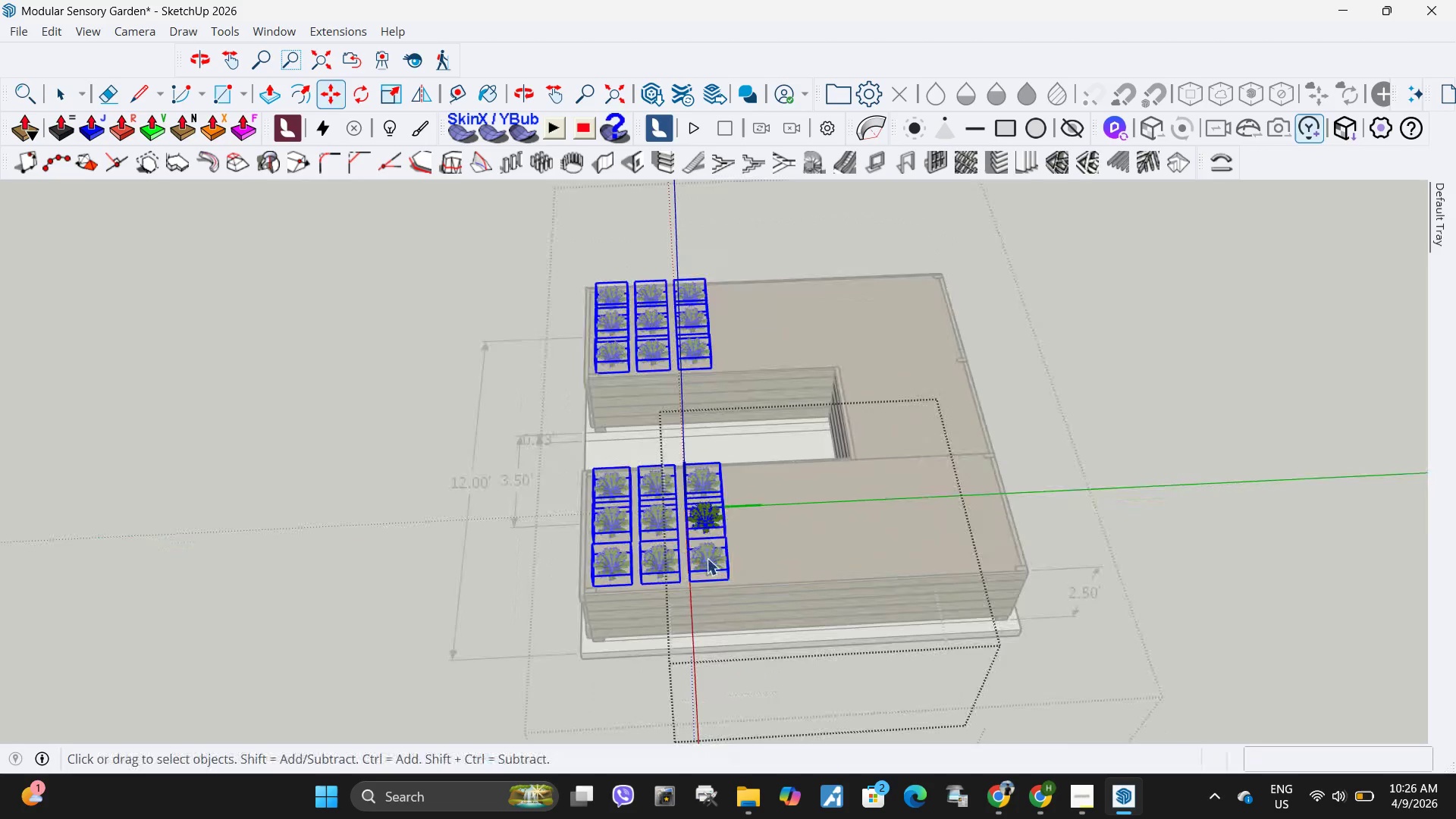 
double_click([708, 560])
 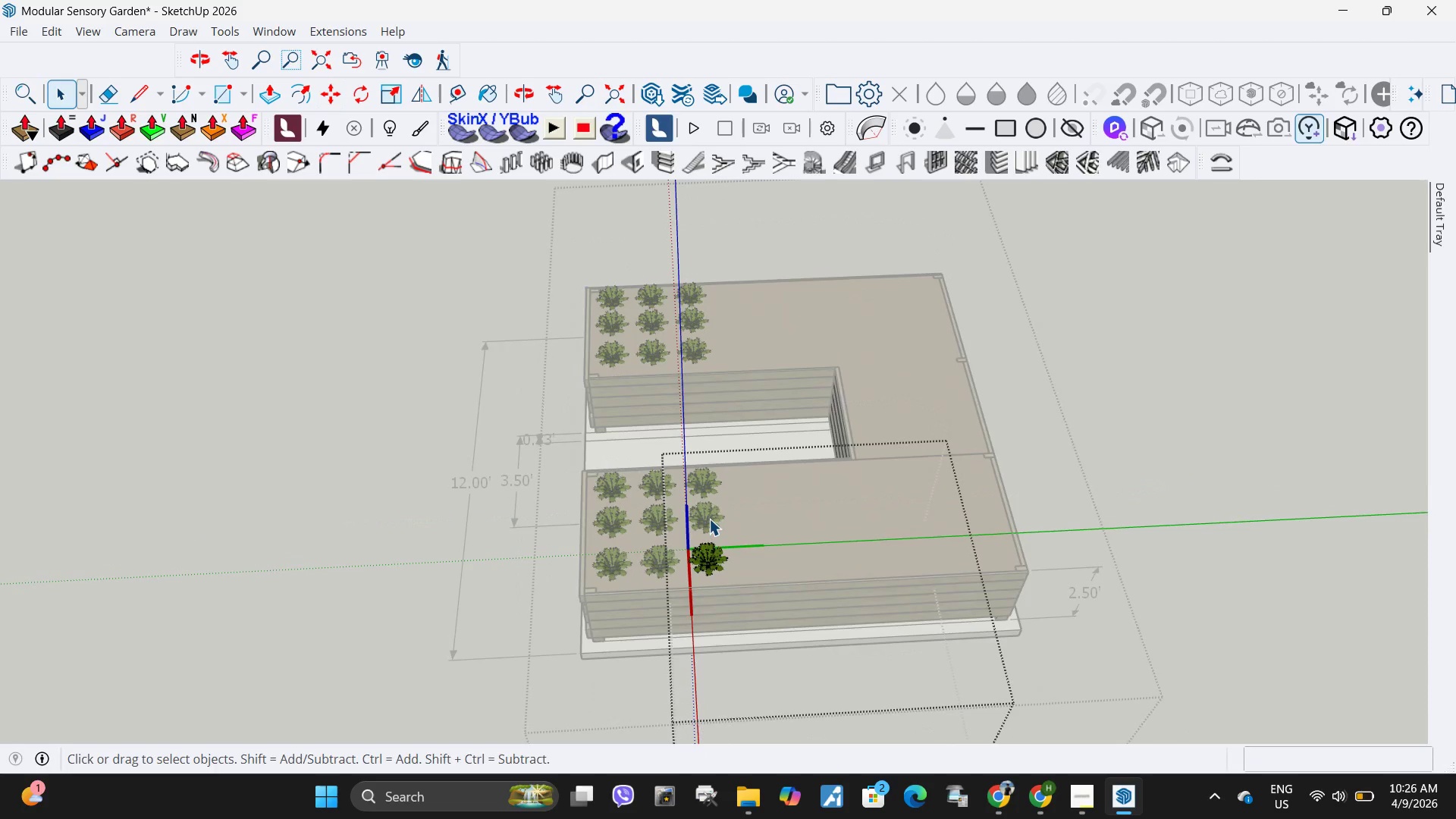 
hold_key(key=ShiftLeft, duration=0.58)
left_click([709, 519])
 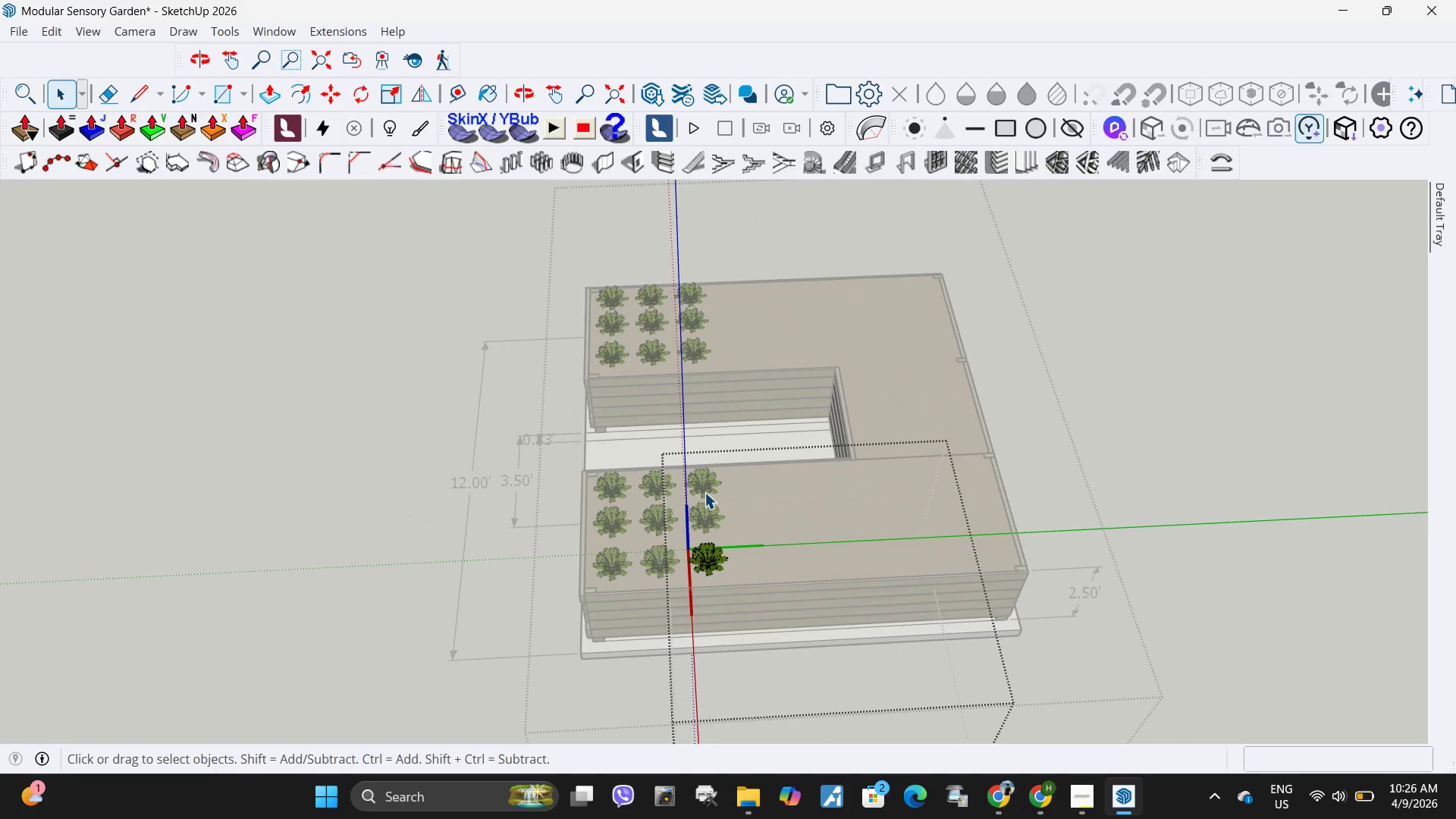 
hold_key(key=ShiftLeft, duration=1.95)
 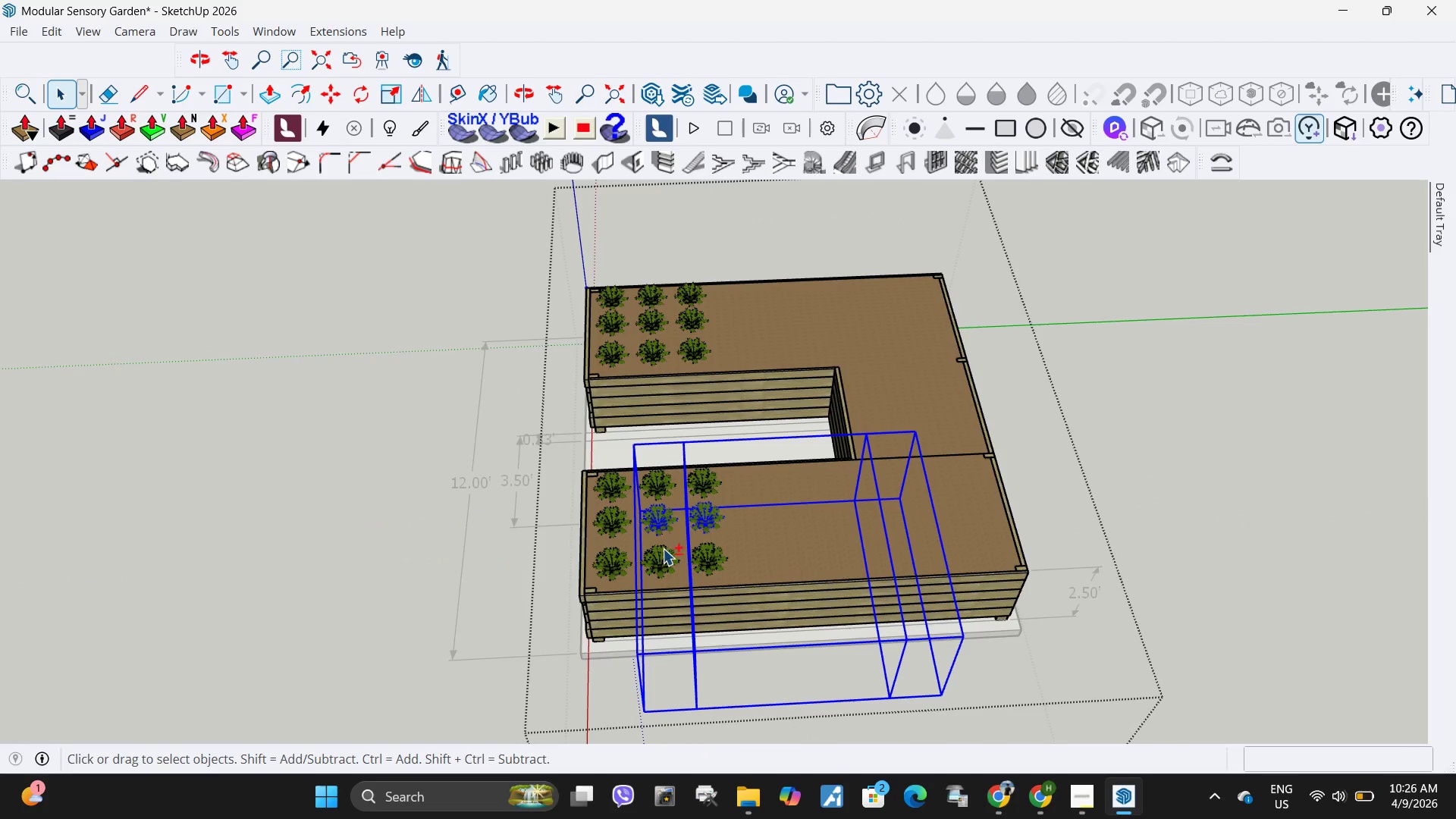 
key(Escape)
 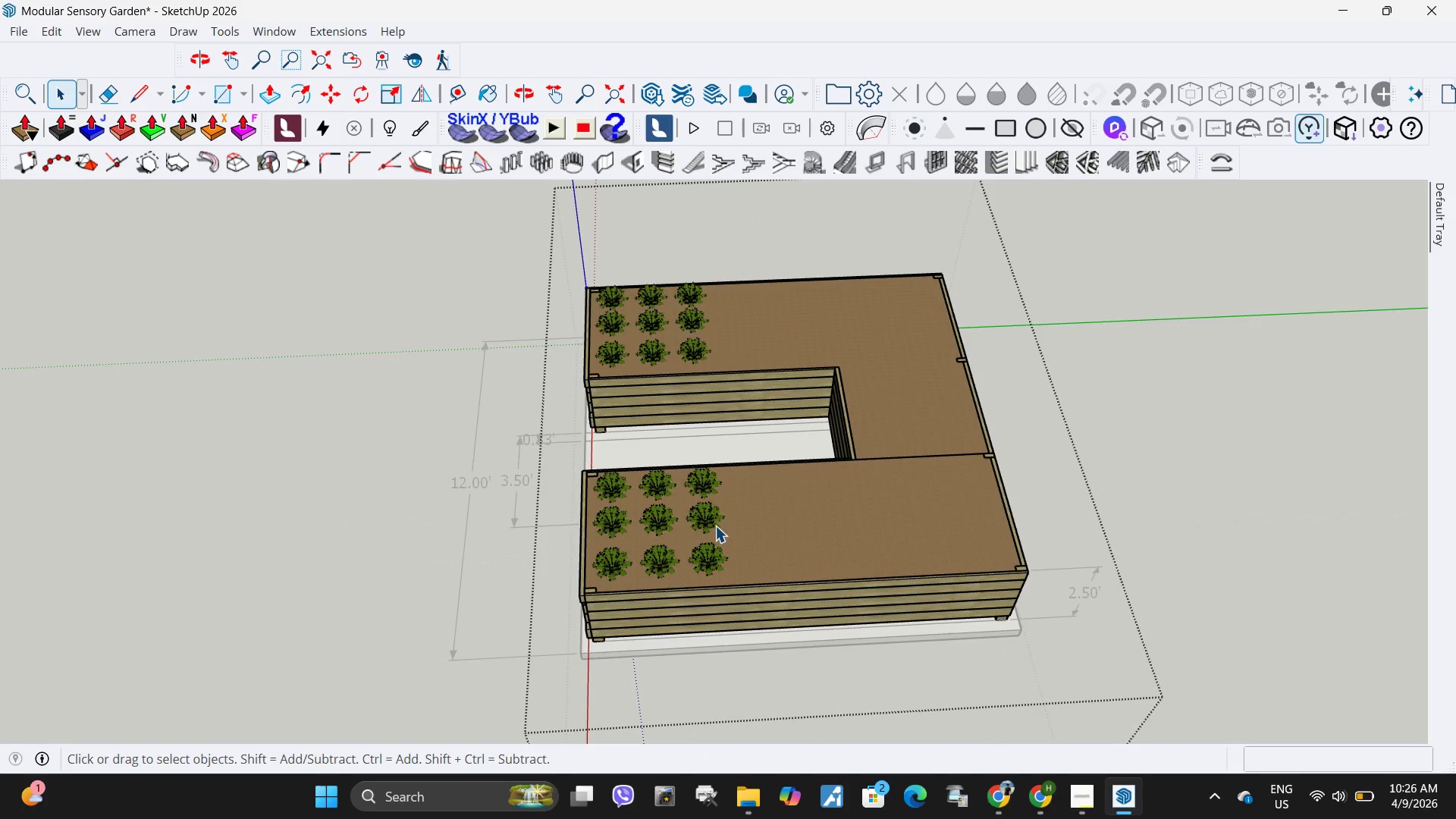 
left_click([715, 526])
 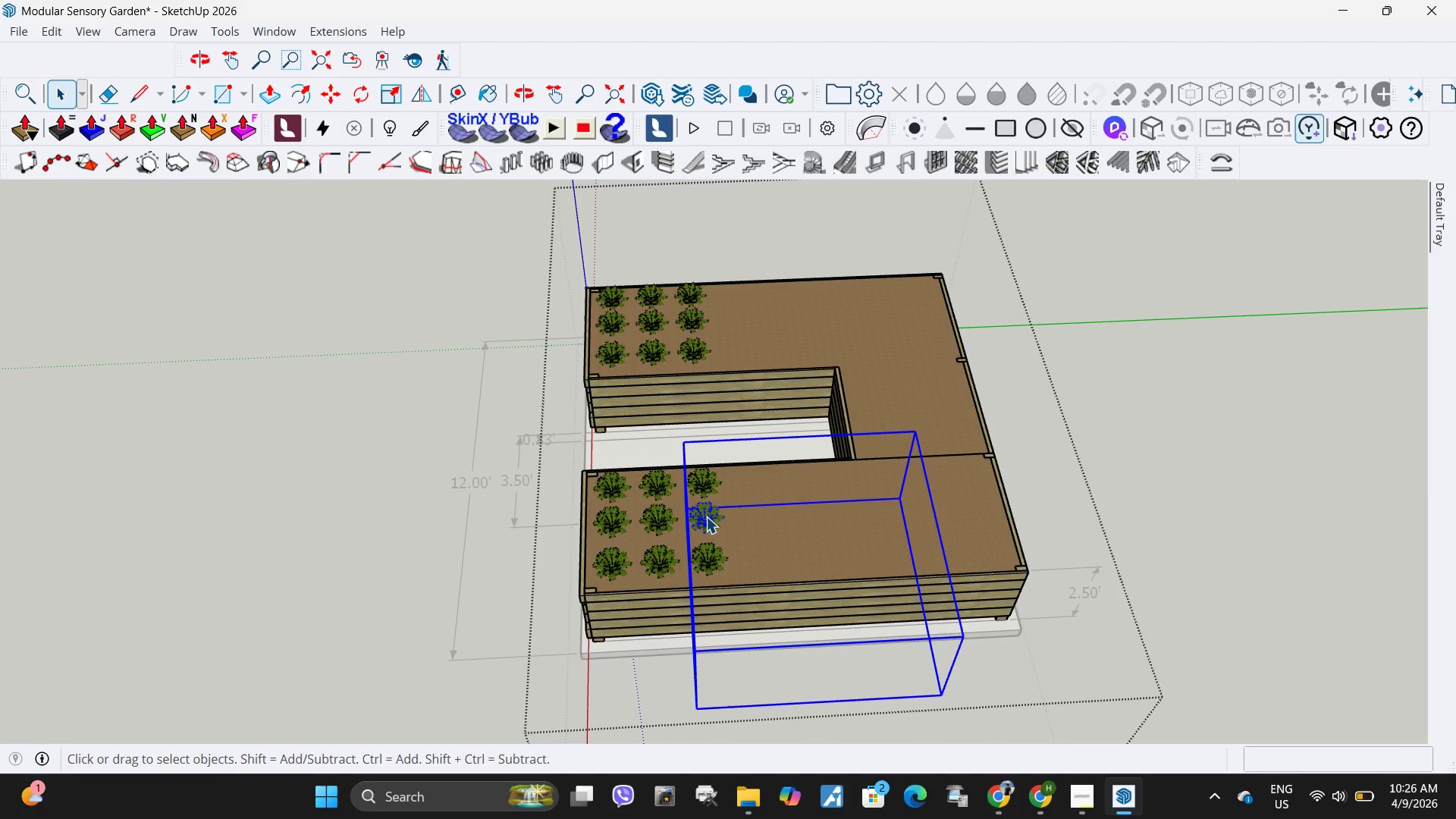 
left_click([706, 516])
 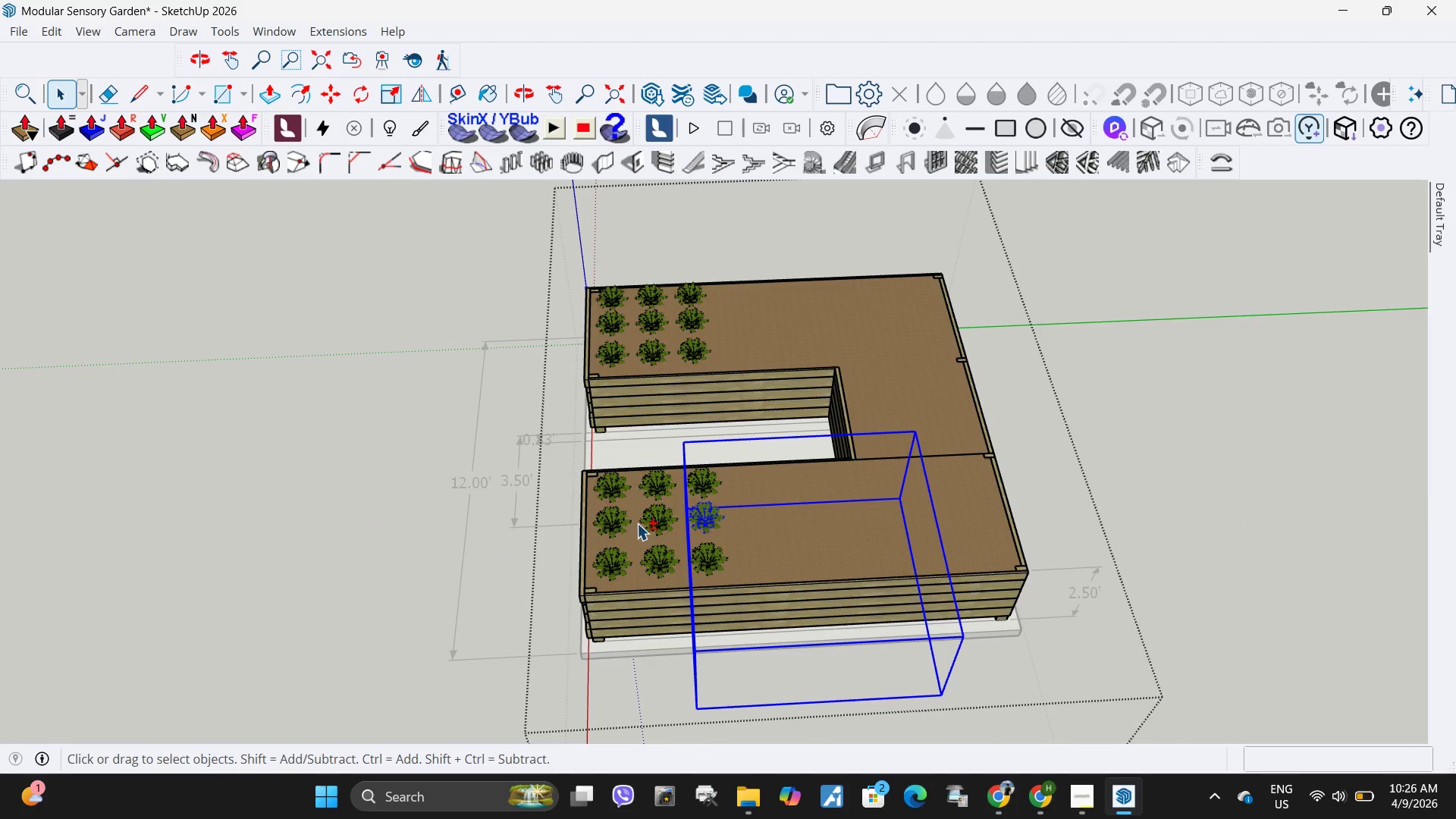 
hold_key(key=ShiftLeft, duration=1.51)
left_click([649, 521])
 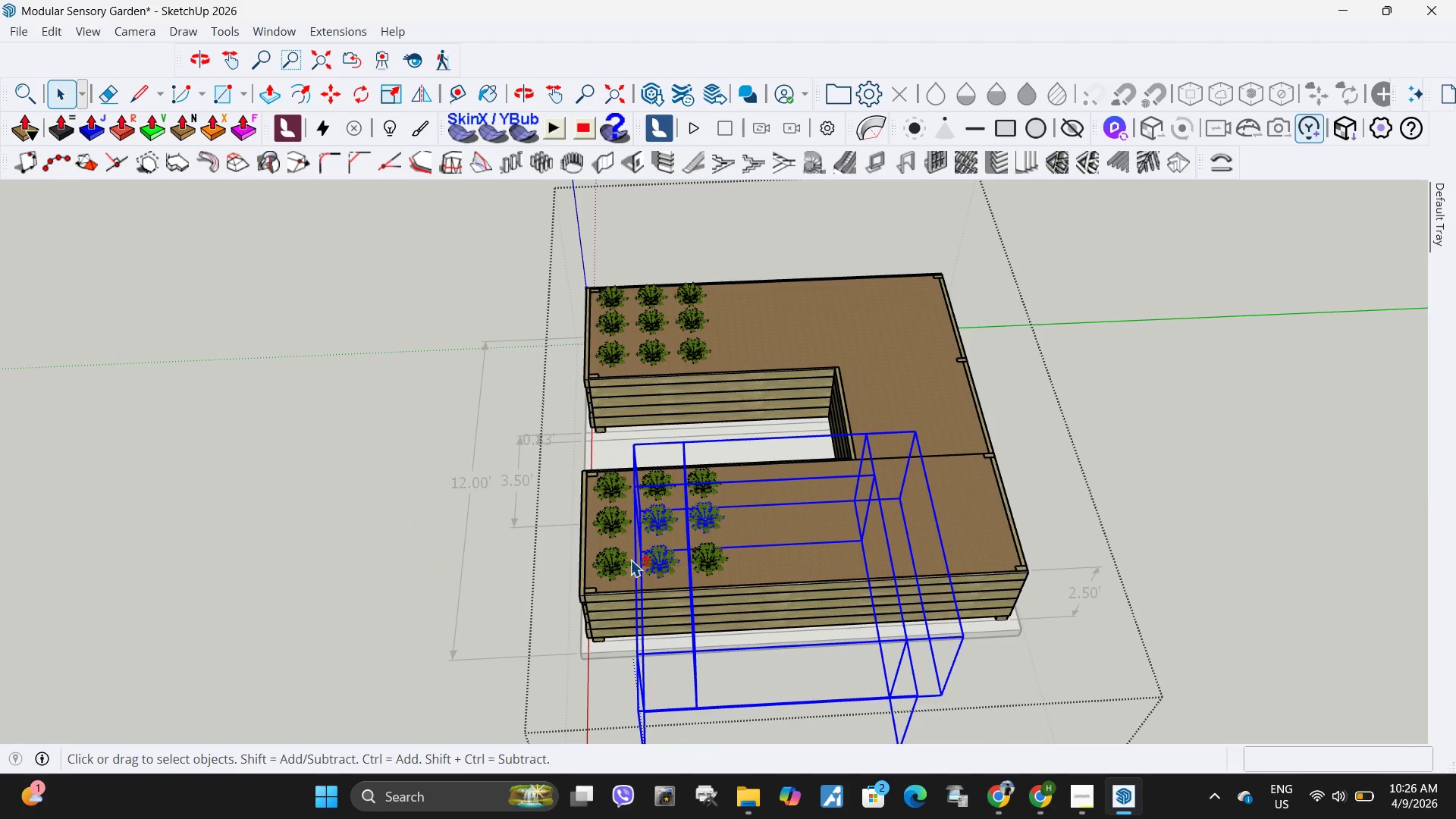 
hold_key(key=ShiftLeft, duration=1.17)
left_click([619, 563])
 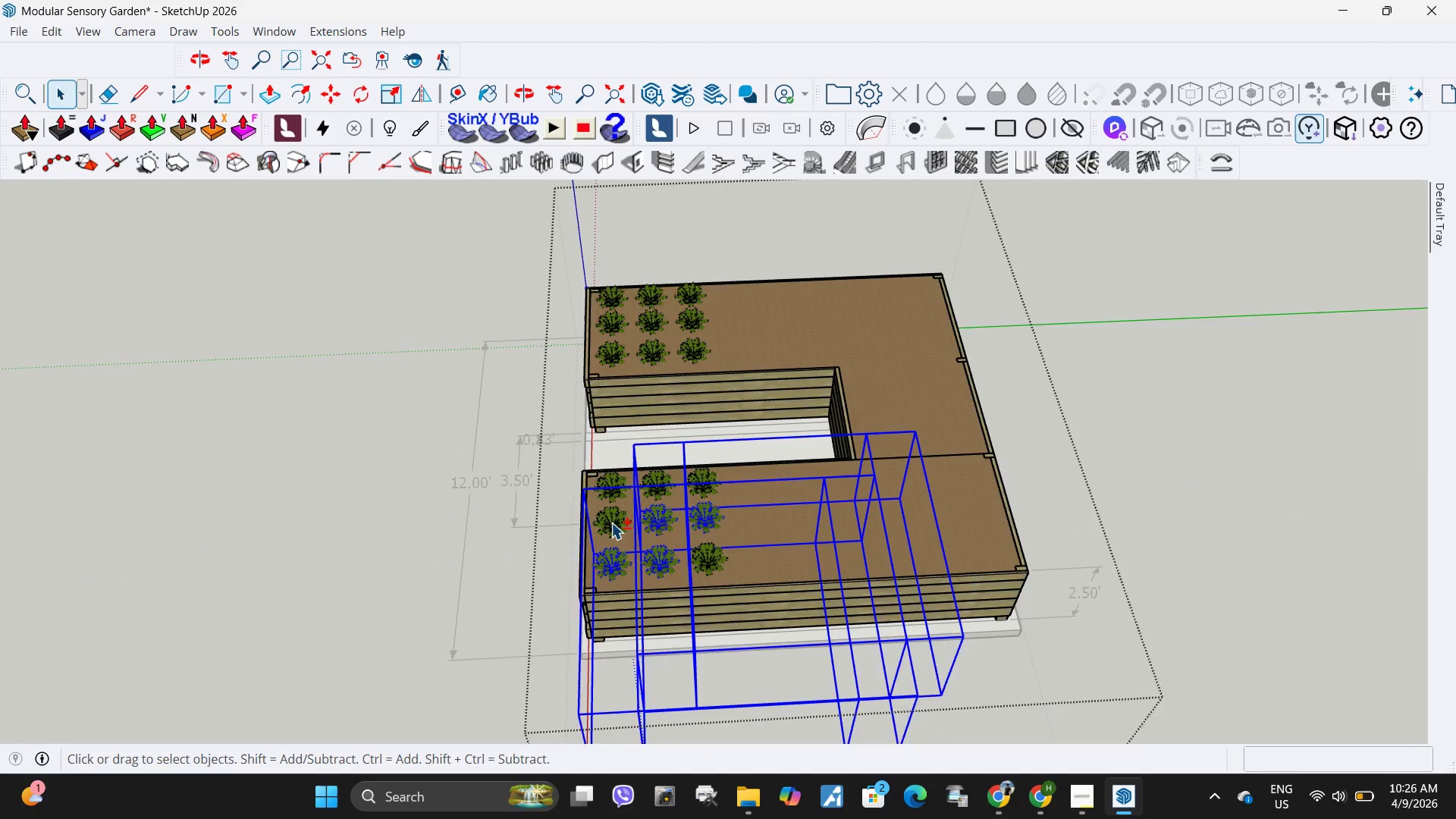 
left_click([611, 522])
 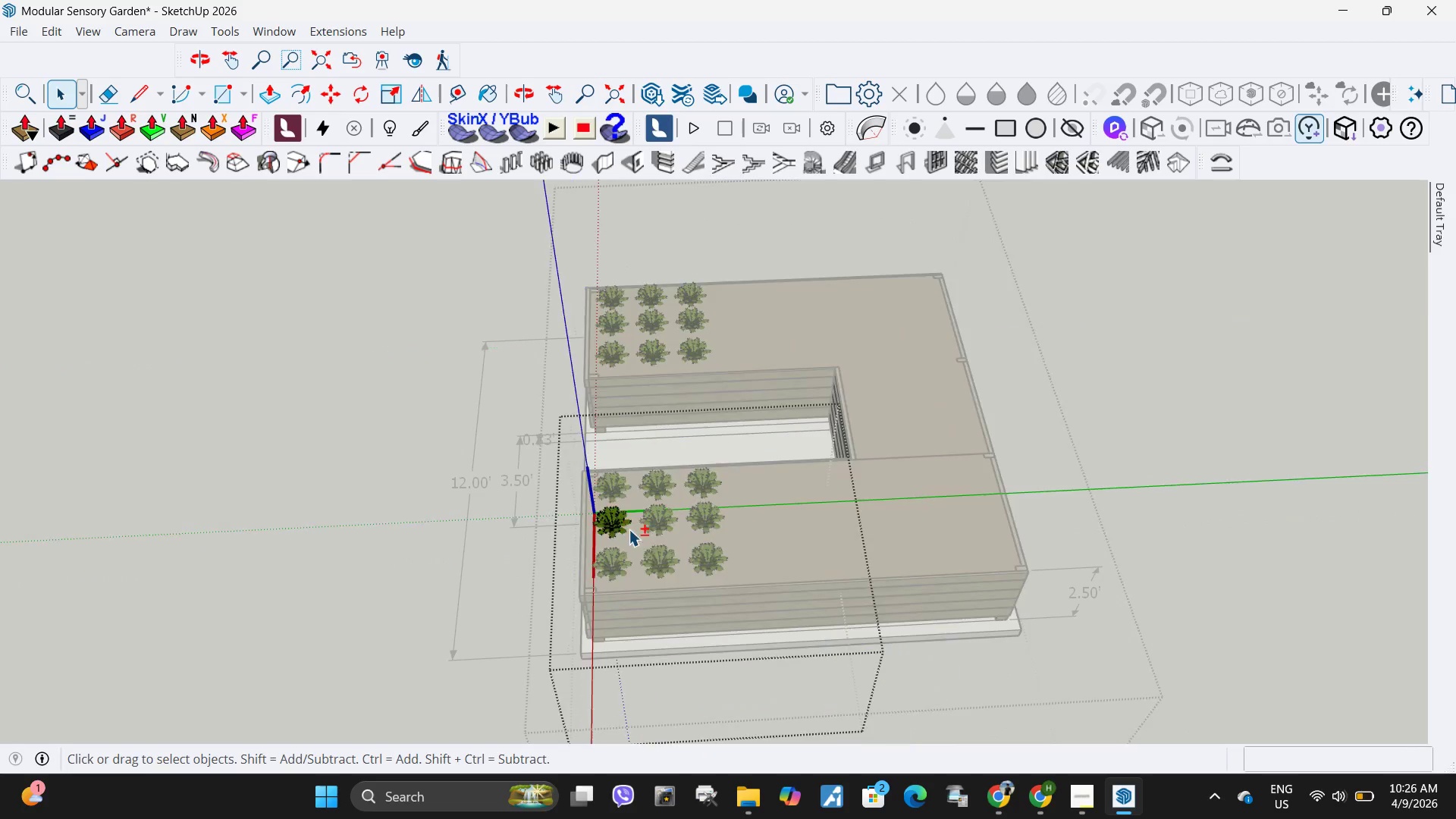 
double_click([611, 522])
 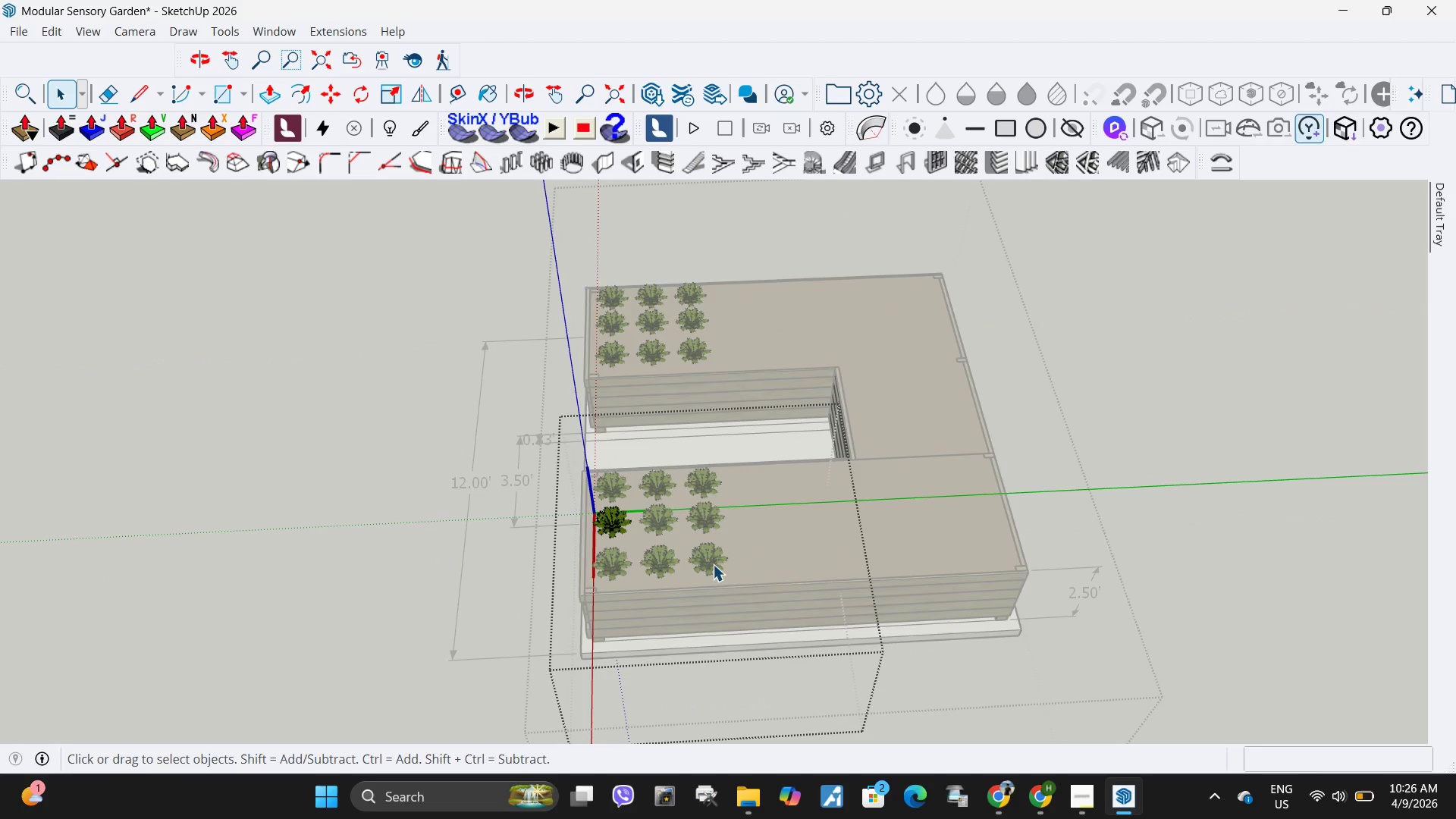 
hold_key(key=ShiftLeft, duration=1.5)
 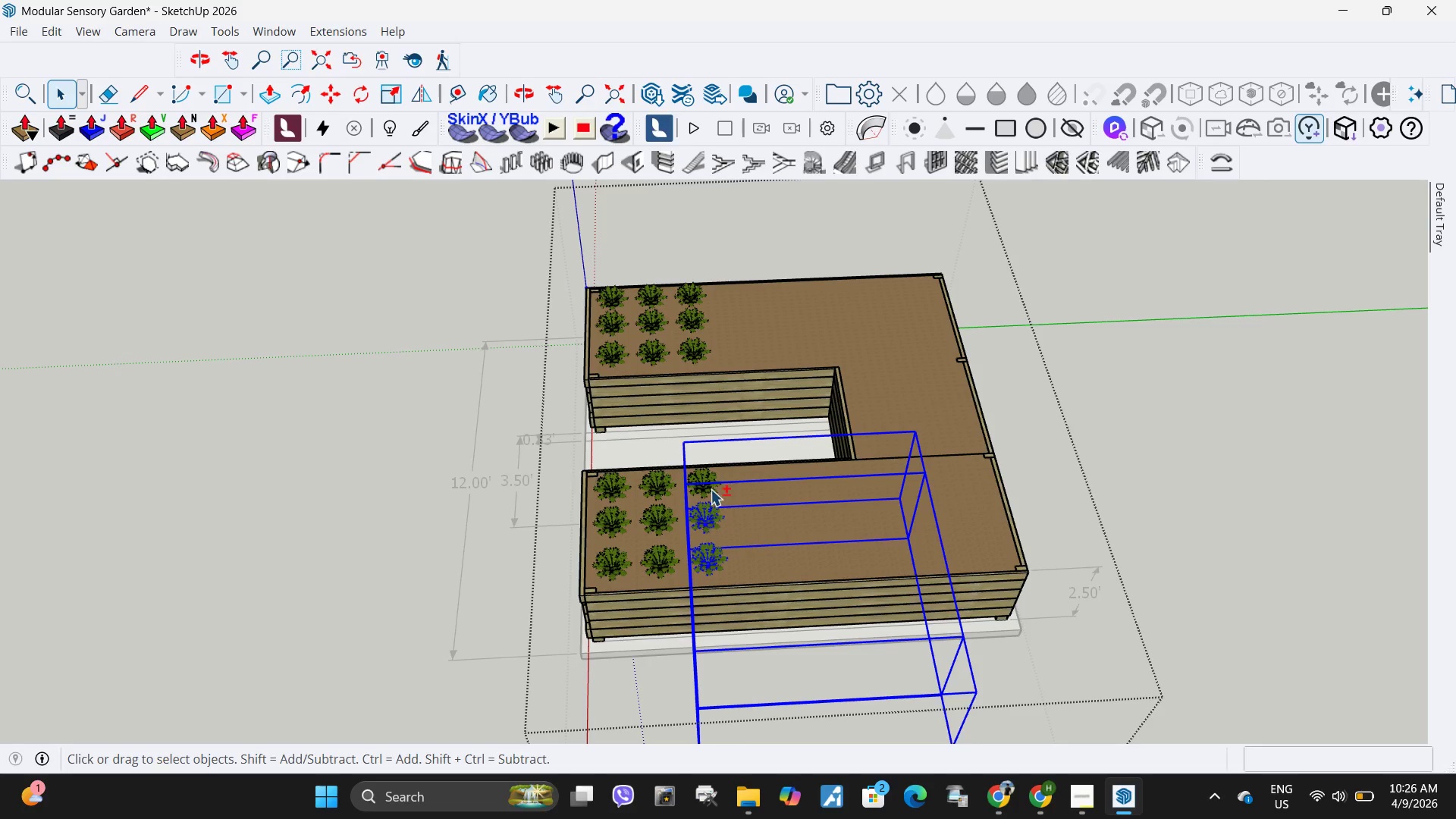 
key(Escape)
 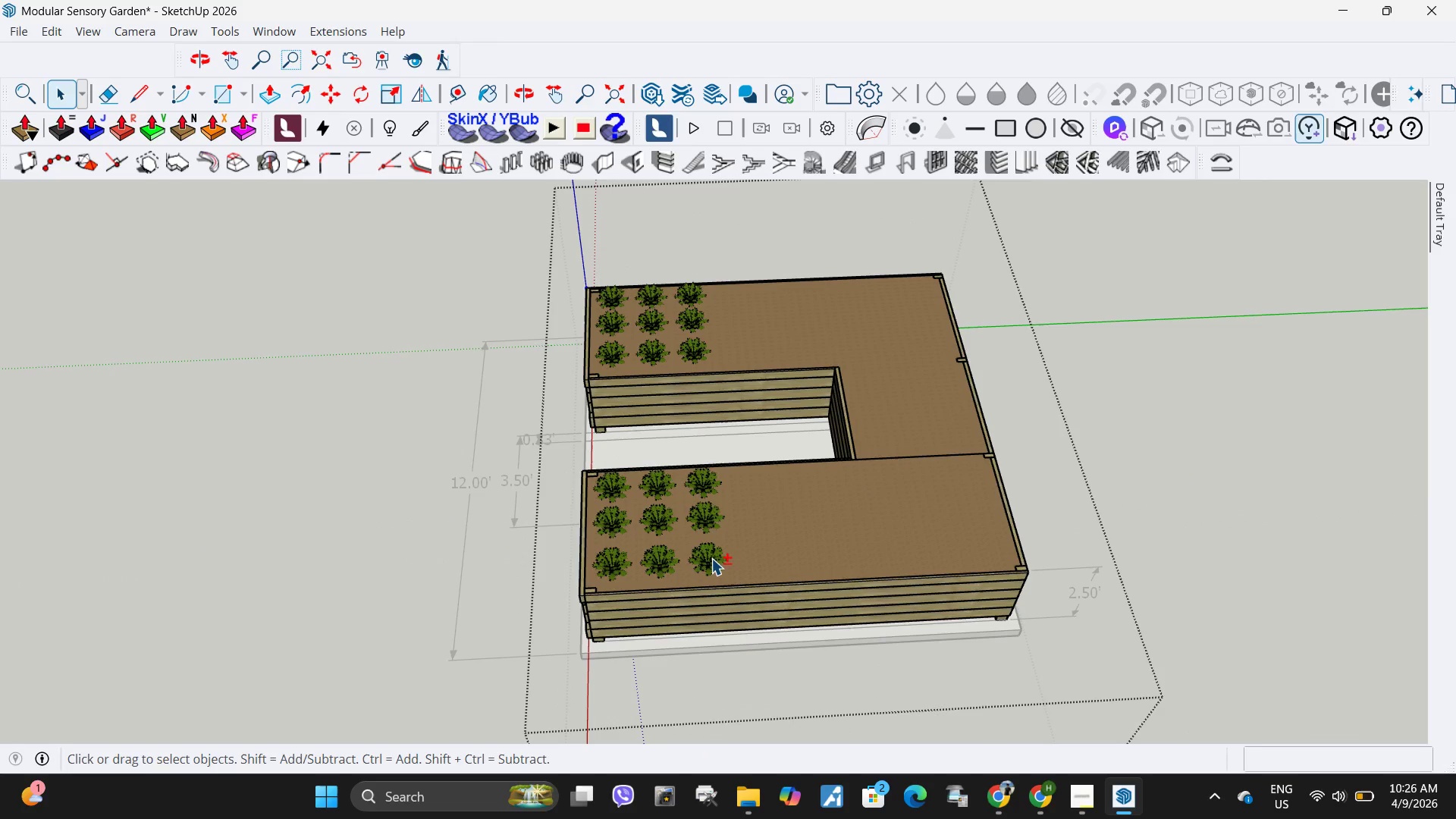 
left_click([711, 558])
 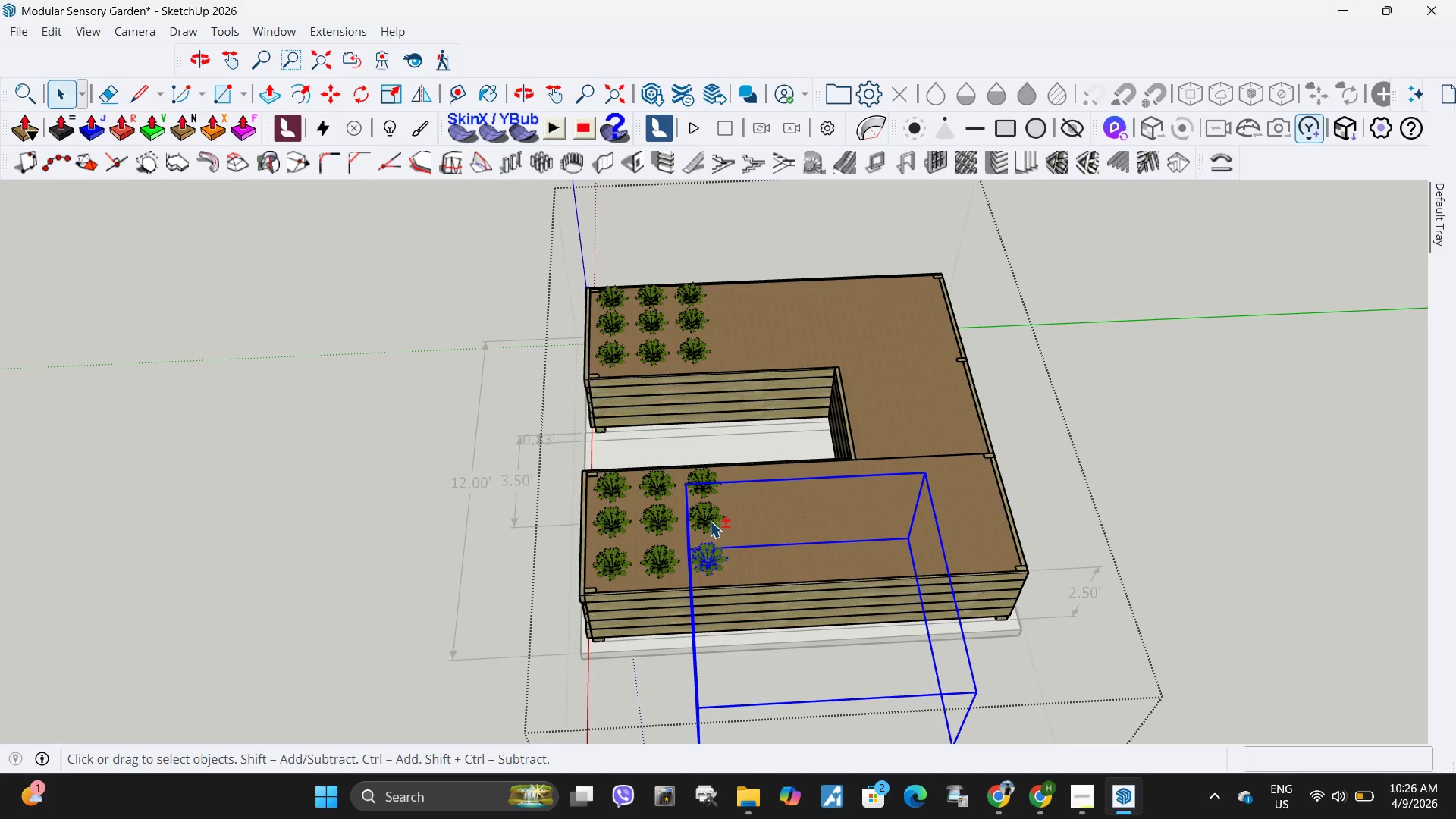 
hold_key(key=ShiftLeft, duration=1.52)
left_click([710, 521])
 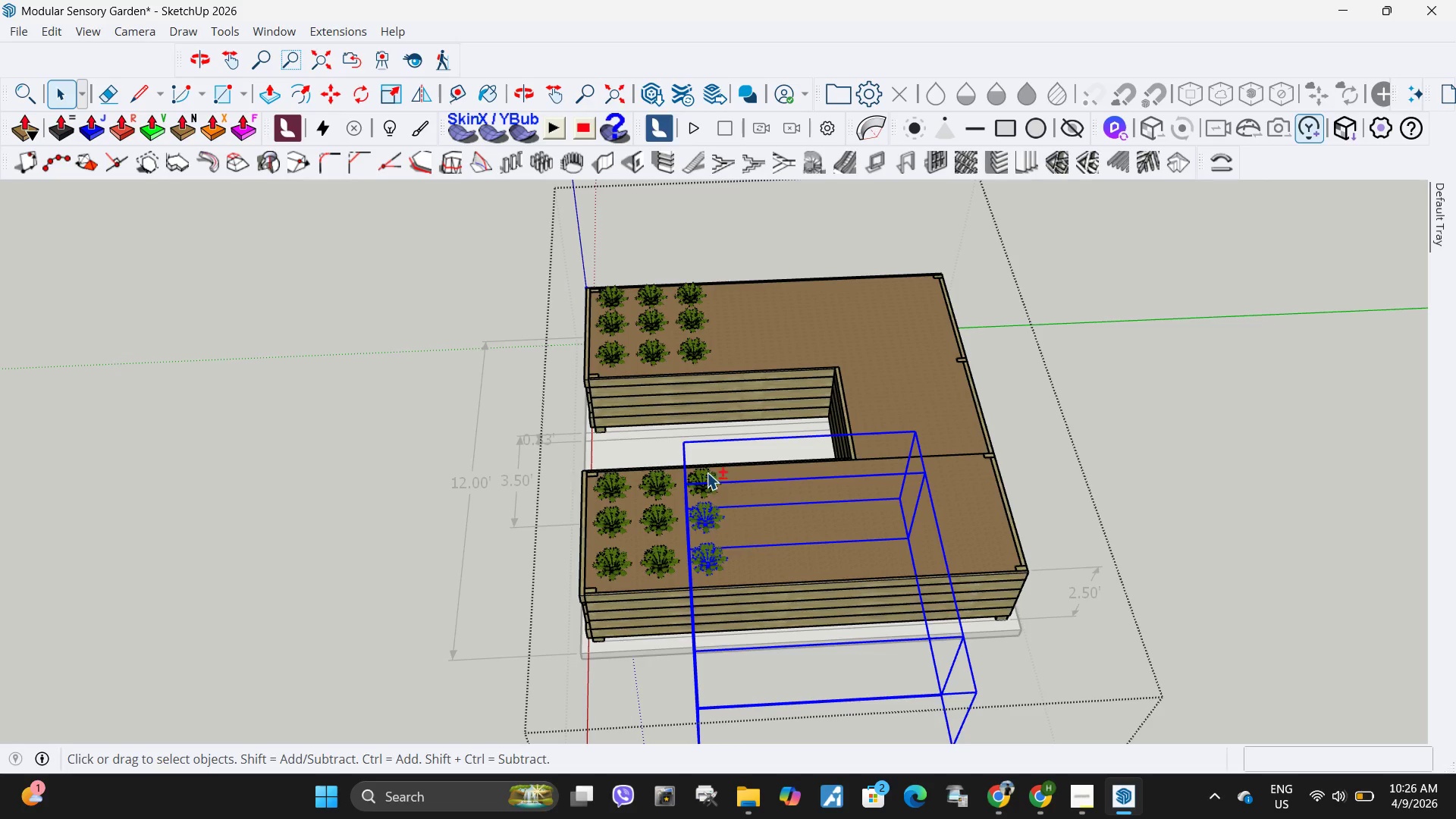 
left_click([707, 472])
 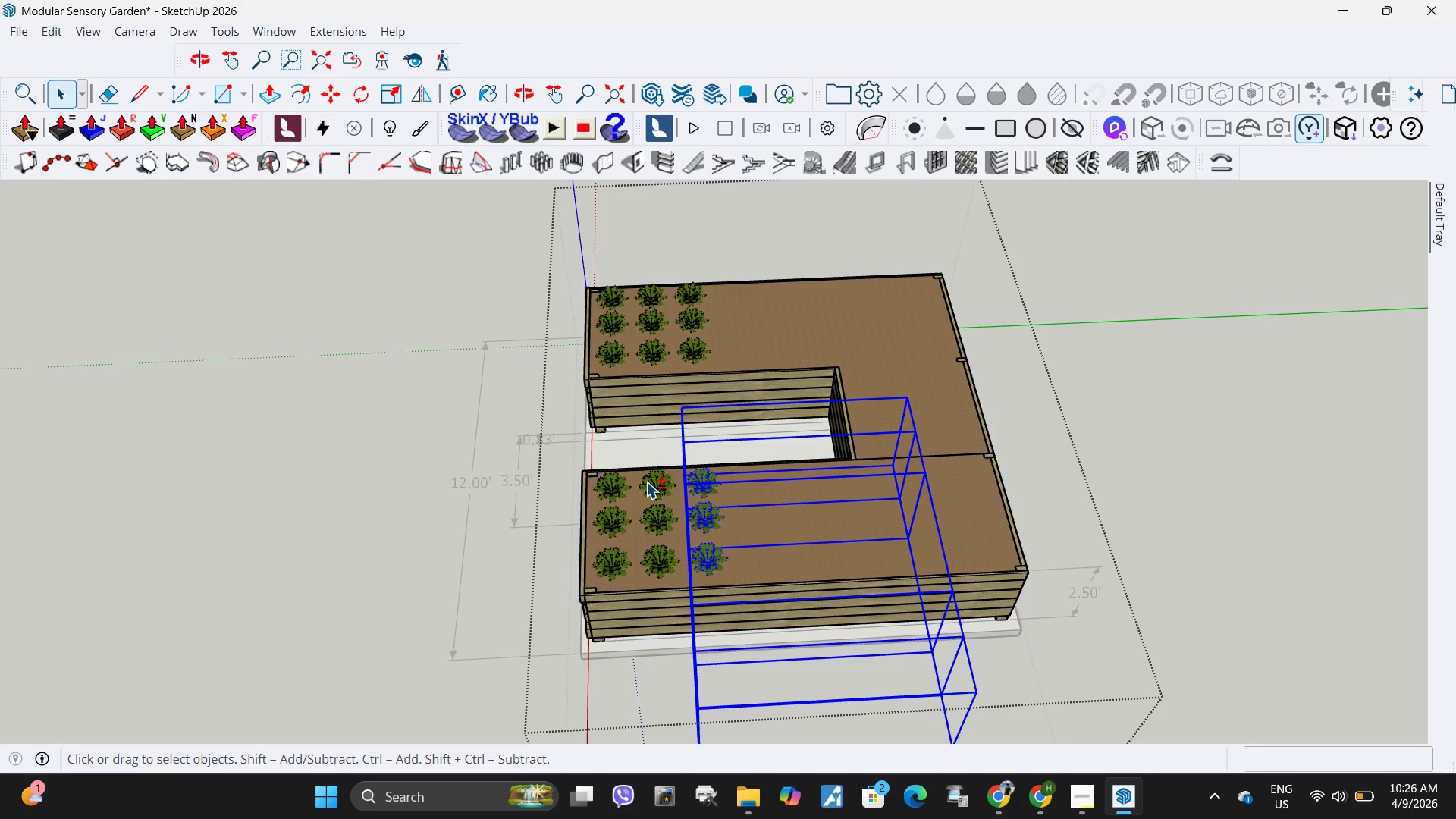 
hold_key(key=ShiftLeft, duration=1.51)
left_click([653, 481])
 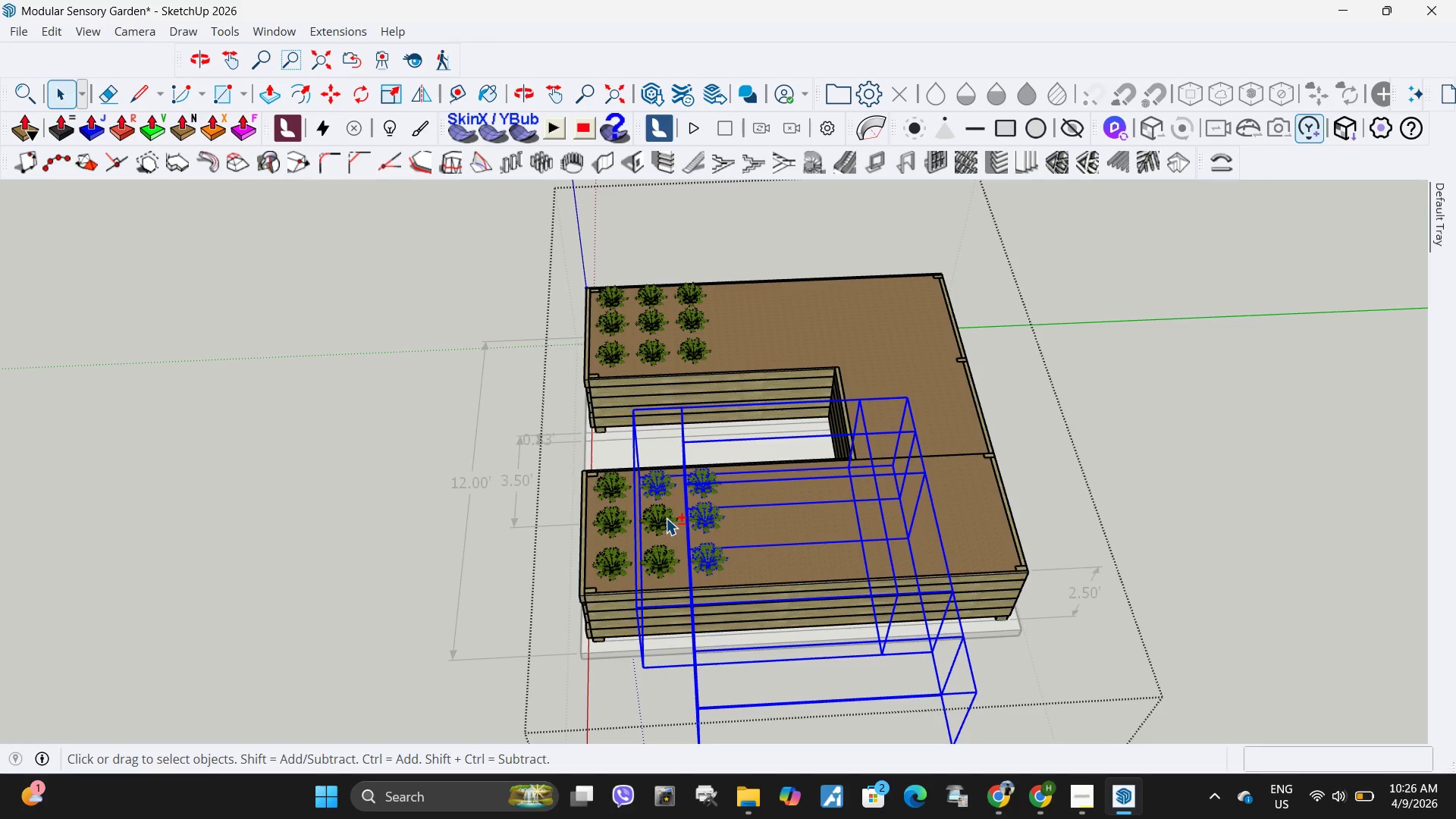 
left_click([666, 518])
 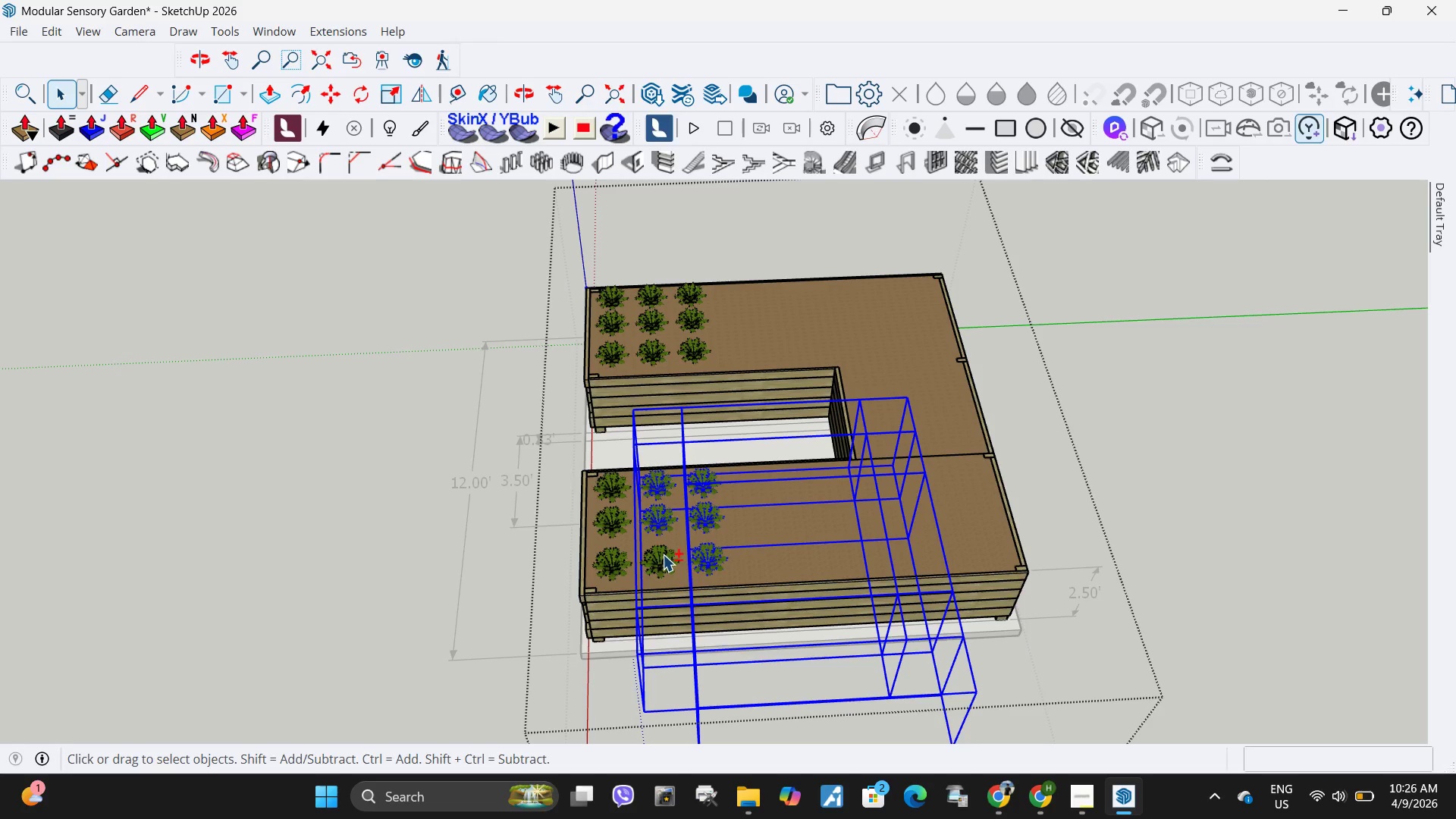 
hold_key(key=ShiftLeft, duration=1.53)
left_click([663, 554])
 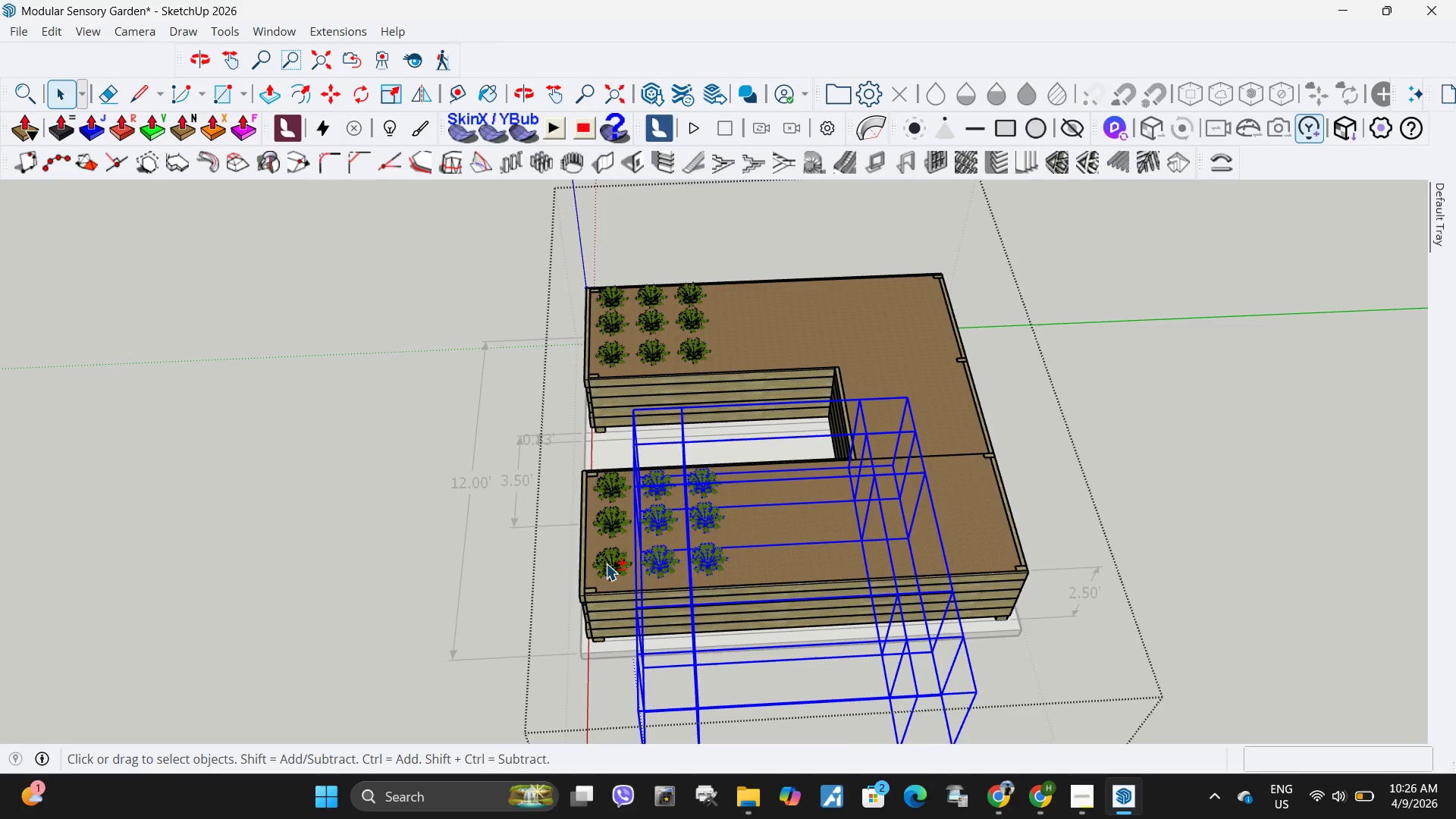 
left_click([606, 563])
 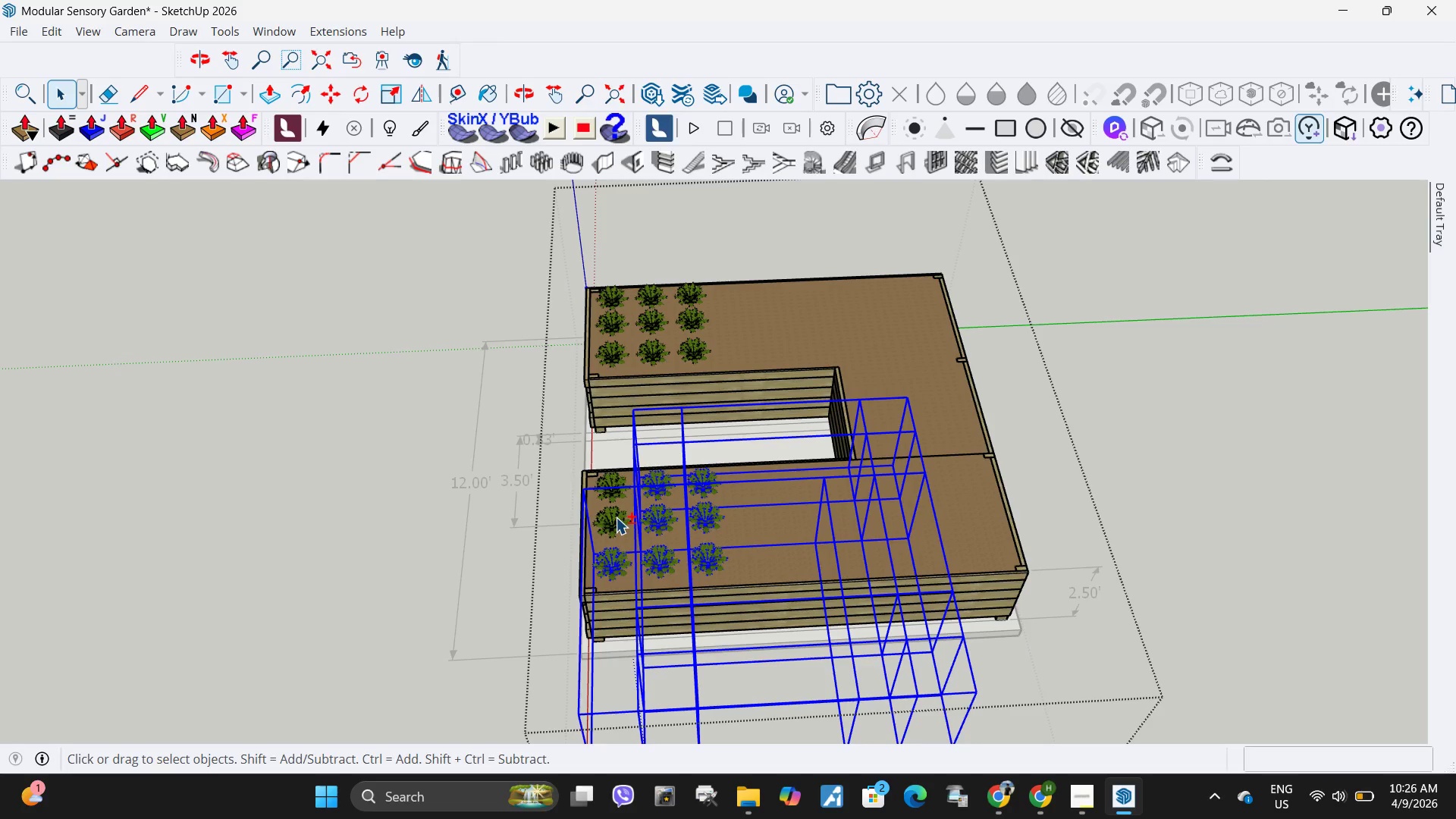 
left_click([616, 517])
 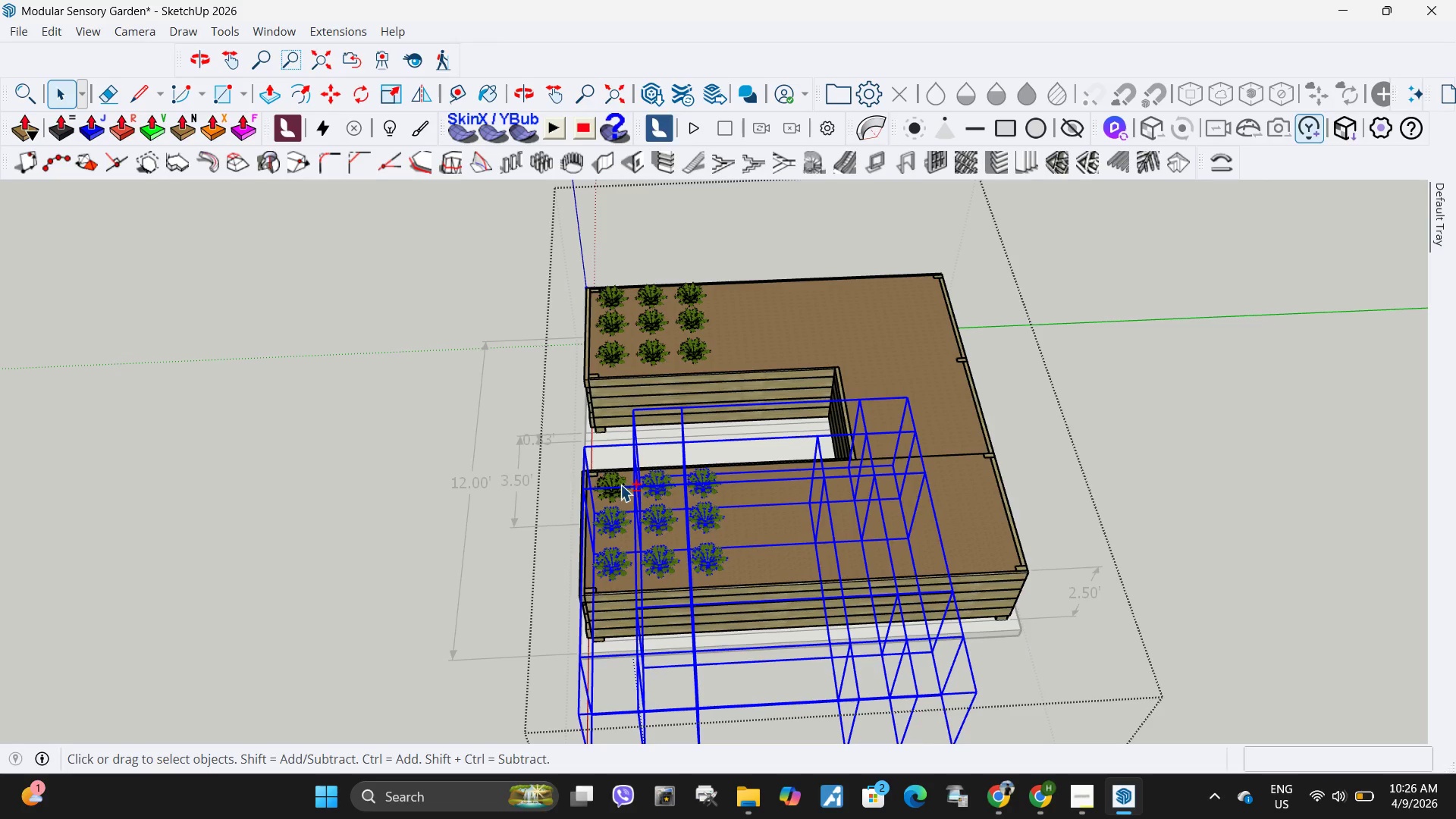 
hold_key(key=ShiftLeft, duration=1.51)
left_click([608, 476])
 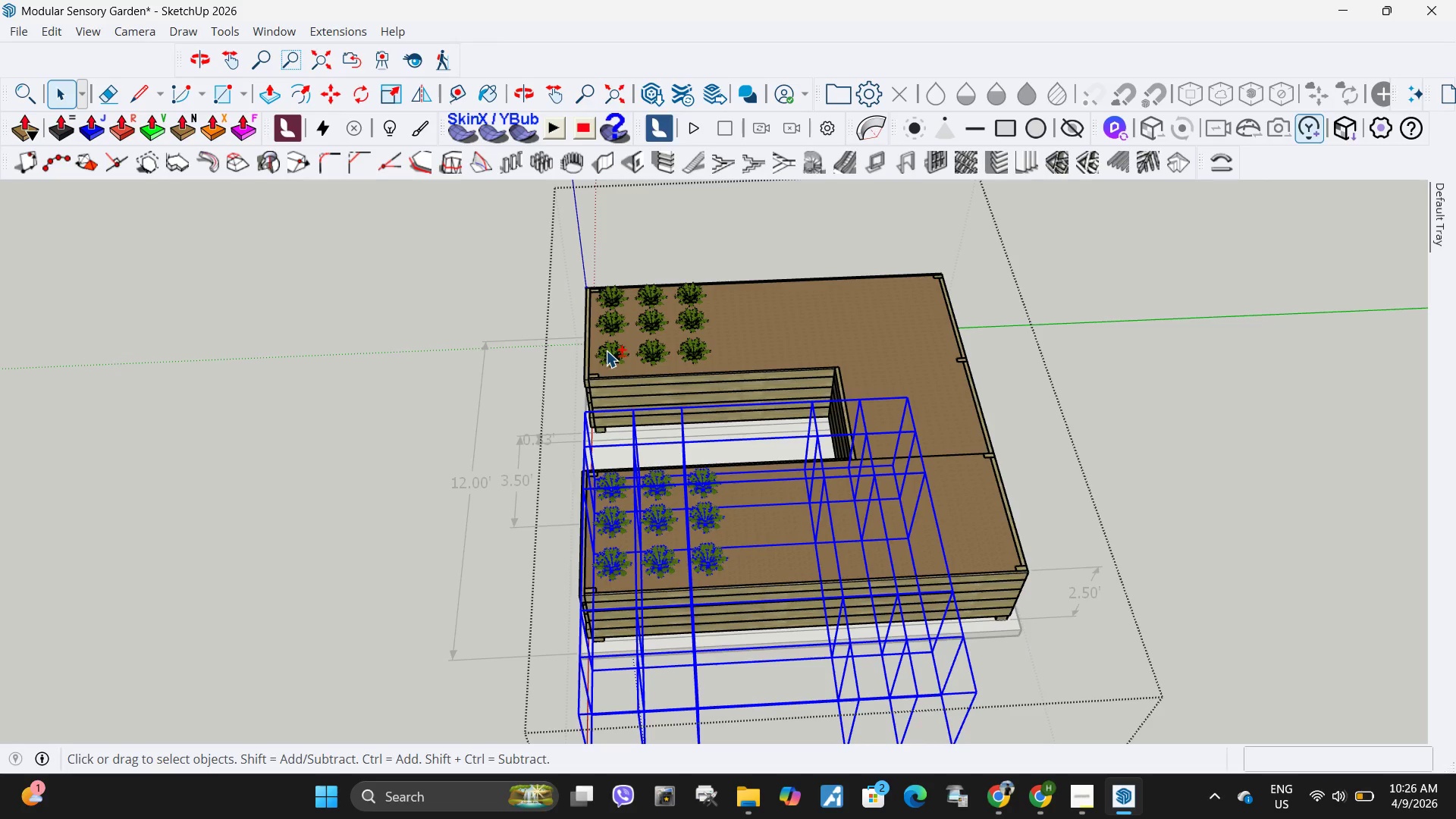 
hold_key(key=ShiftLeft, duration=1.52)
left_click([610, 356])
 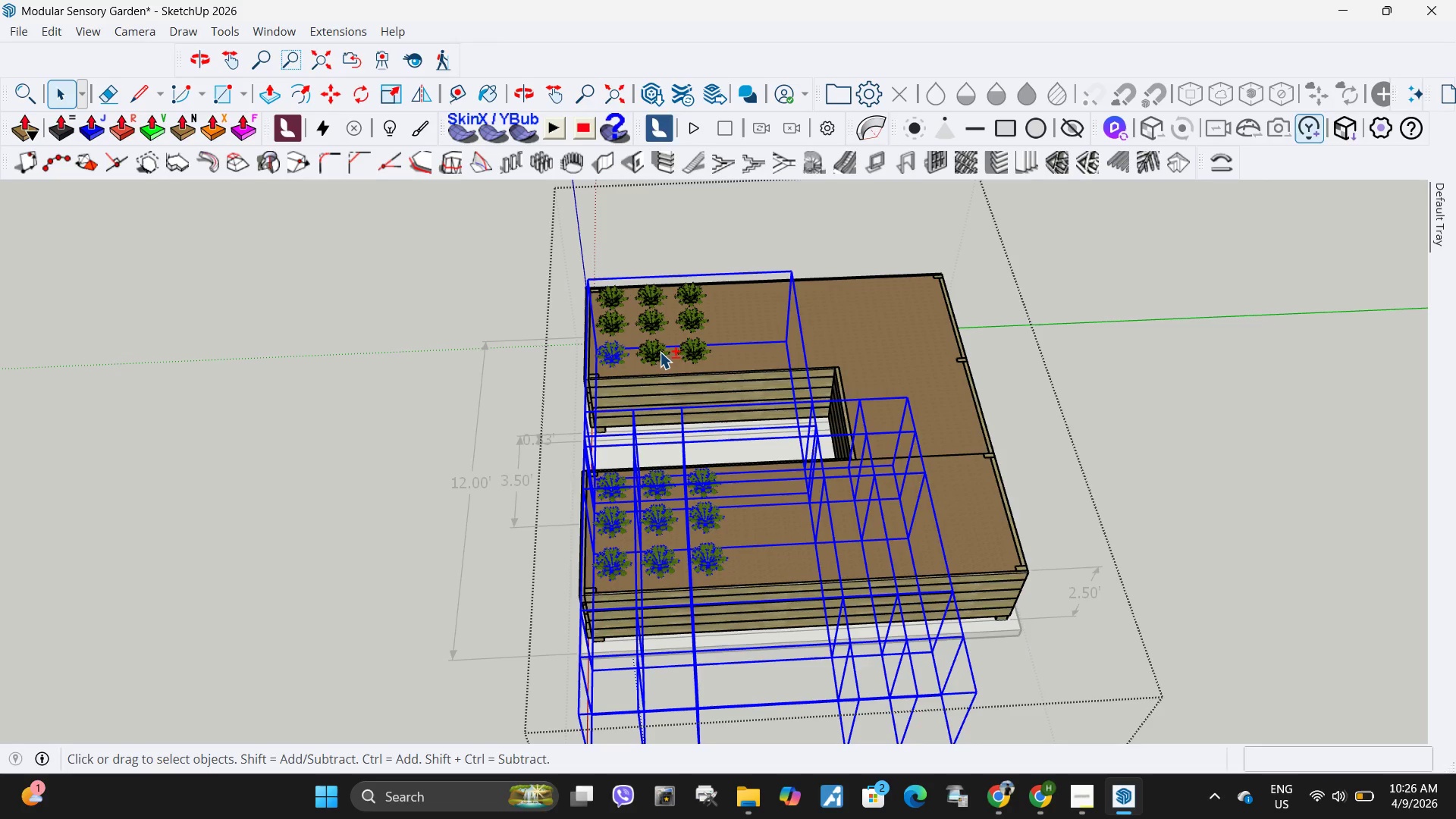 
left_click([660, 352])
 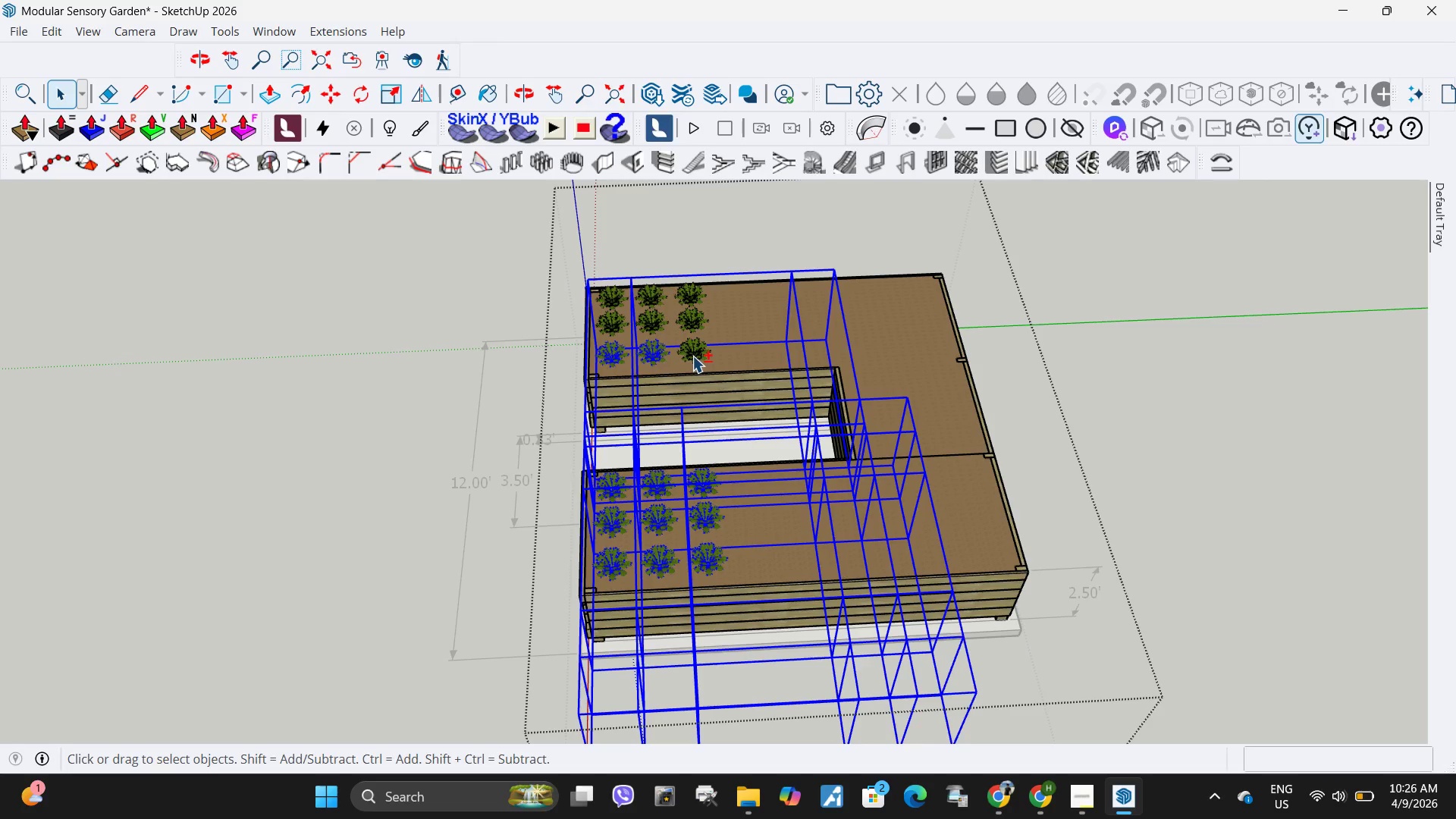 
hold_key(key=ShiftLeft, duration=1.52)
left_click([695, 355])
 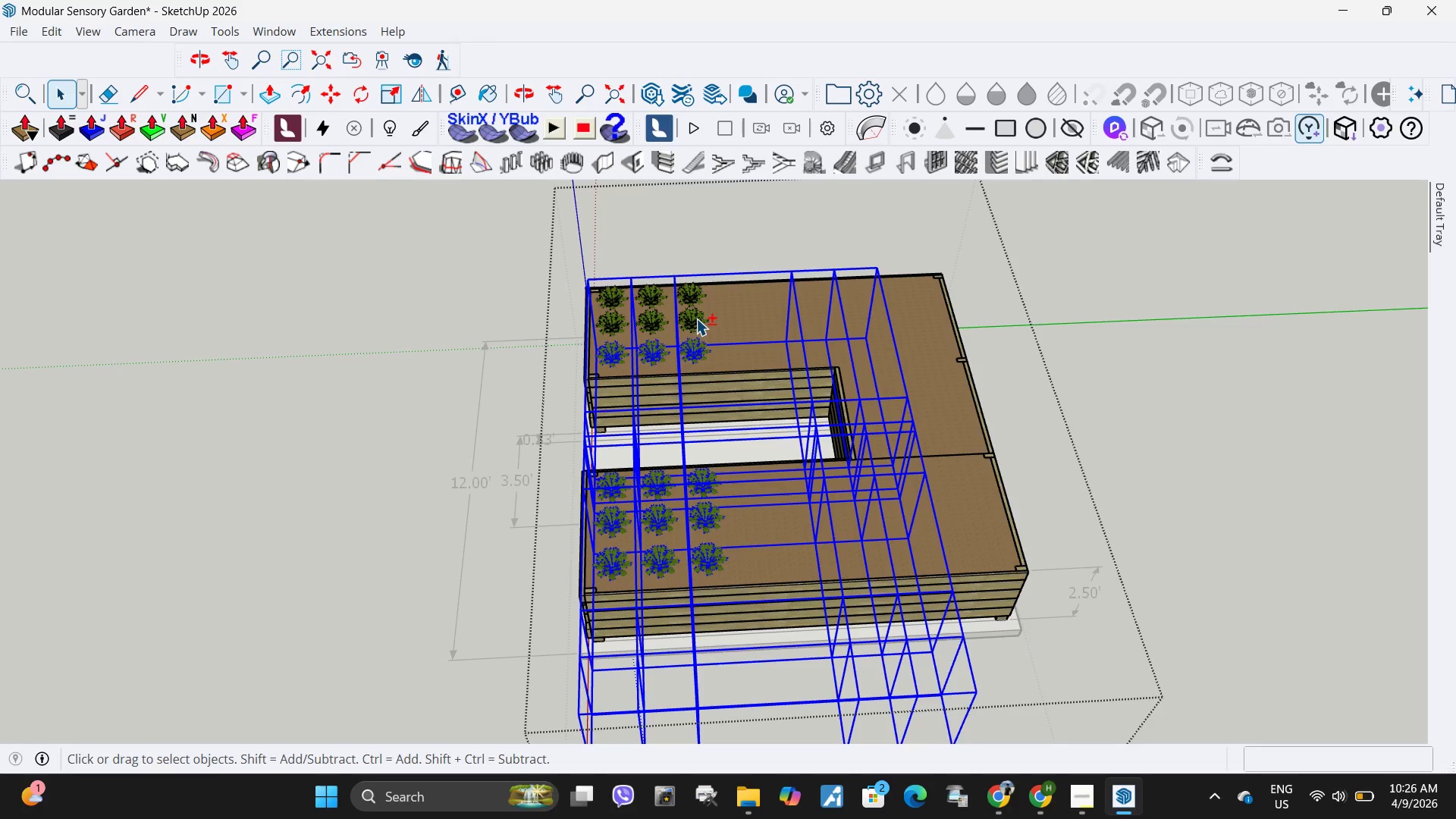 
left_click([696, 318])
 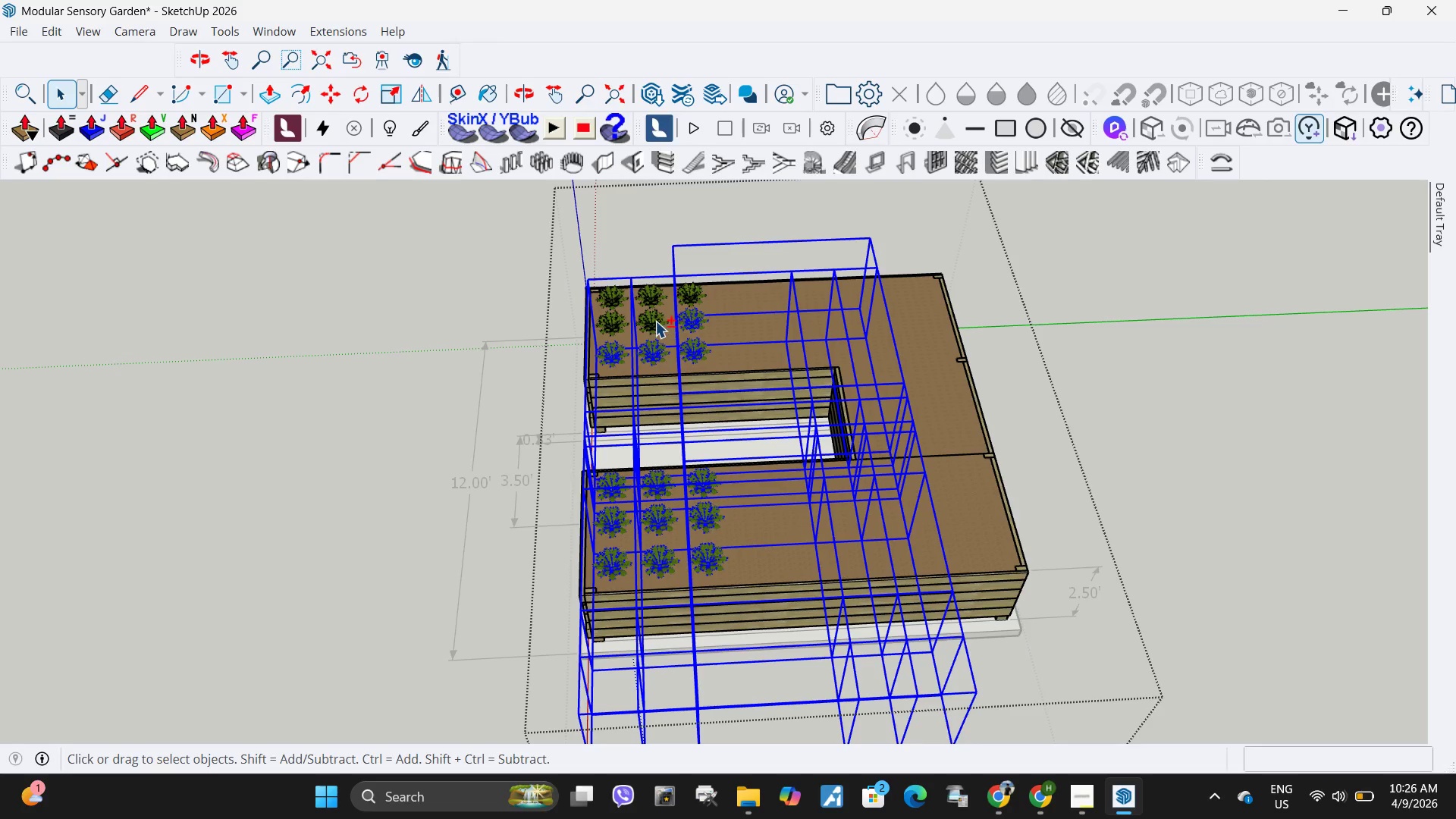 
hold_key(key=ShiftLeft, duration=1.51)
left_click([655, 321])
 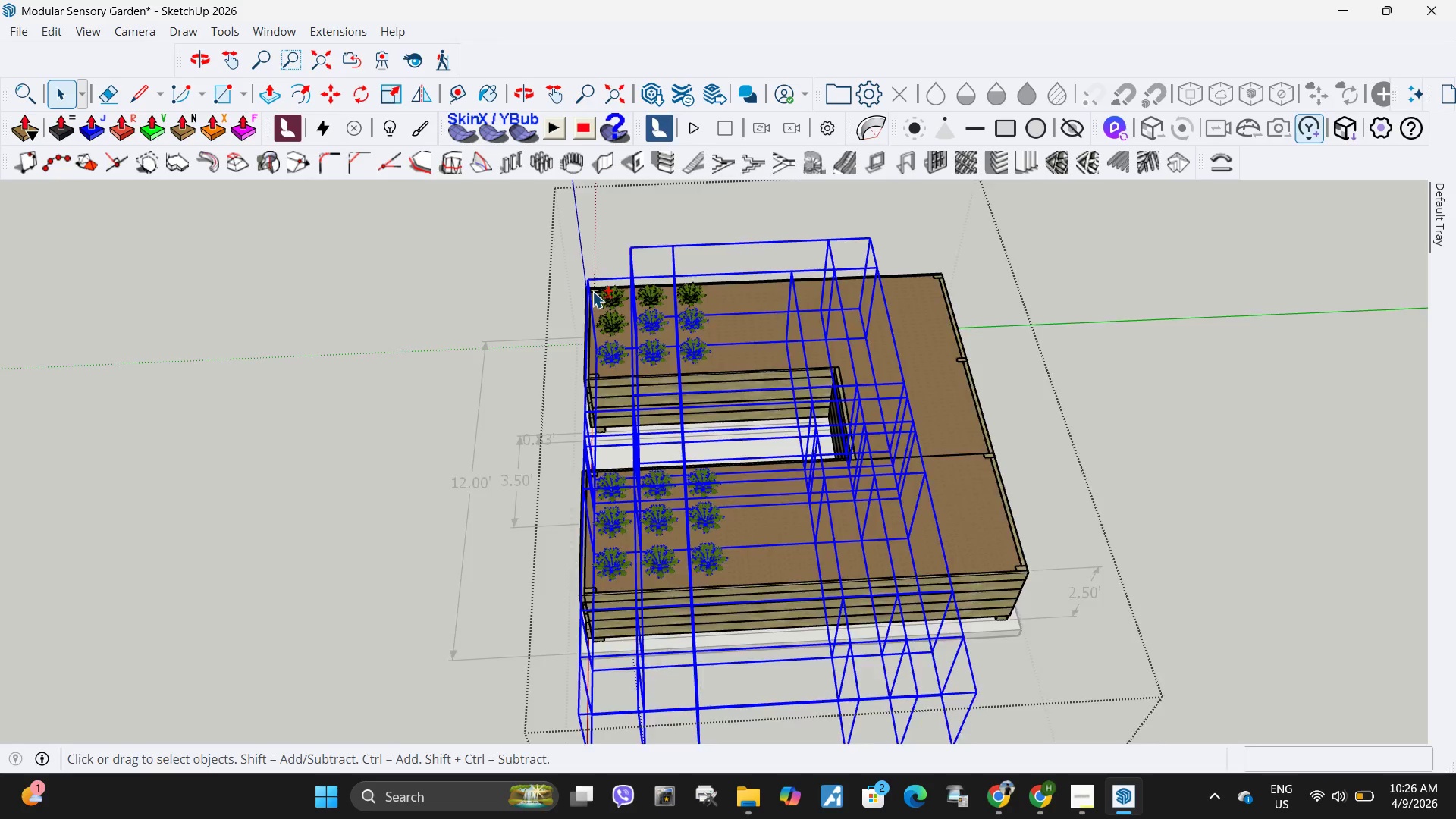 
scroll: coordinate [592, 291], scroll_direction: up, amount: 3.0
 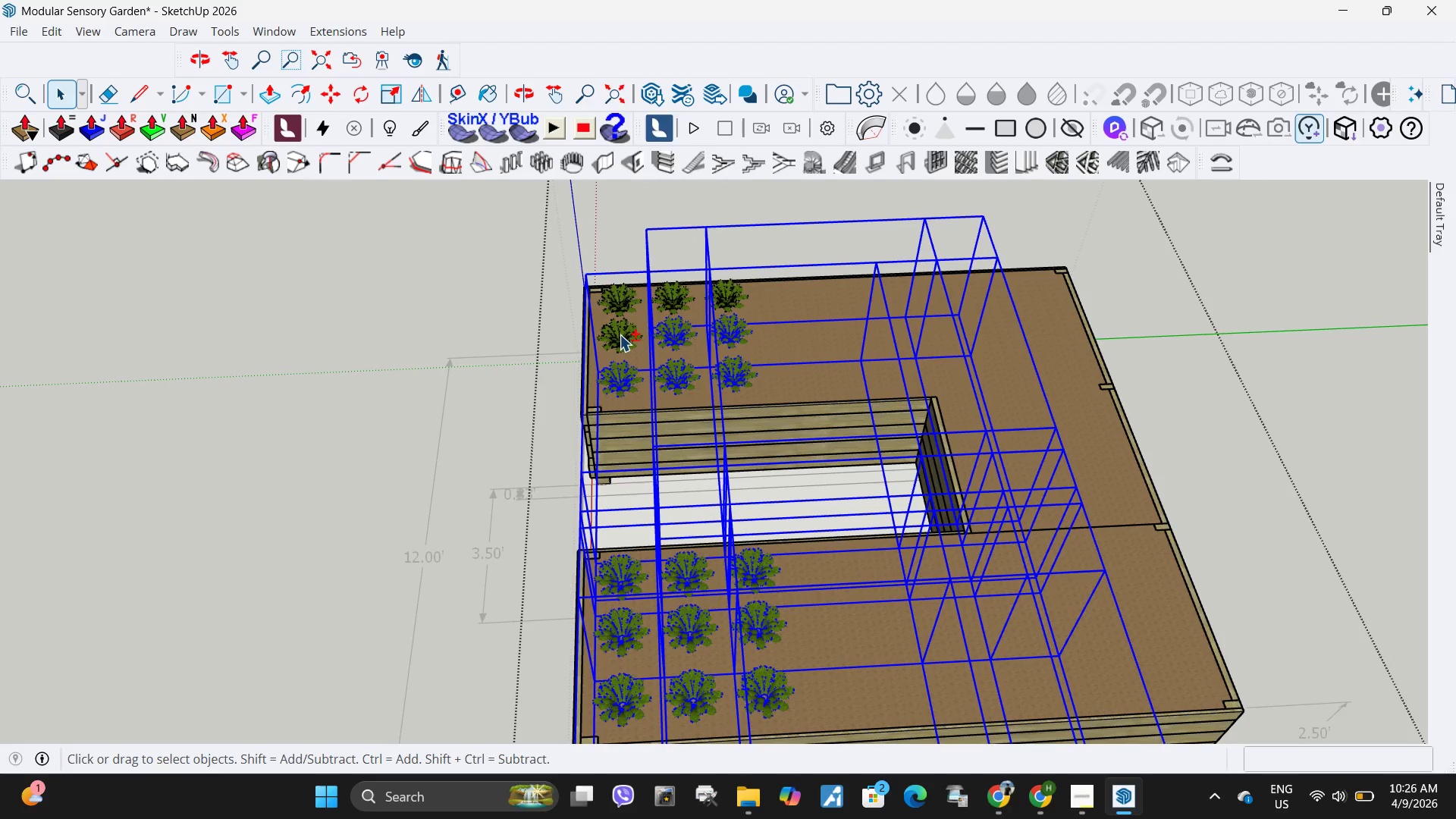 
left_click([620, 334])
 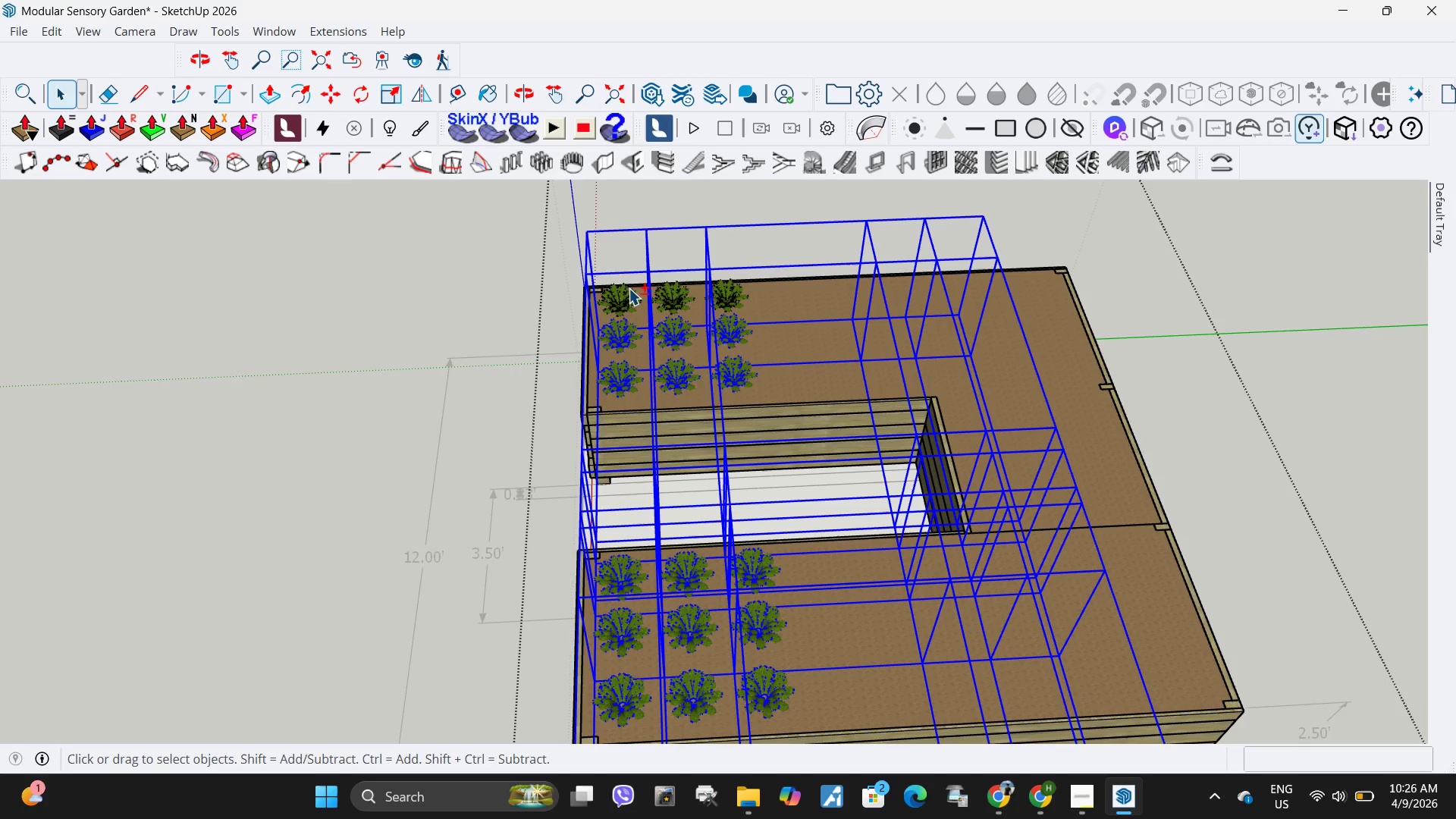 
hold_key(key=ShiftLeft, duration=1.52)
left_click([623, 297])
 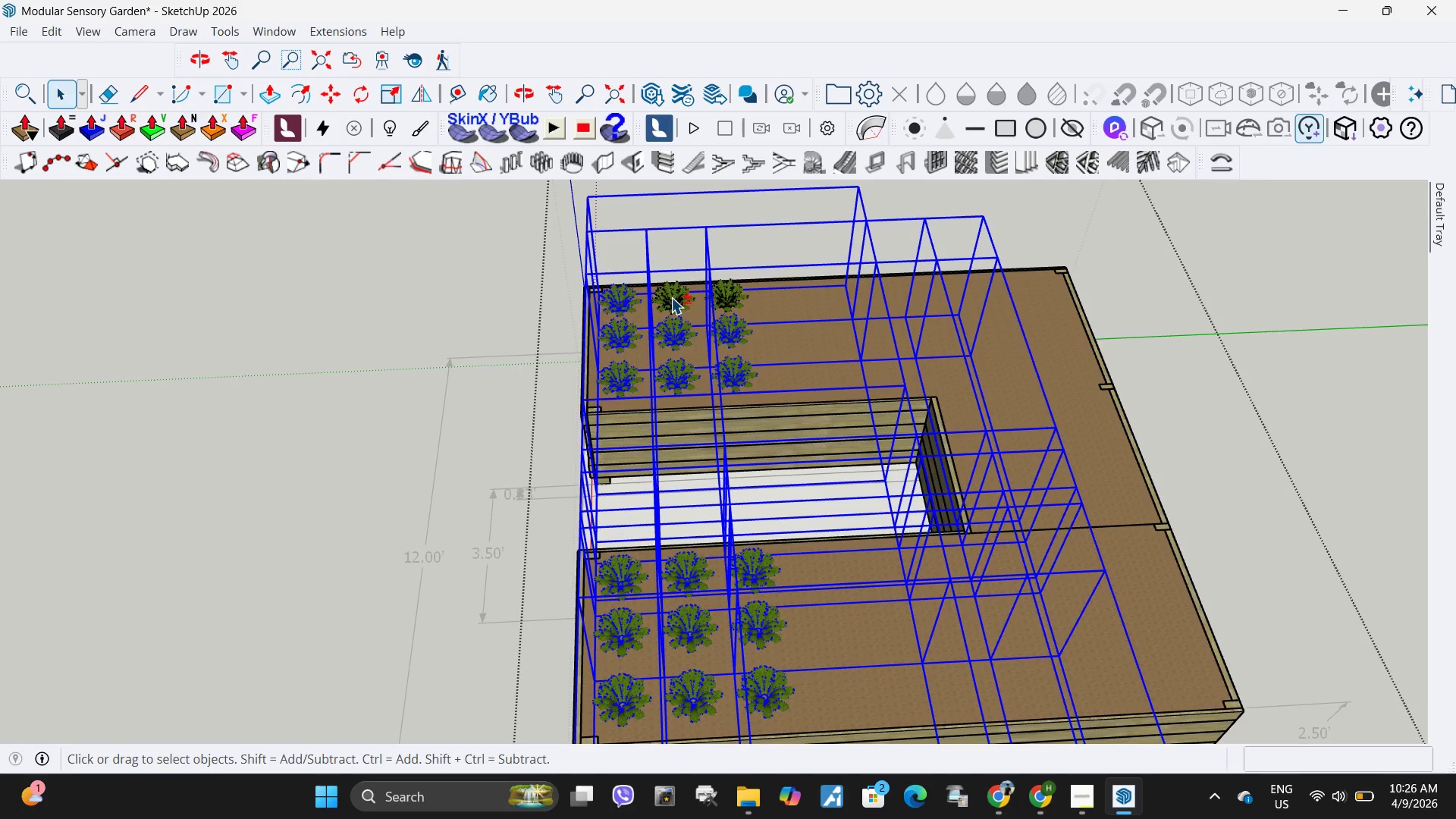 
double_click([671, 297])
 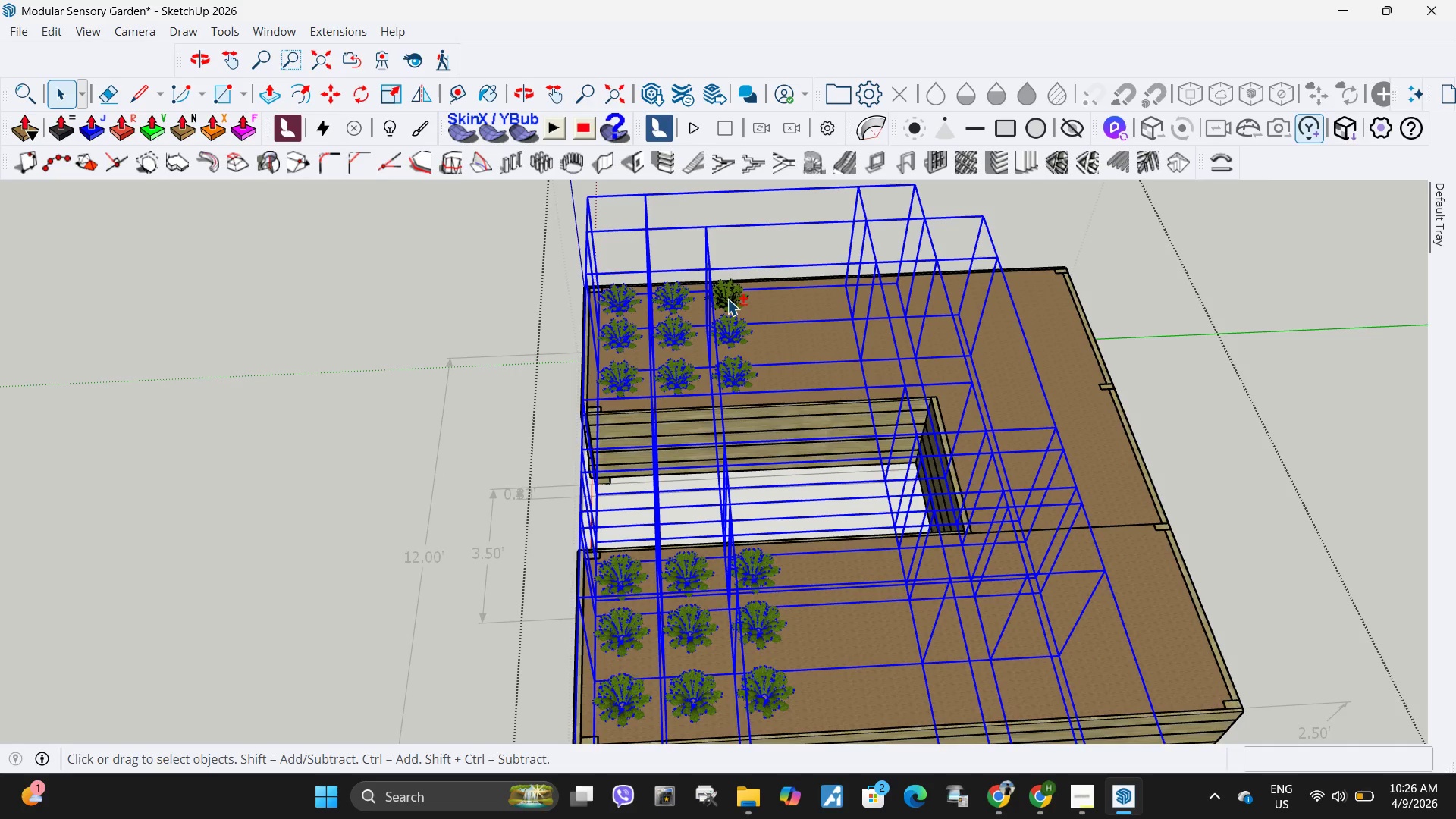 
hold_key(key=ShiftLeft, duration=0.52)
left_click([730, 300])
 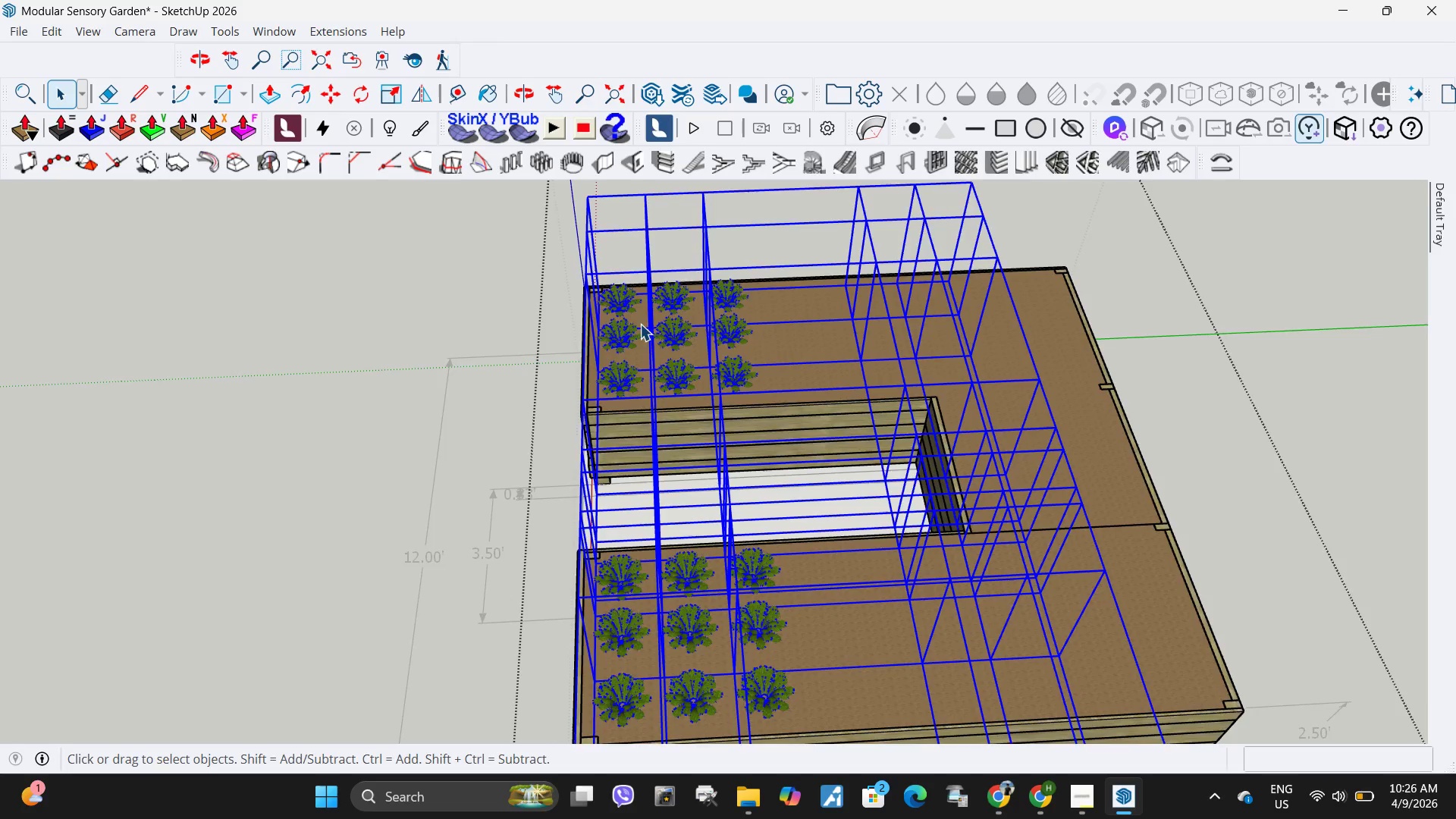 
key(M)
 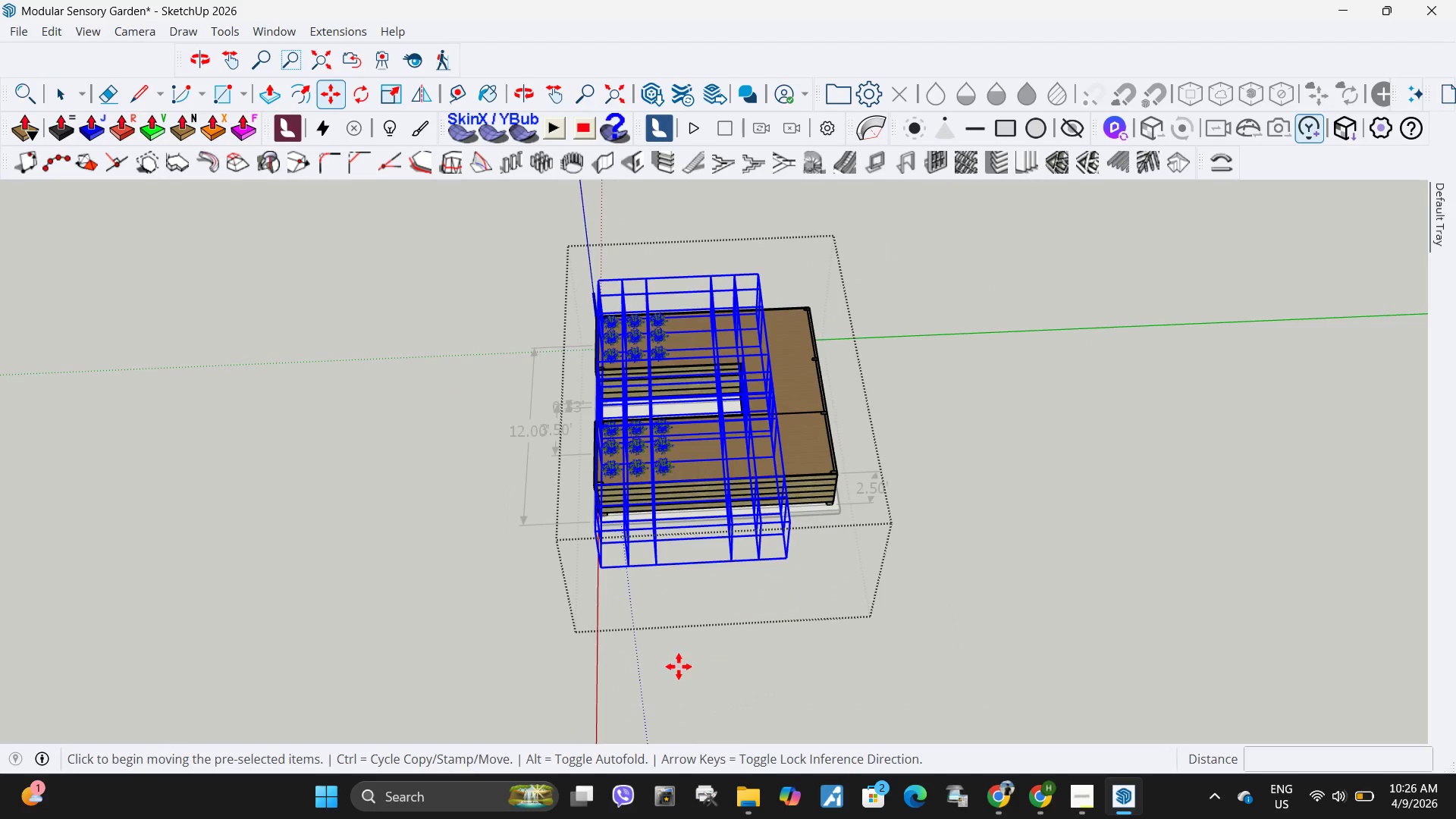 
scroll: coordinate [586, 348], scroll_direction: down, amount: 11.0
 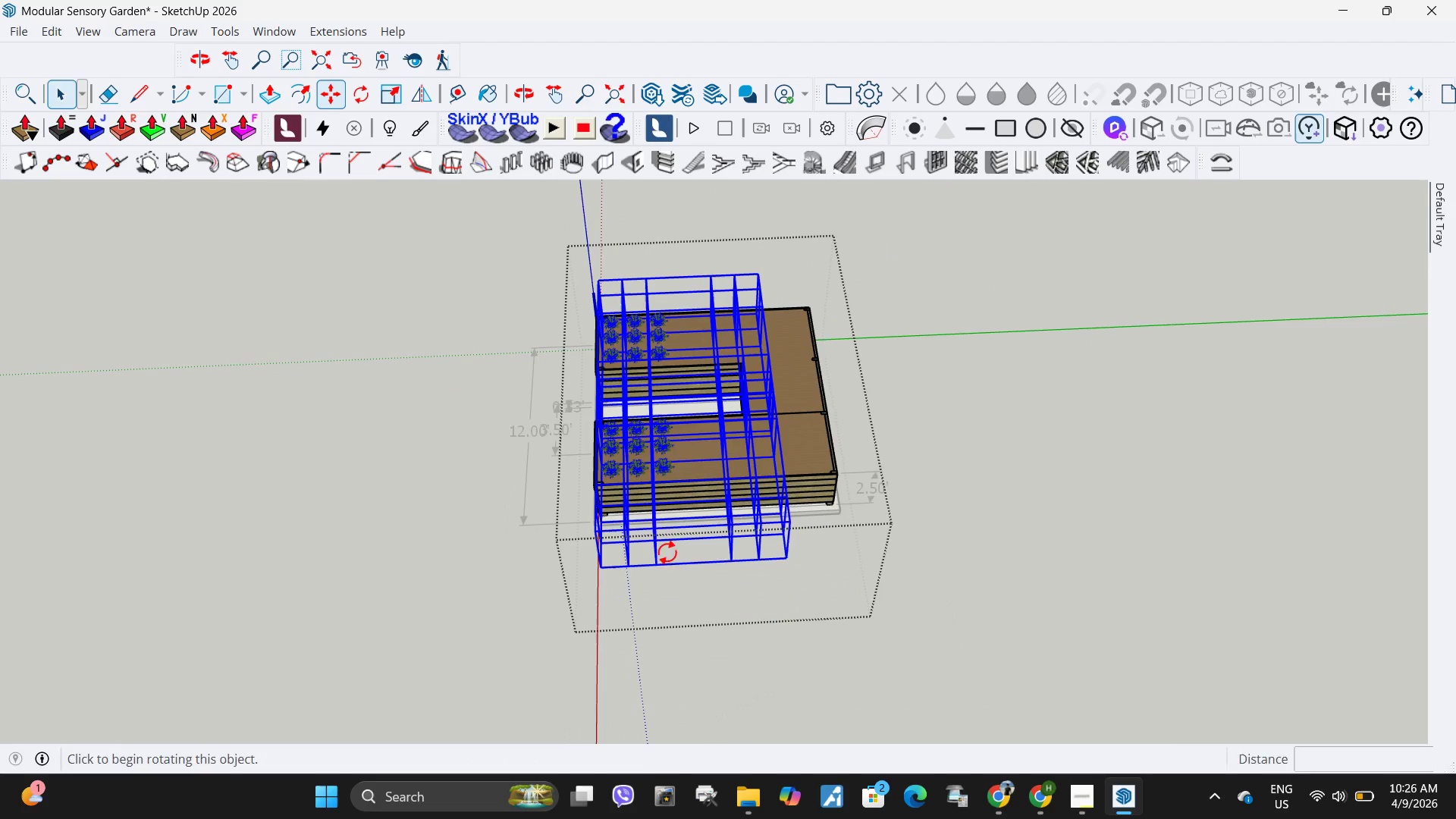 
key(Control+ControlLeft)
 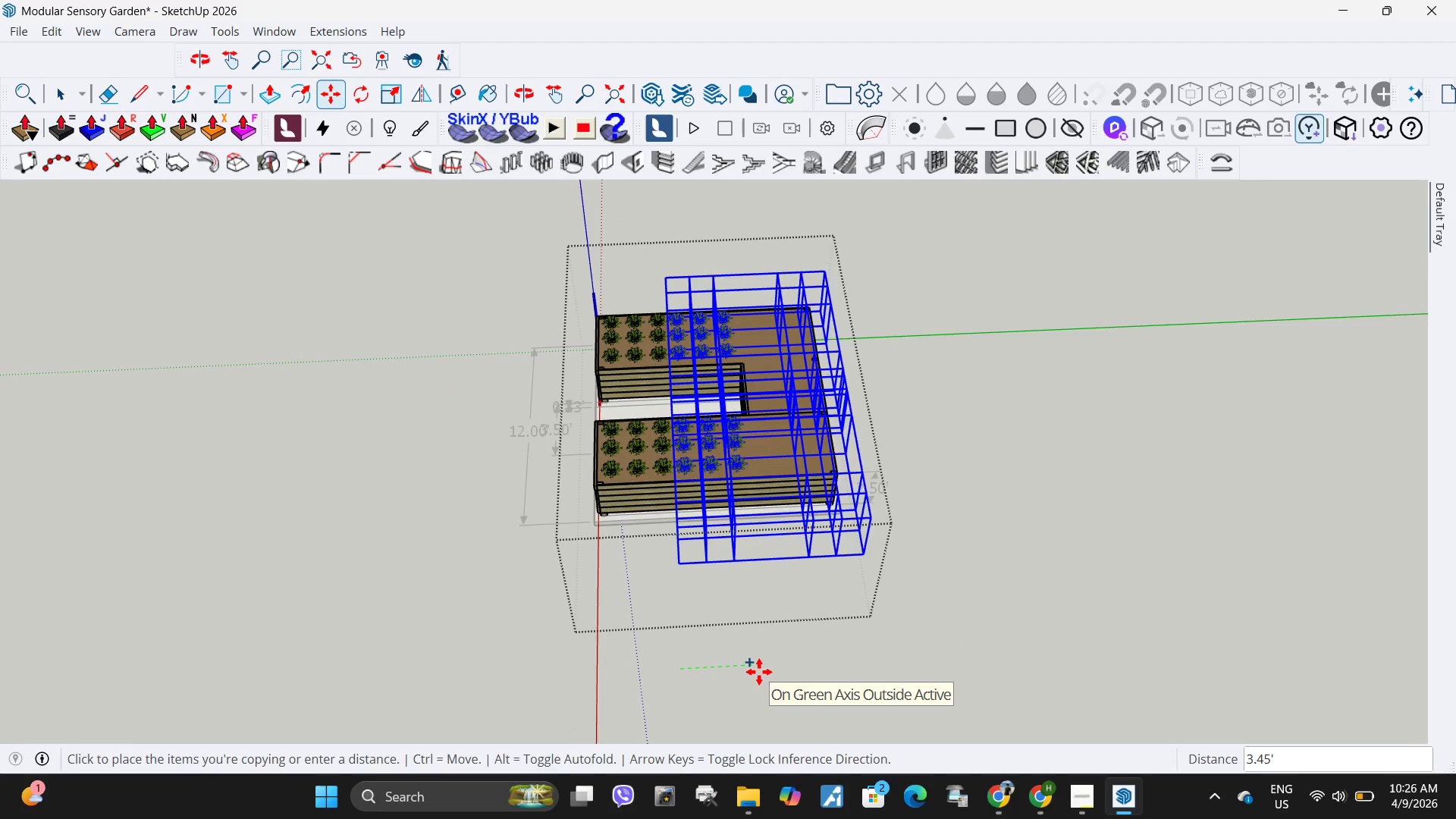 
wait(6.53)
 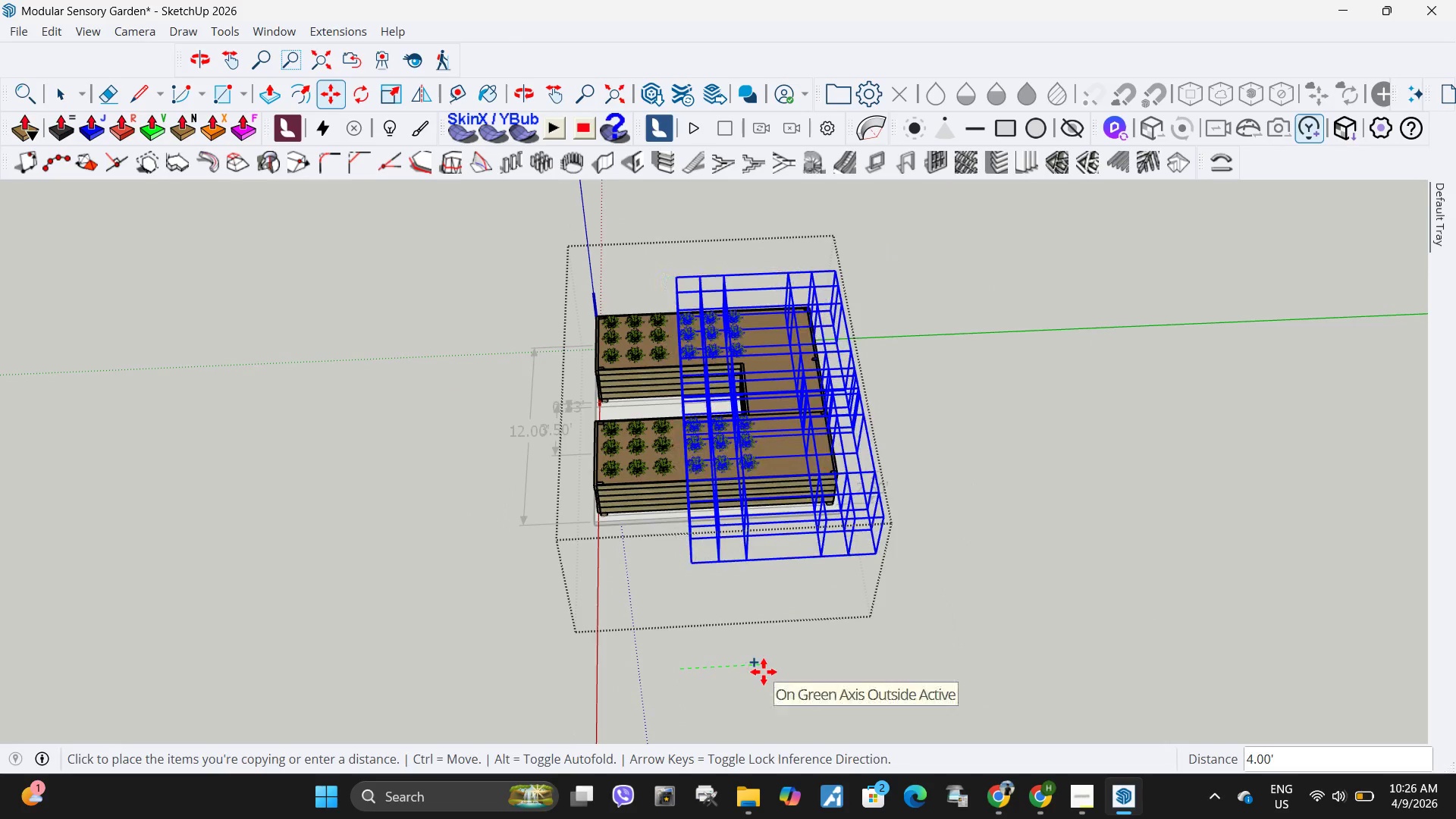 
scroll: coordinate [767, 673], scroll_direction: up, amount: 5.0
 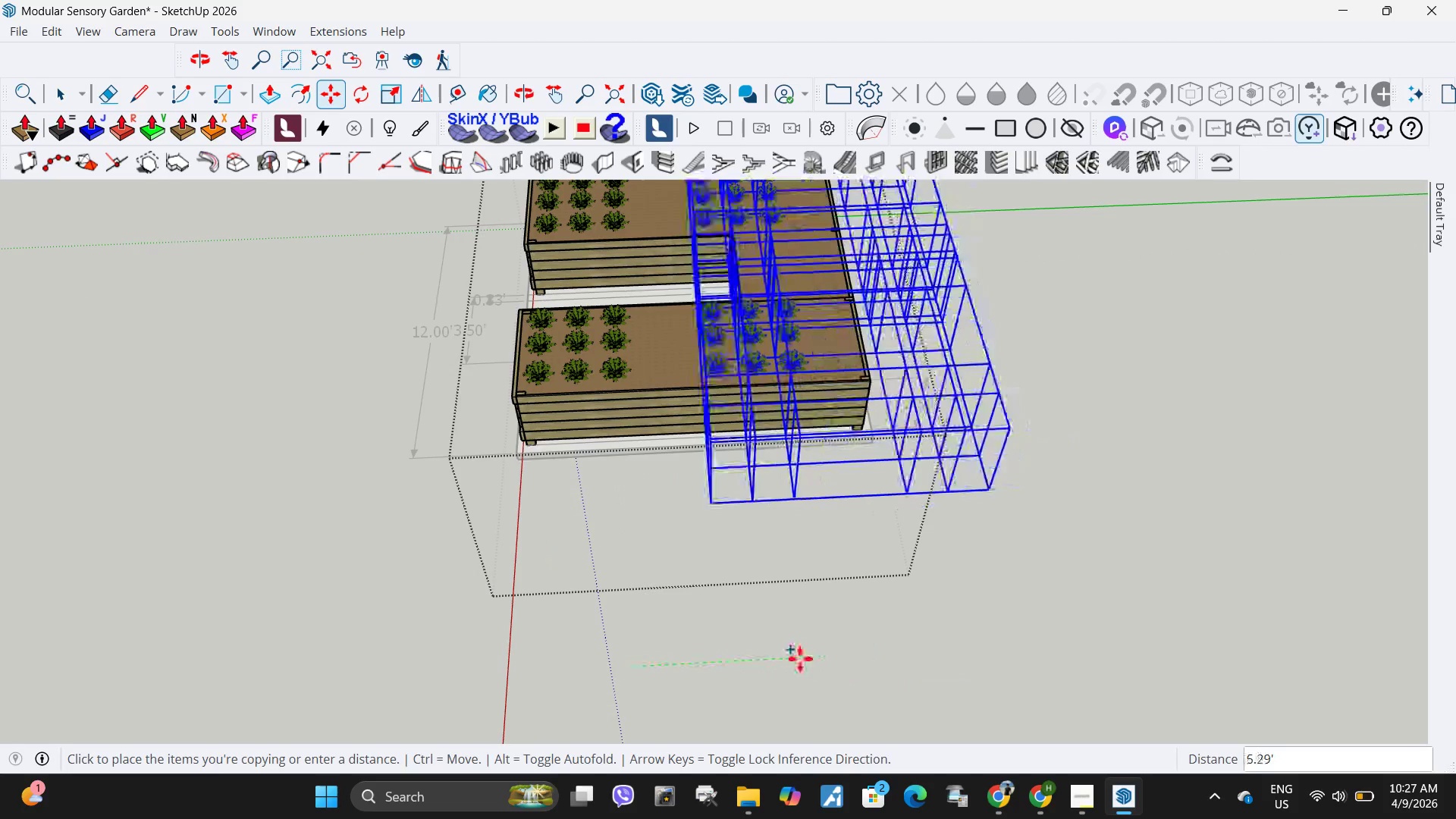 
wait(6.21)
 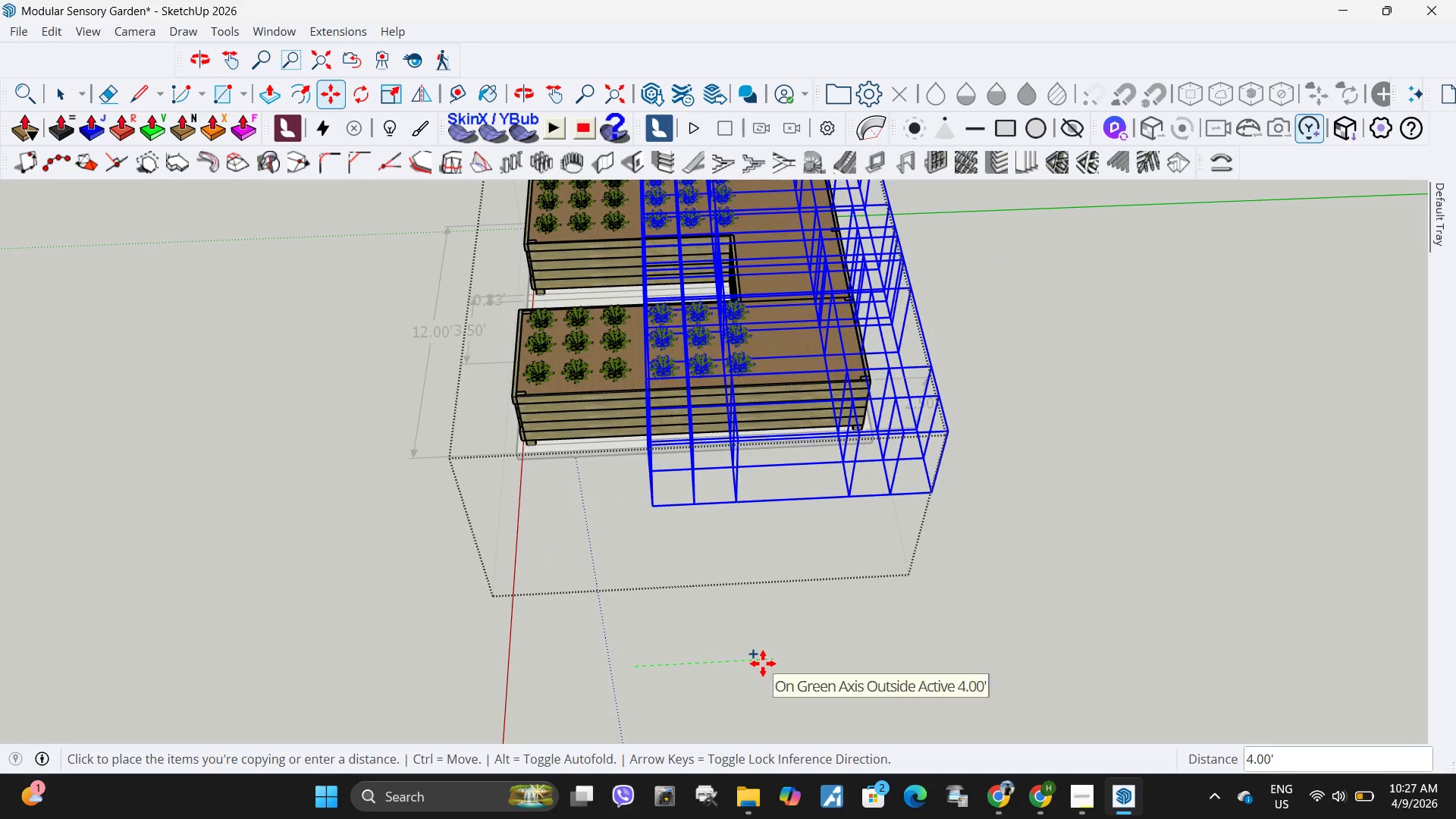 
left_click([766, 654])
 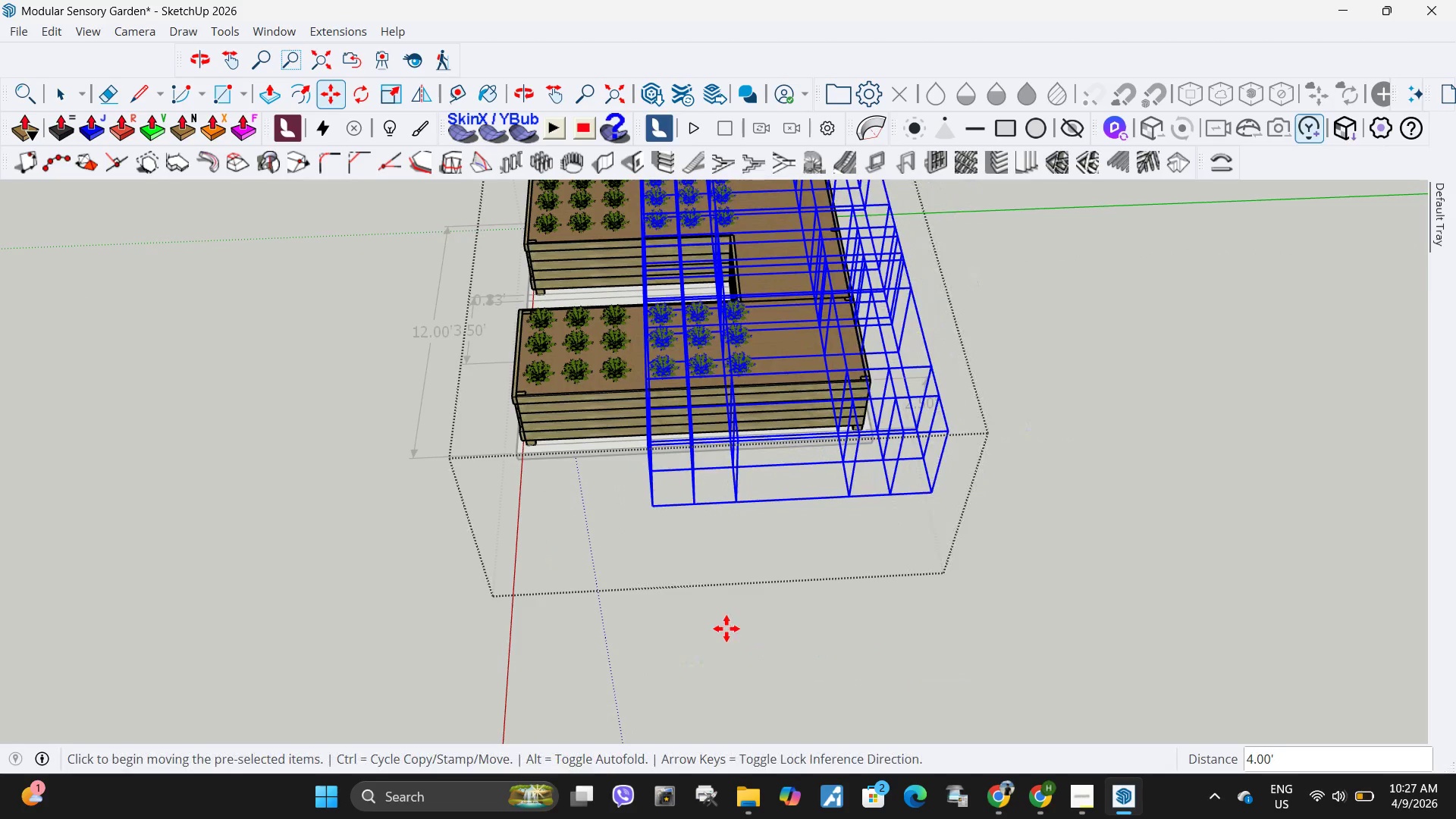 
key(M)
 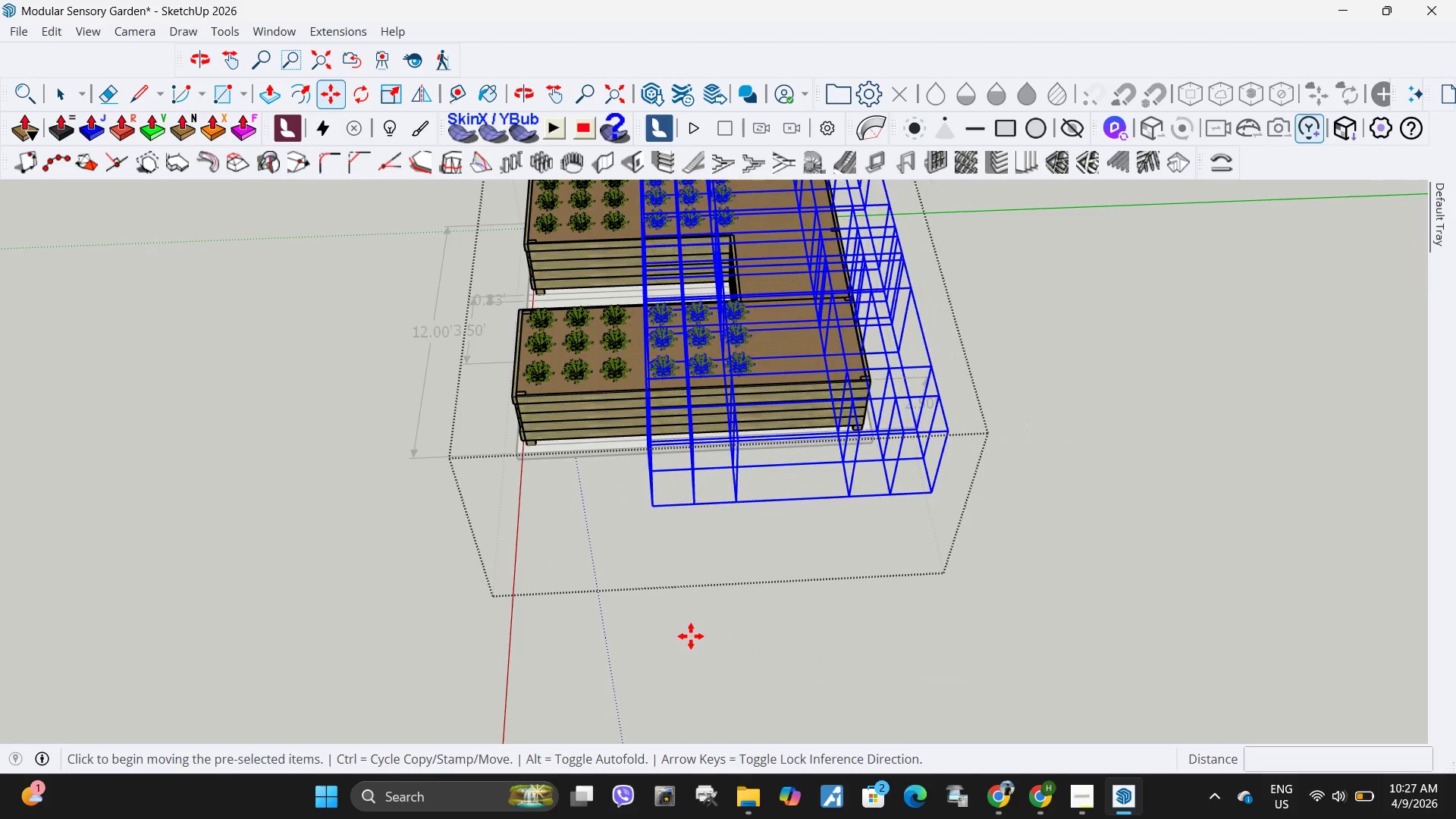 
key(Control+ControlLeft)
 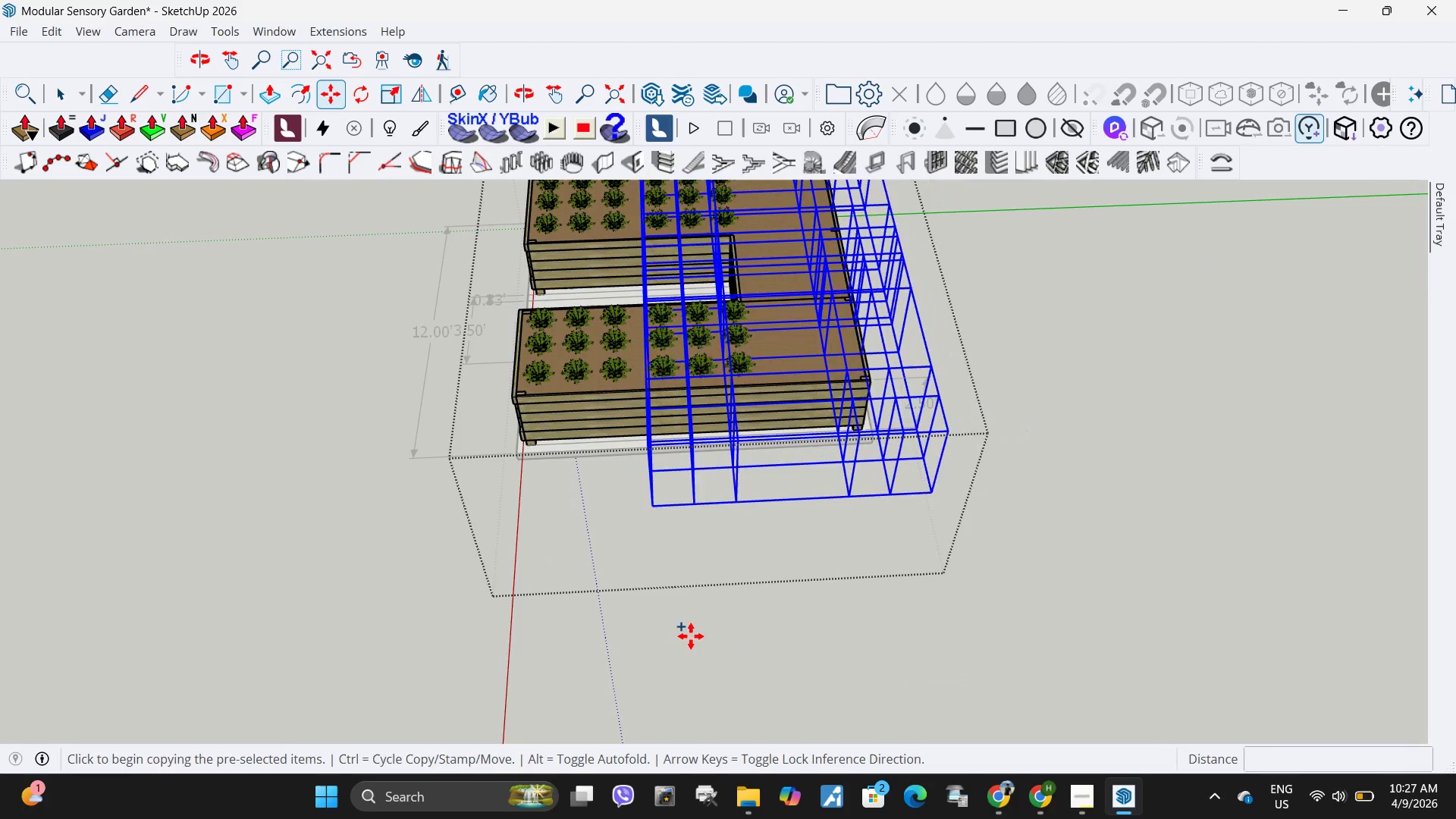 
left_click([691, 636])
 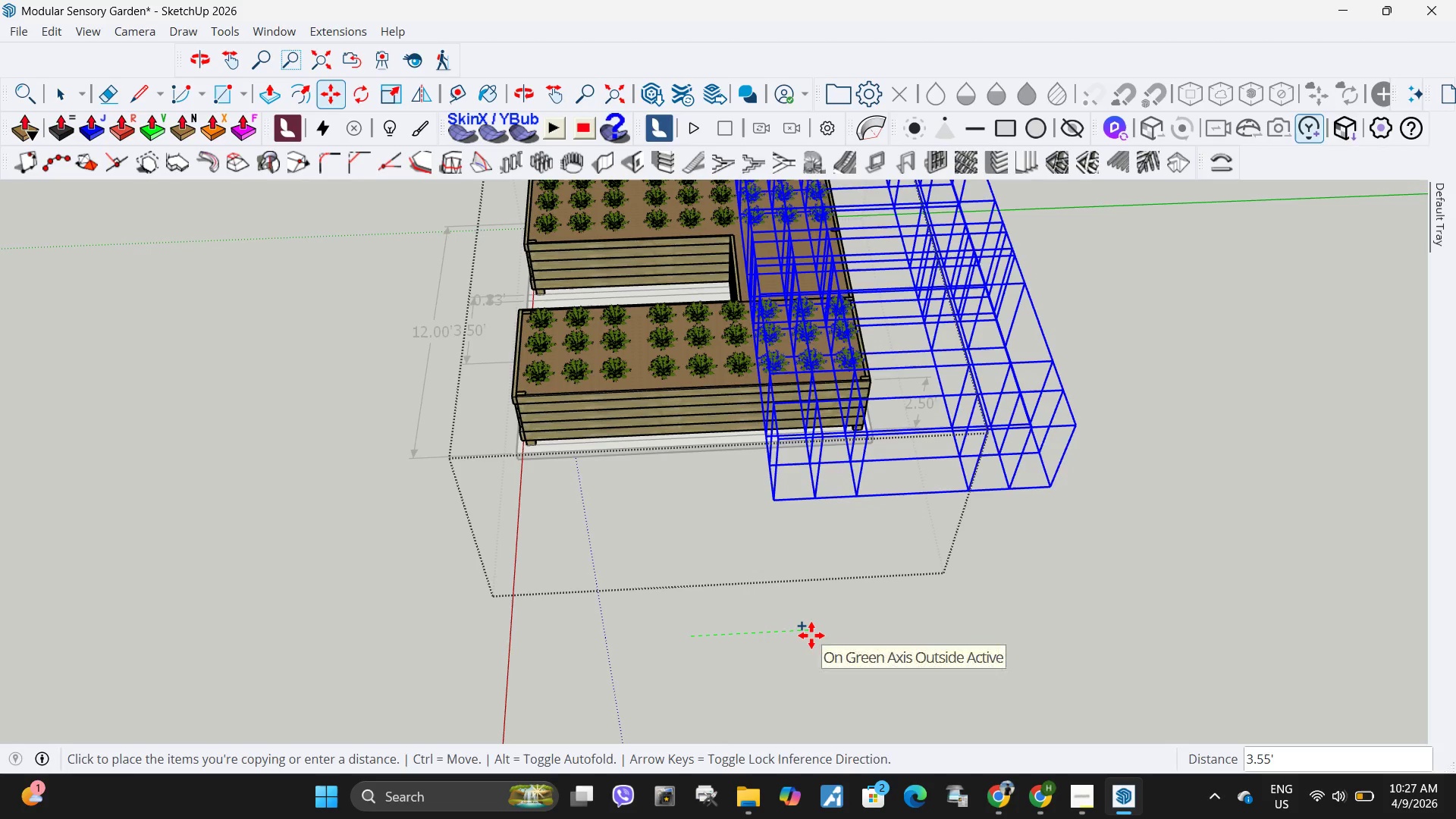 
left_click([811, 635])
 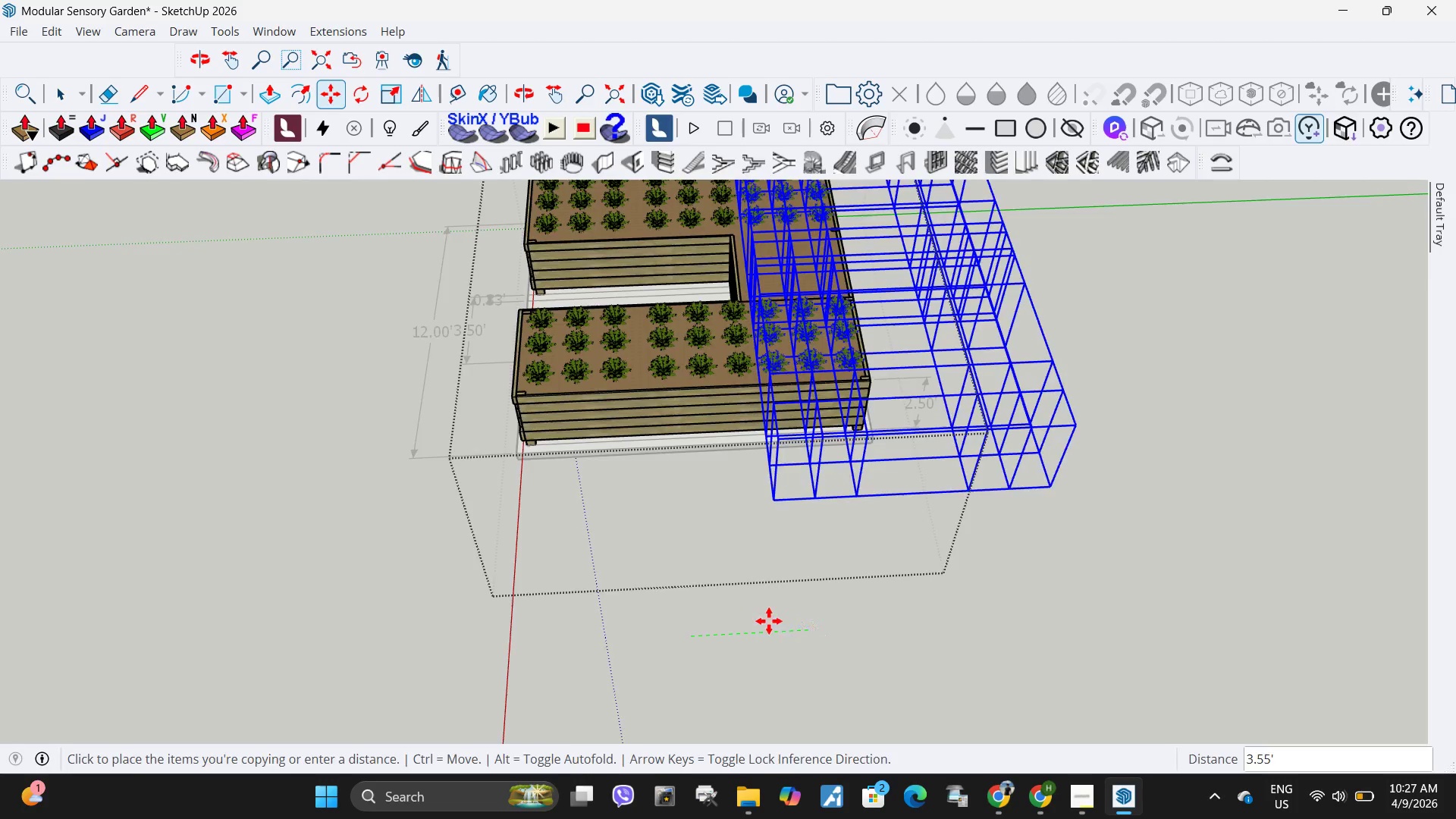 
key(Space)
 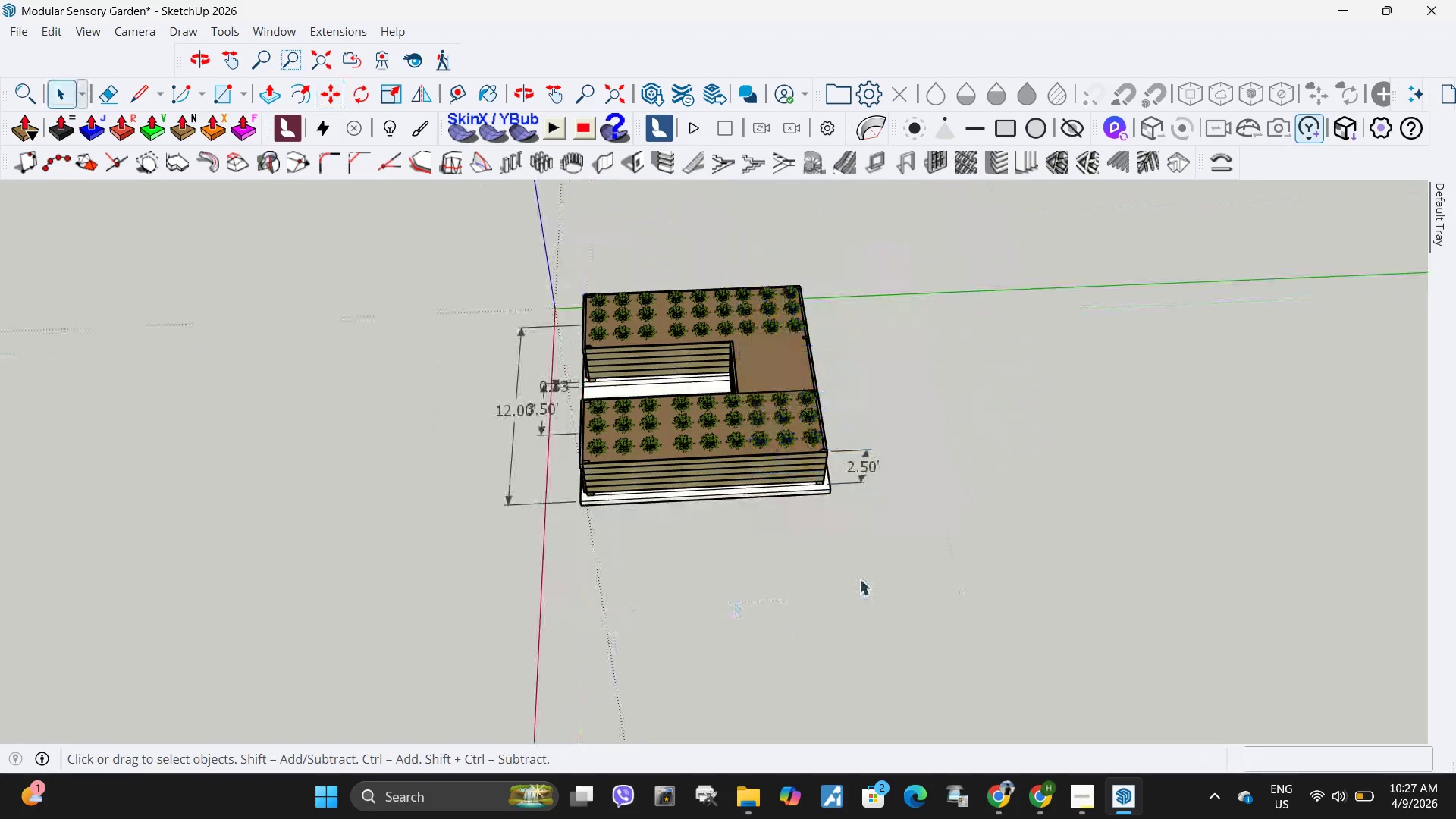 
key(Escape)
 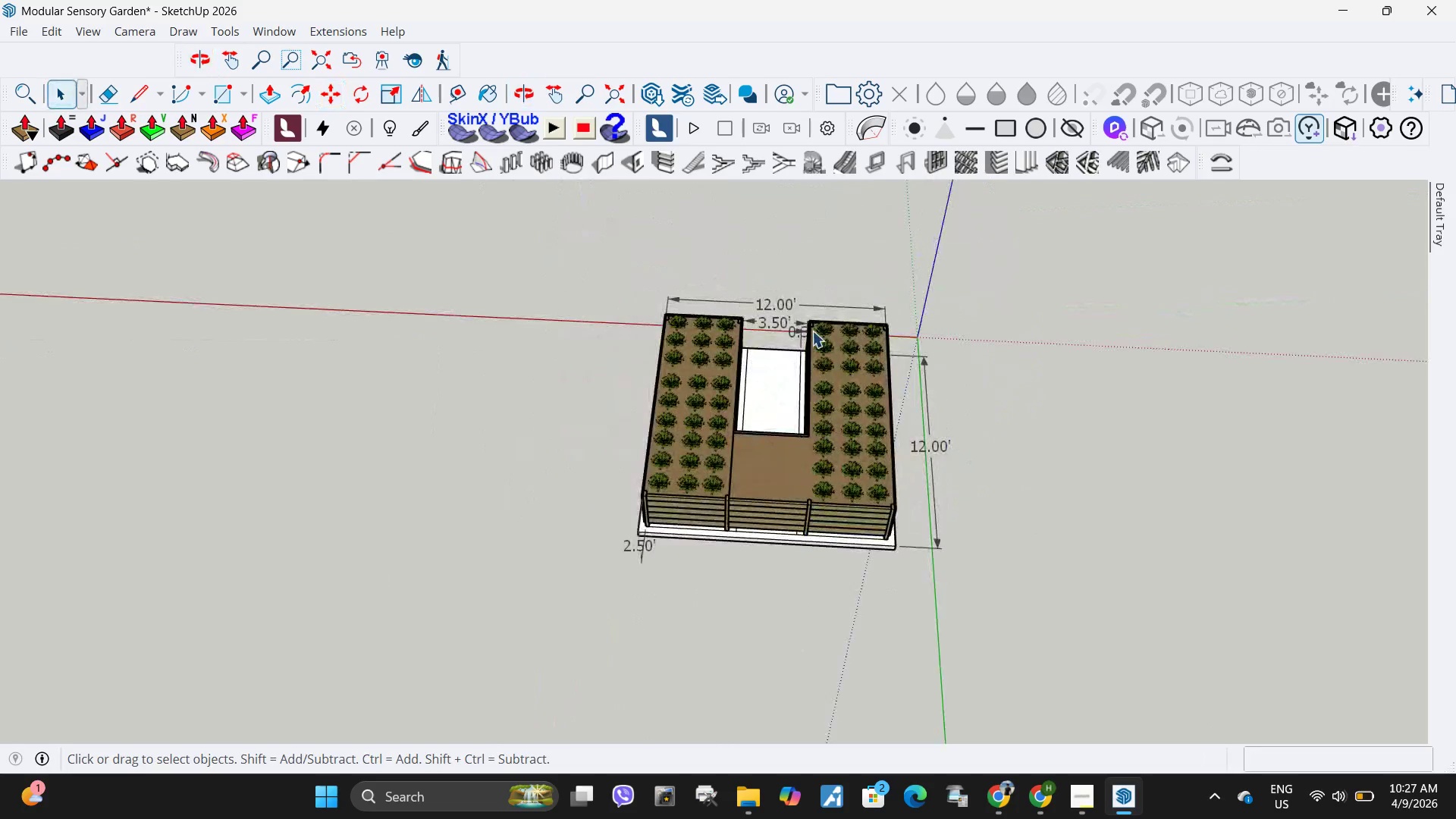 
scroll: coordinate [708, 609], scroll_direction: down, amount: 6.0
 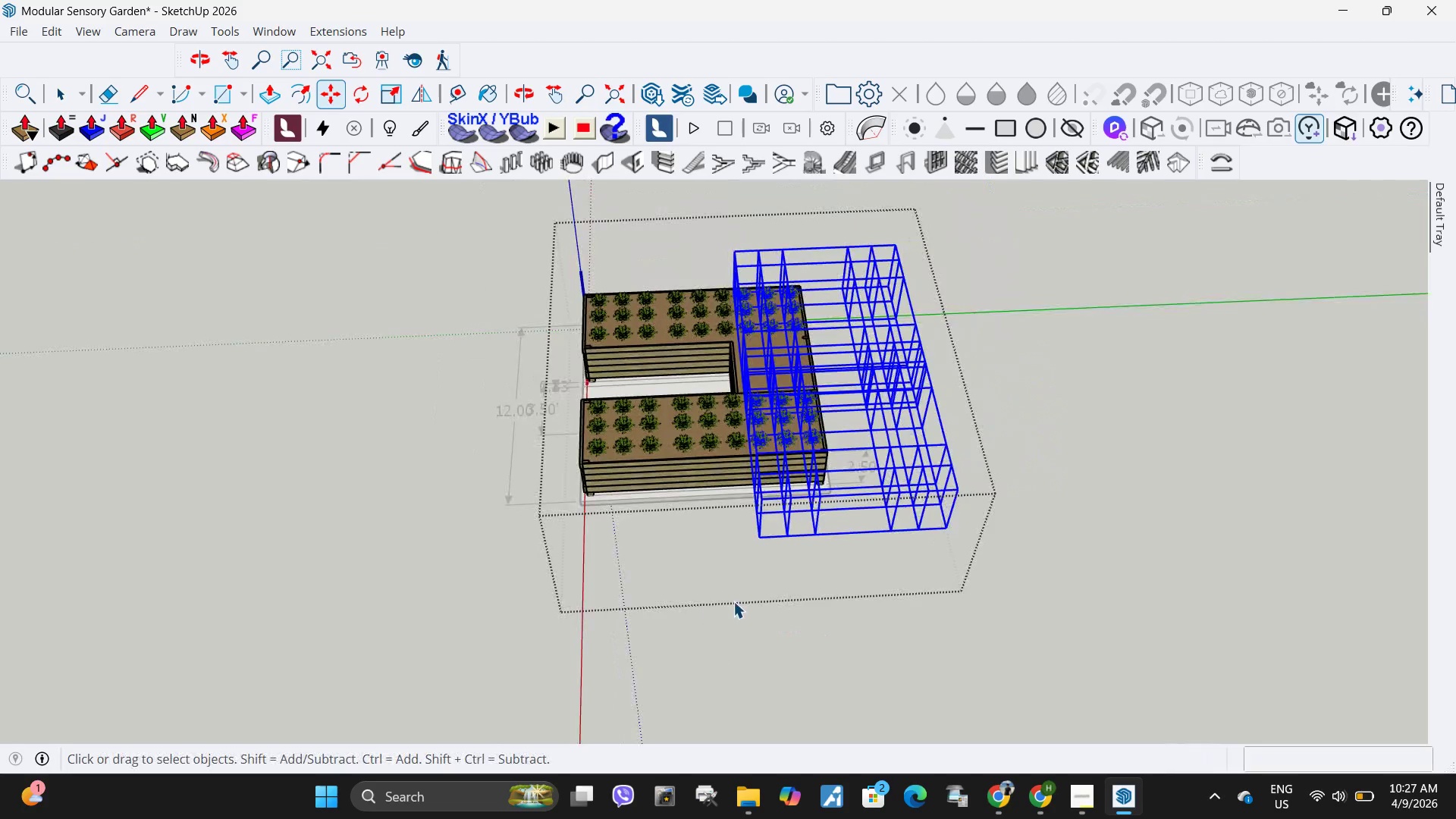 
scroll: coordinate [658, 517], scroll_direction: up, amount: 8.0
 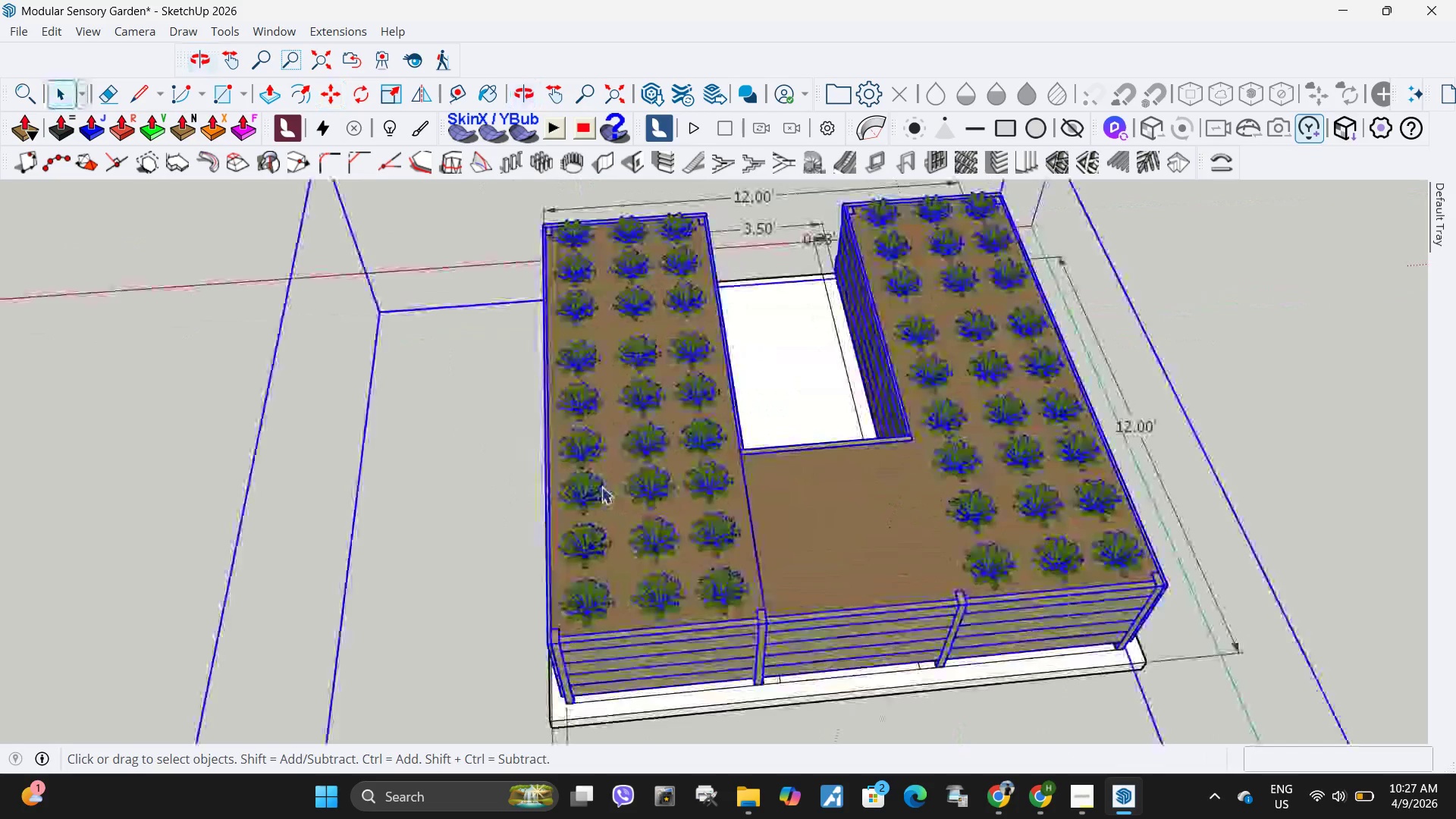 
double_click([601, 487])
 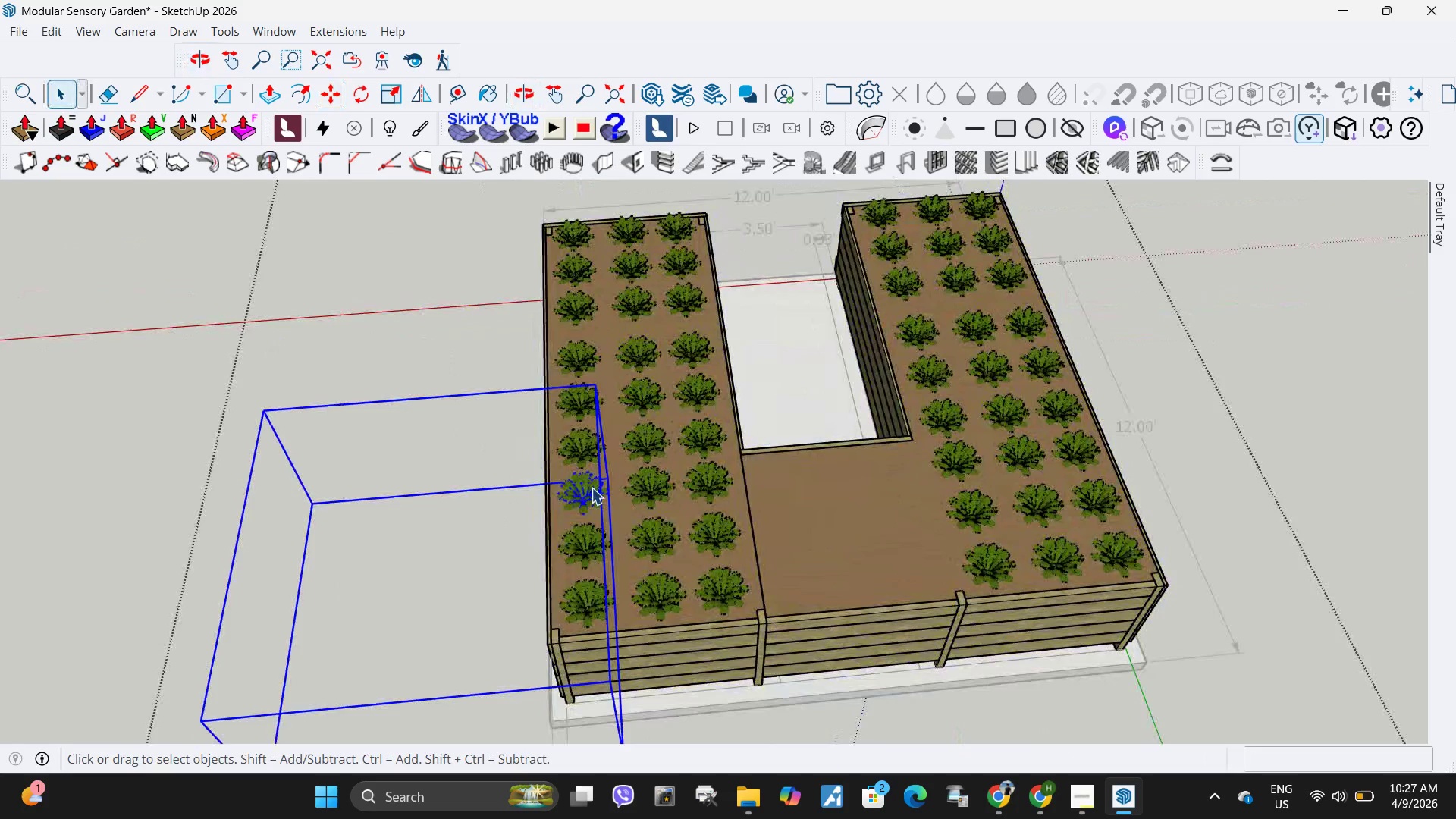 
triple_click([592, 488])
 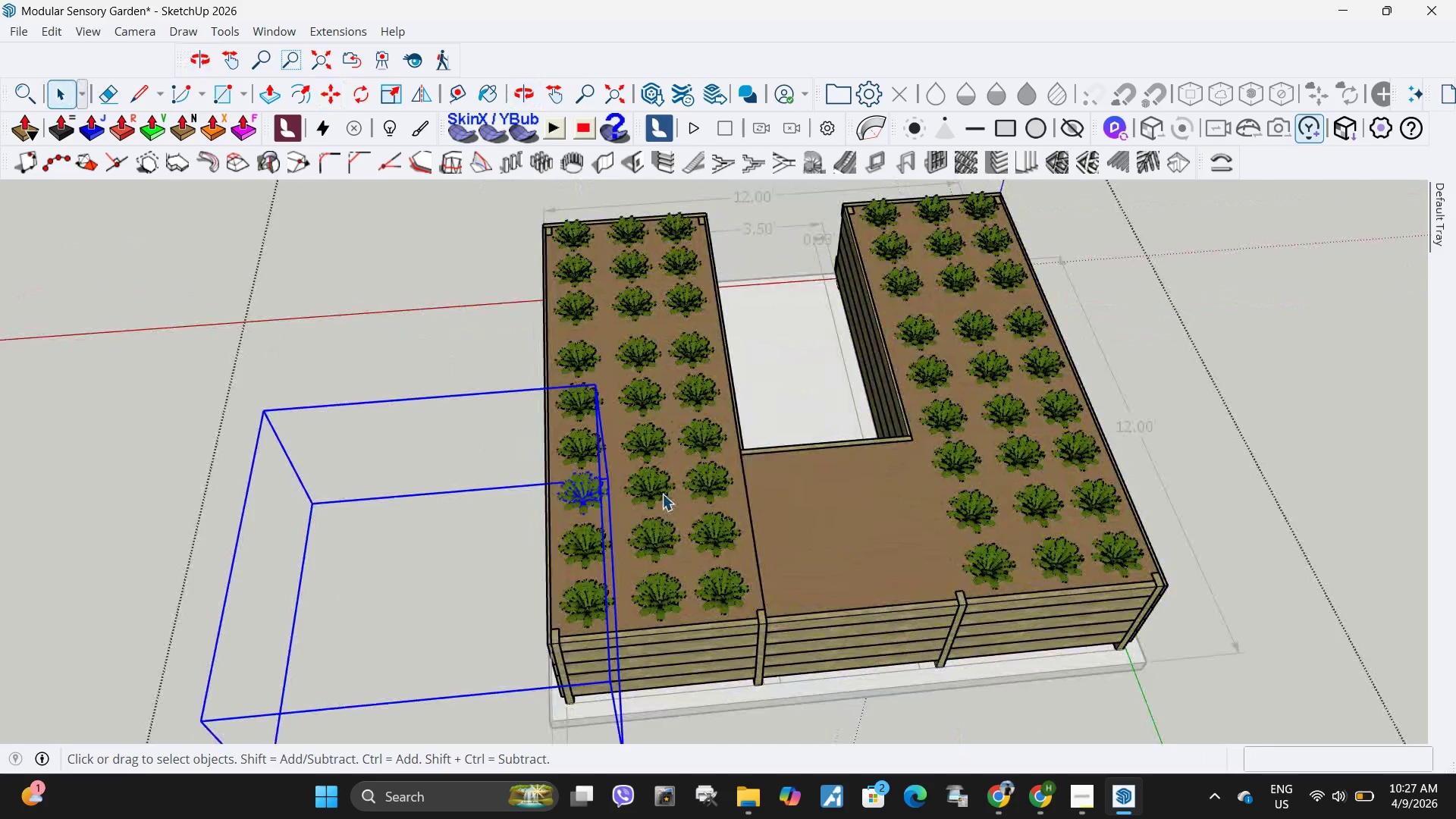 
hold_key(key=ShiftLeft, duration=1.51)
left_click([654, 488])
 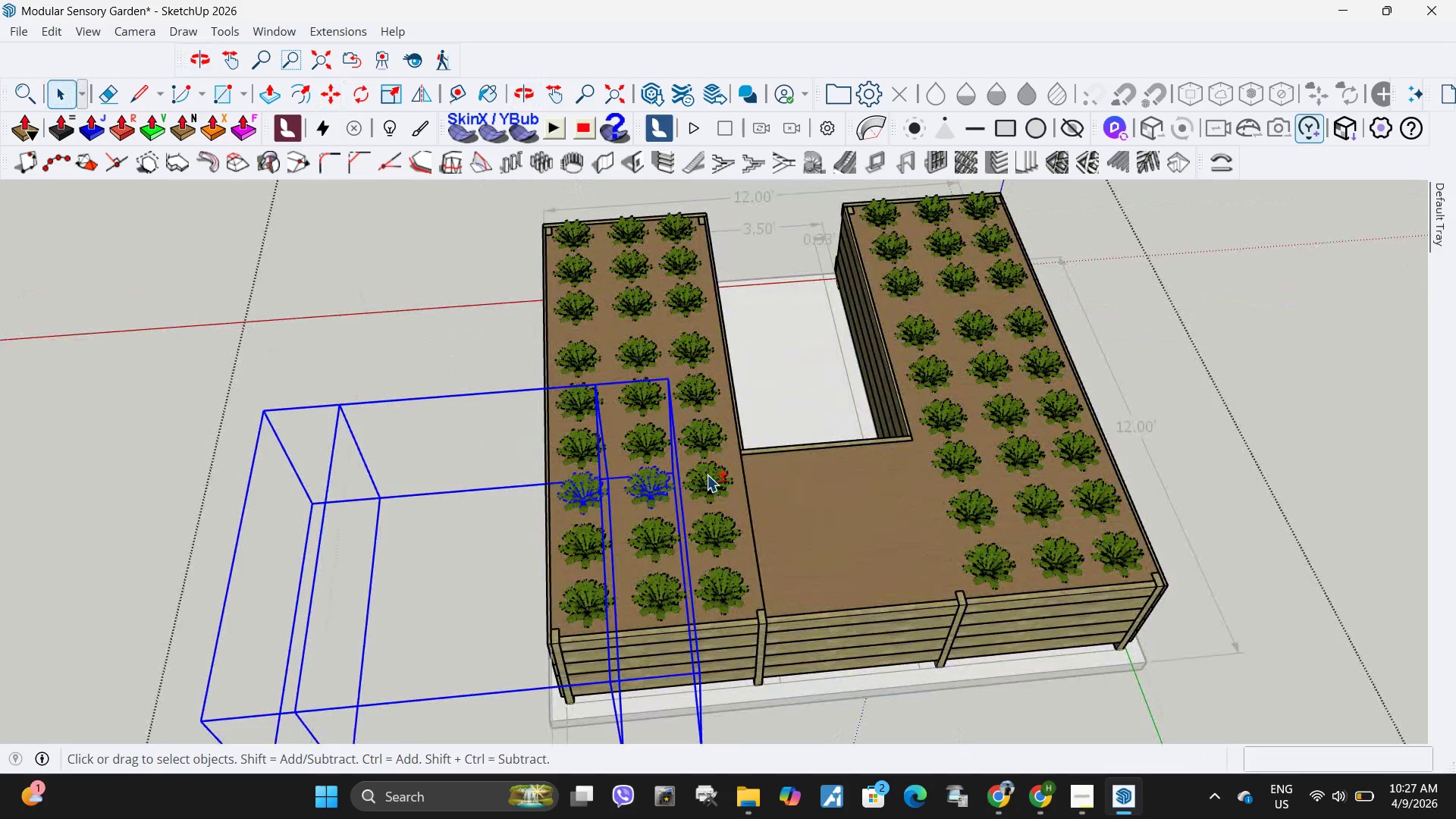 
left_click([707, 475])
 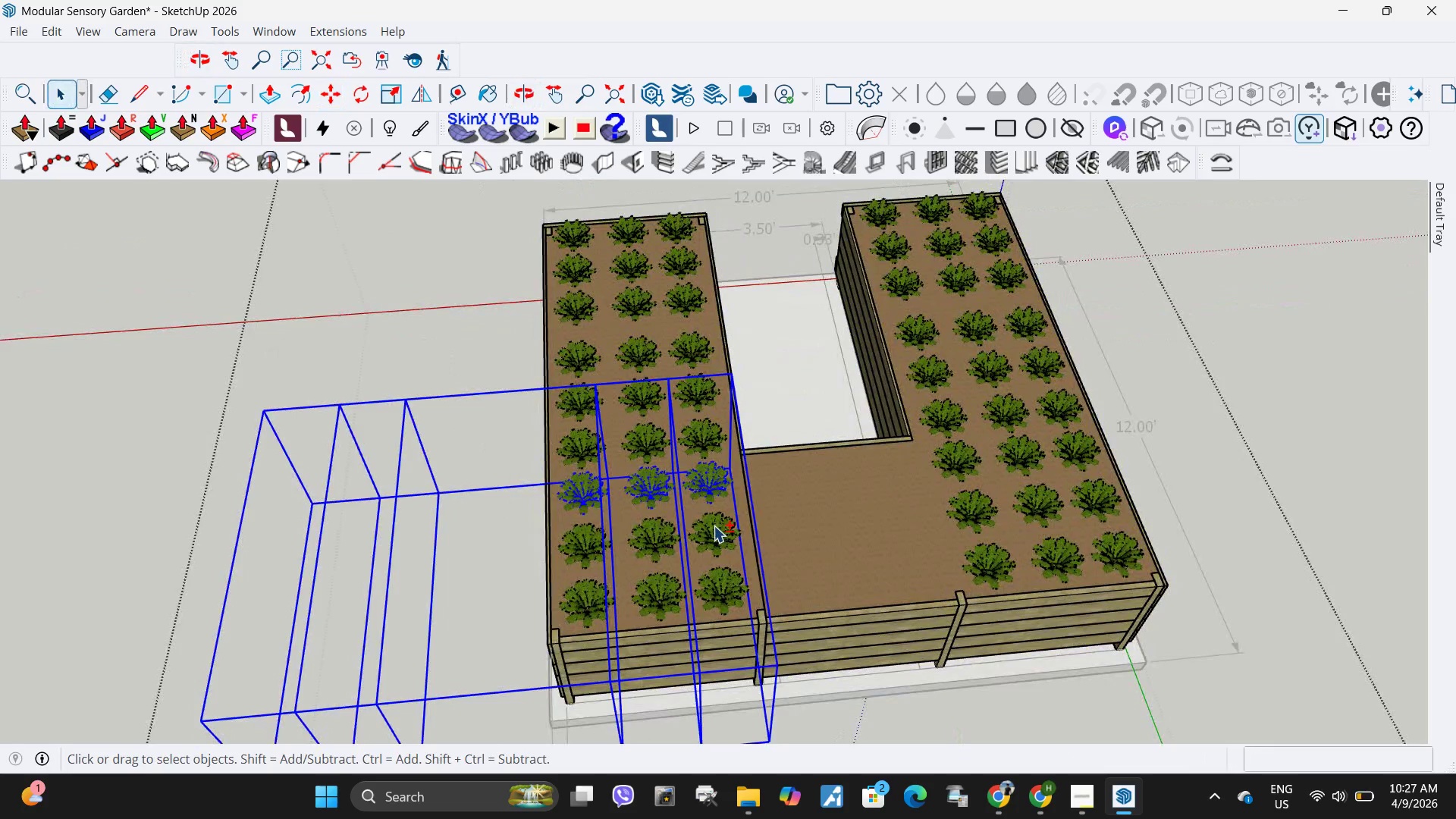 
left_click([714, 526])
 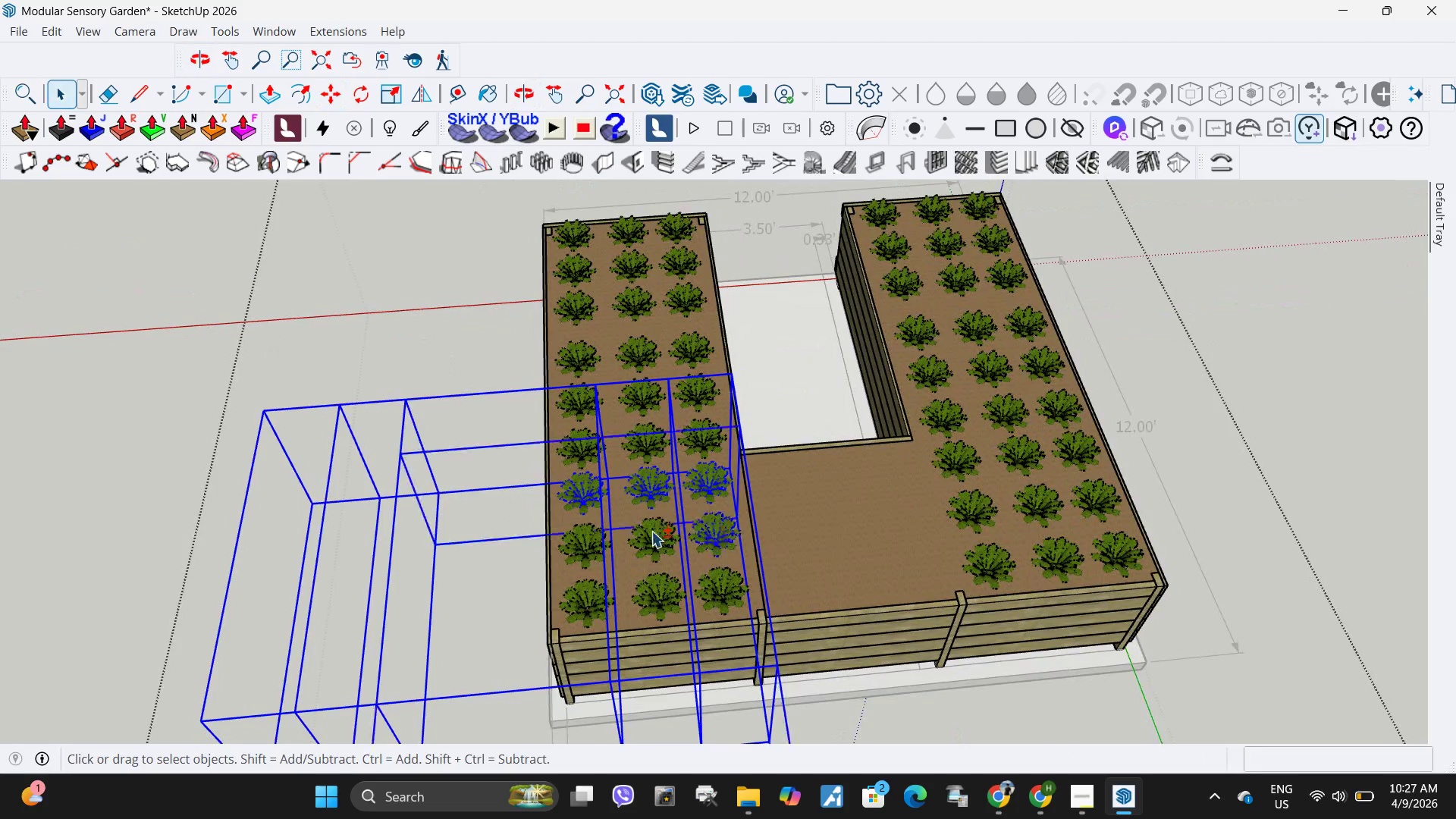 
hold_key(key=ShiftLeft, duration=1.5)
left_click([656, 529])
 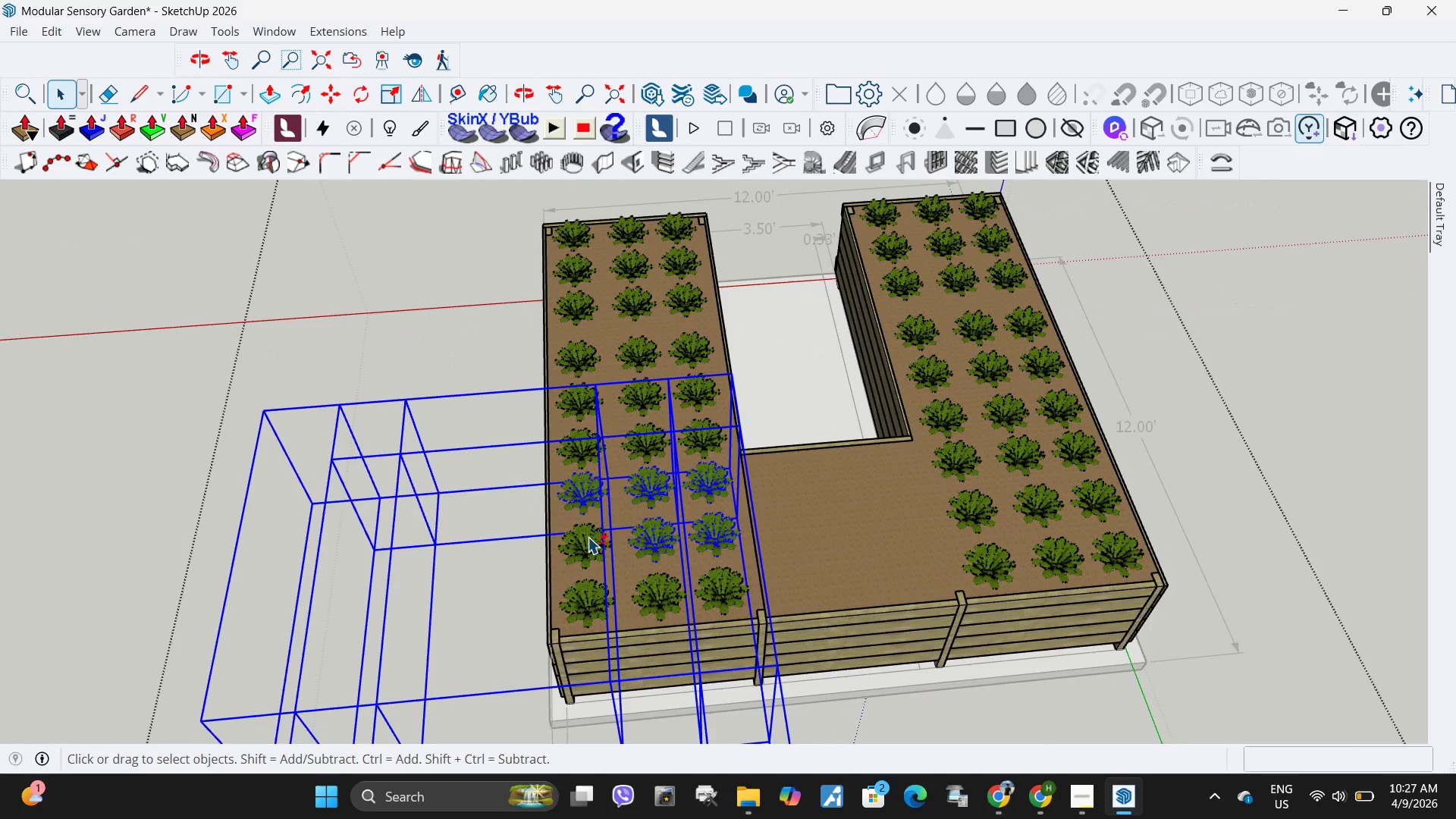 
left_click([588, 537])
 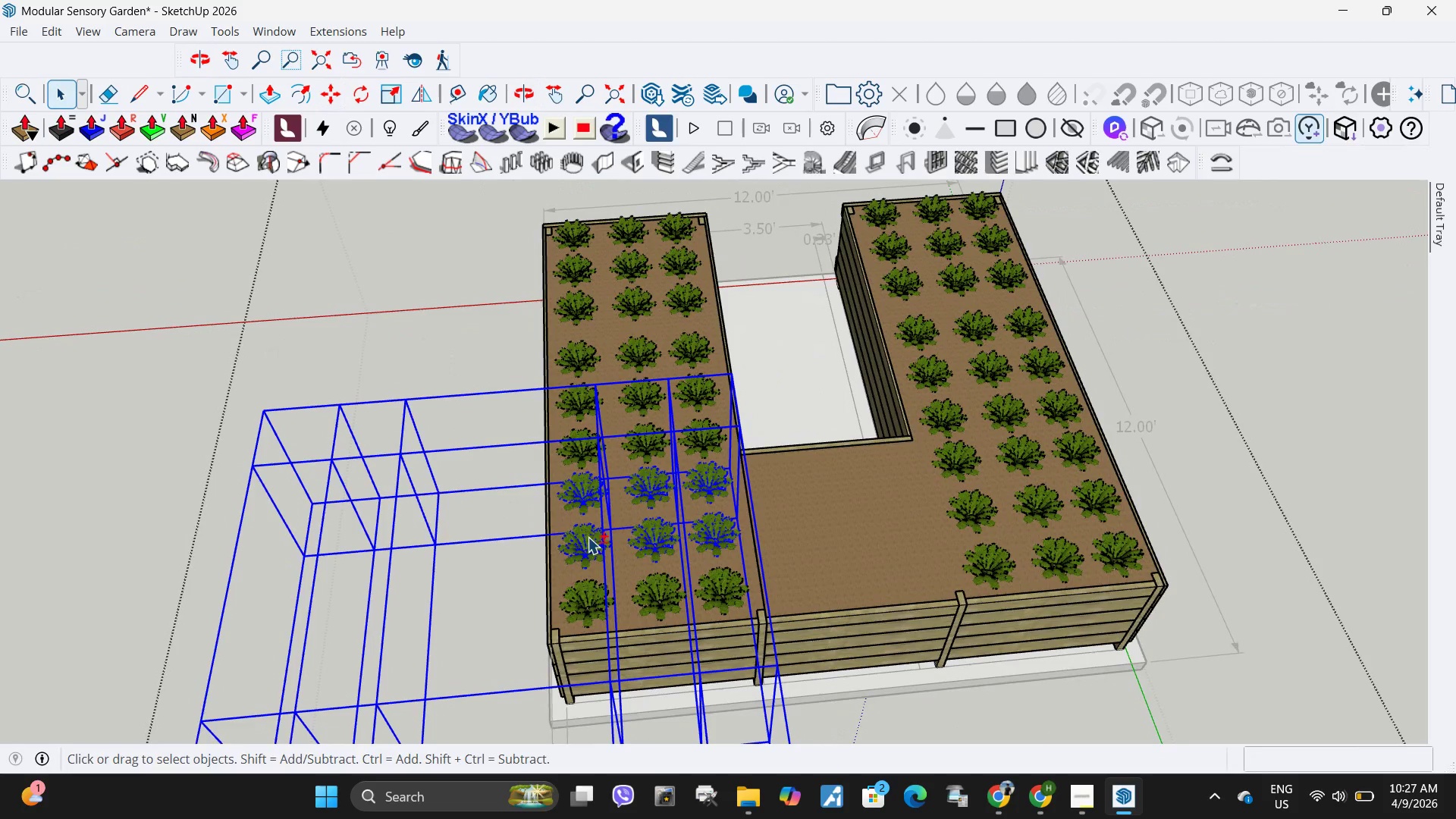 
hold_key(key=ShiftLeft, duration=1.52)
left_click([592, 587])
 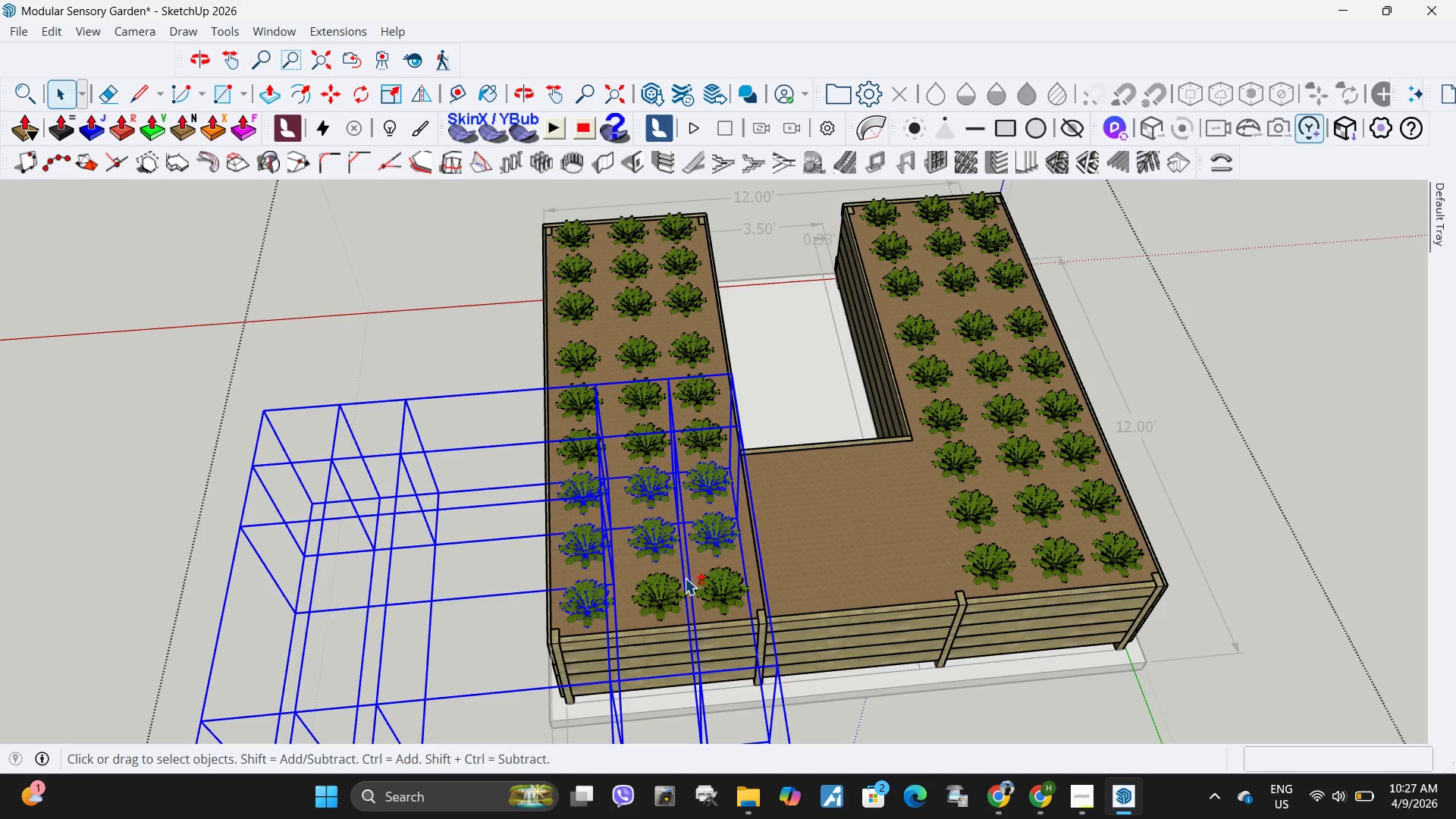 
hold_key(key=ShiftLeft, duration=1.11)
left_click([661, 579])
 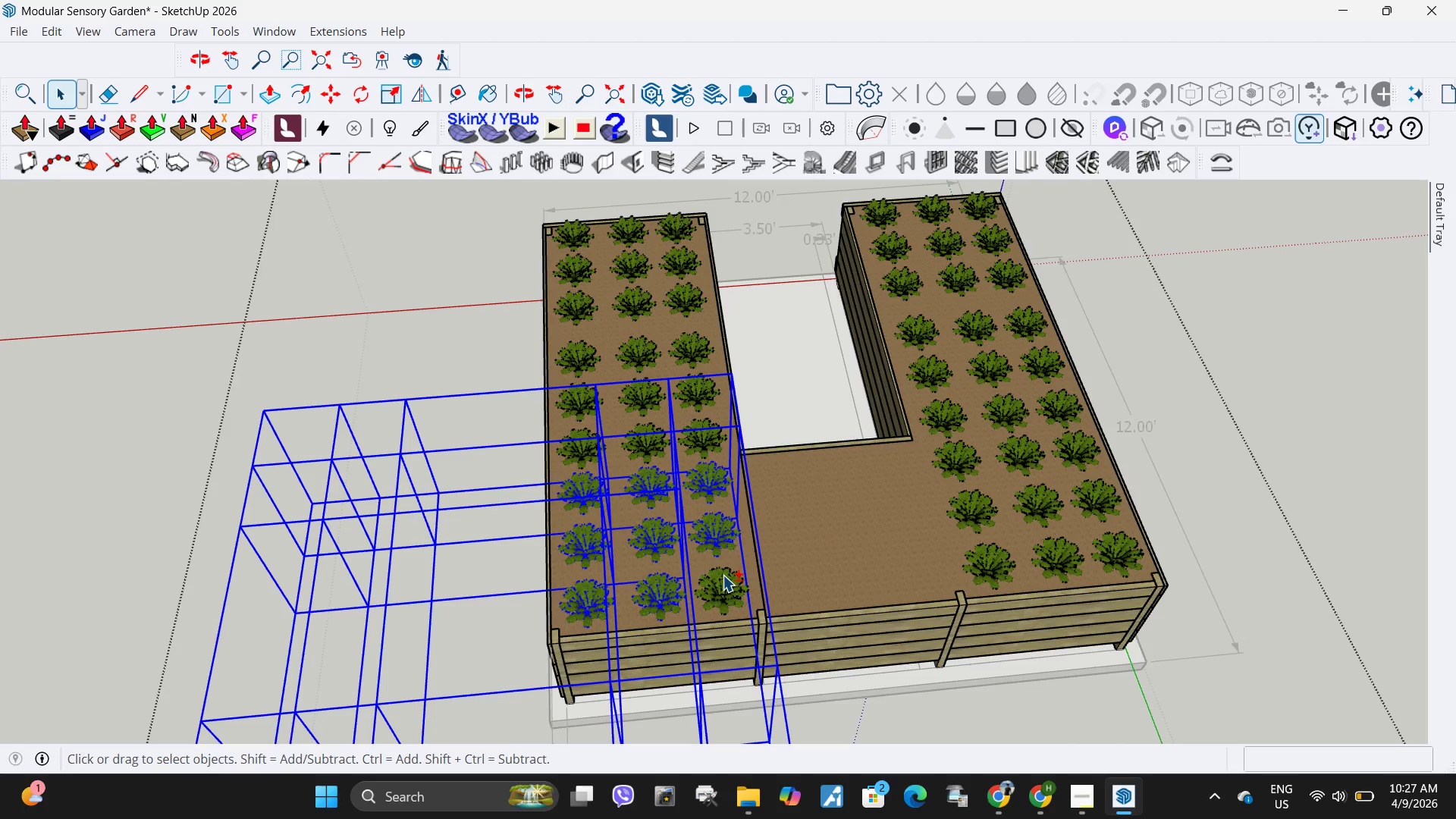 
left_click([723, 575])
 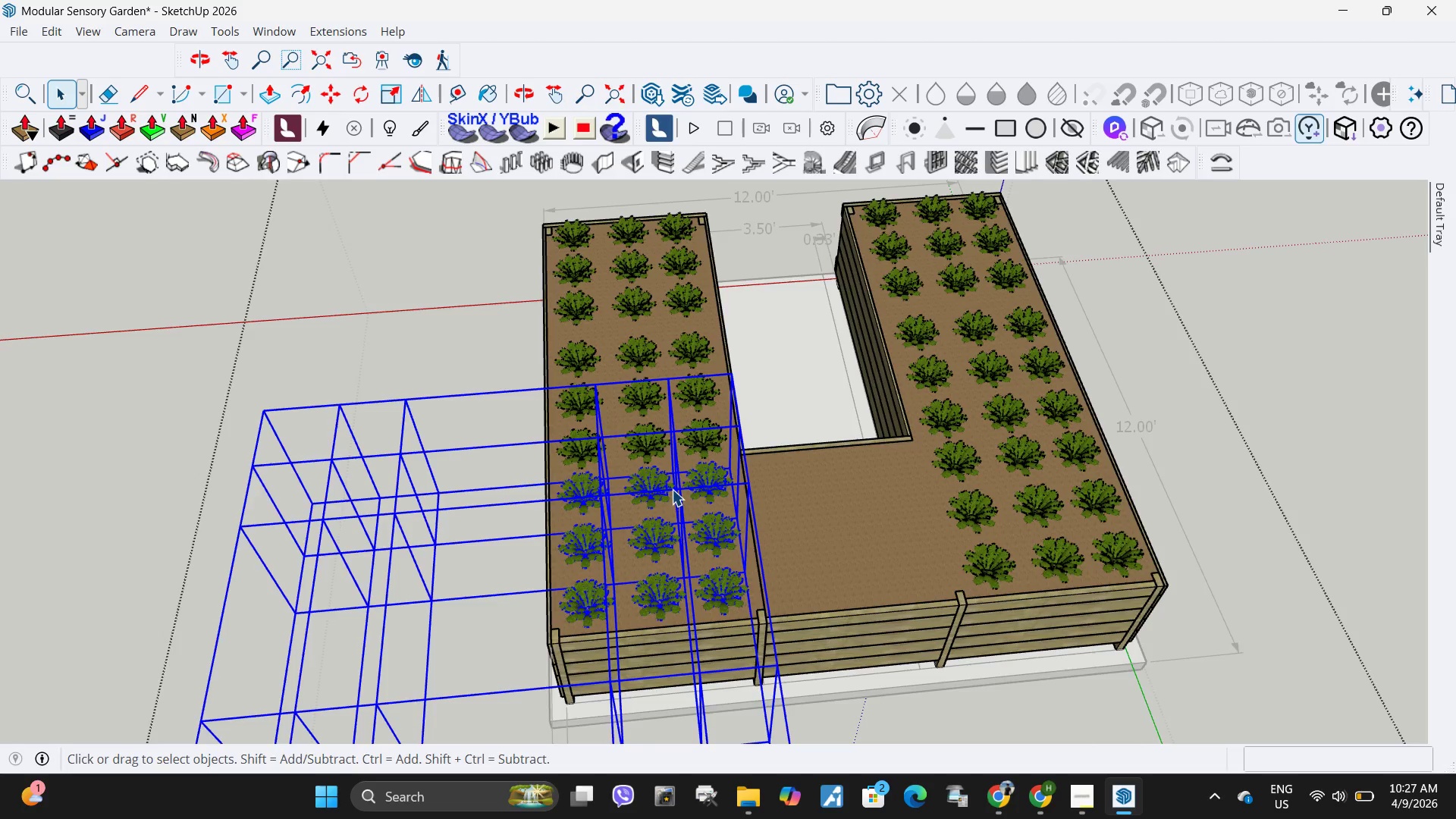 
key(M)
 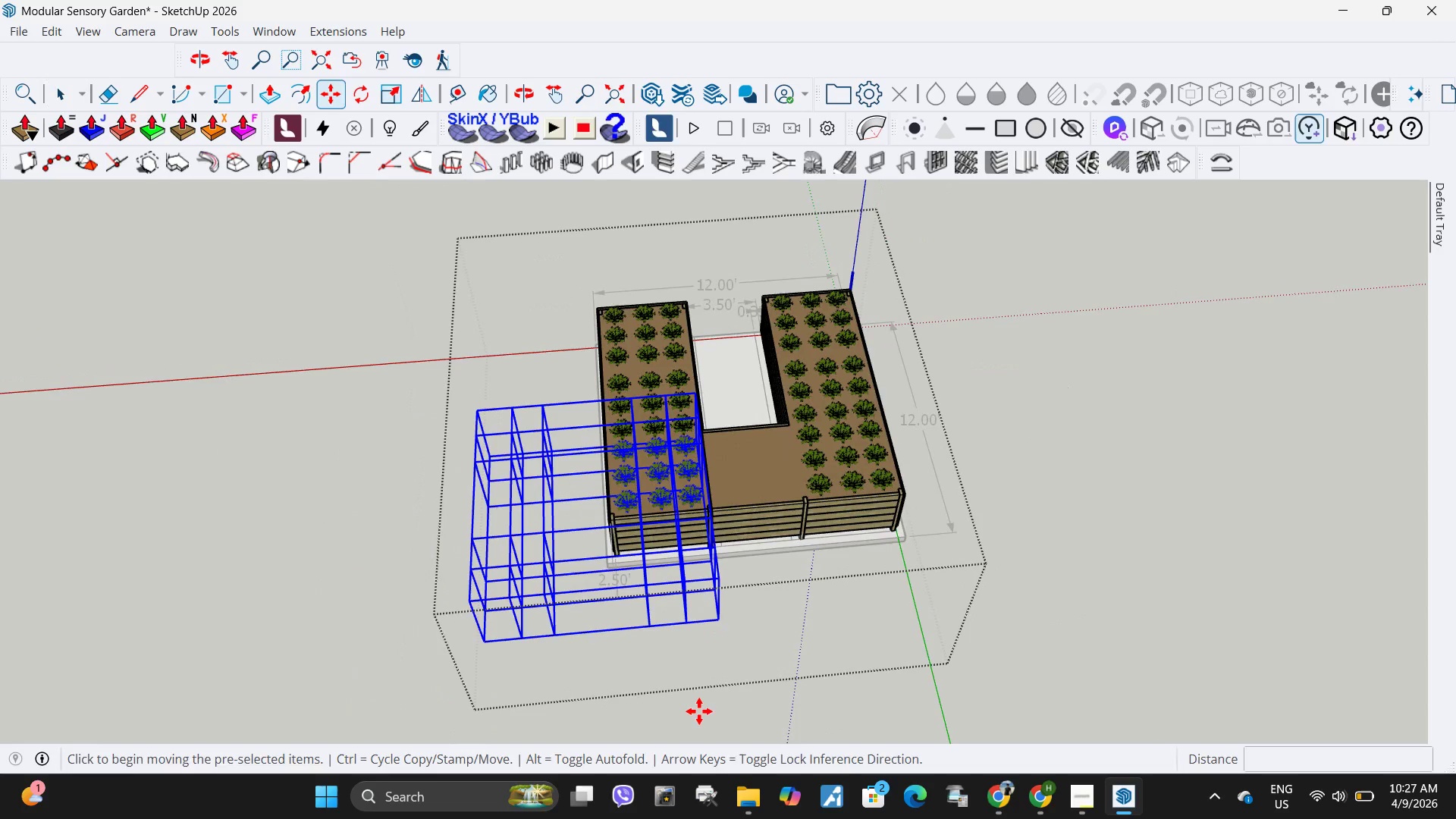 
key(Control+ControlLeft)
 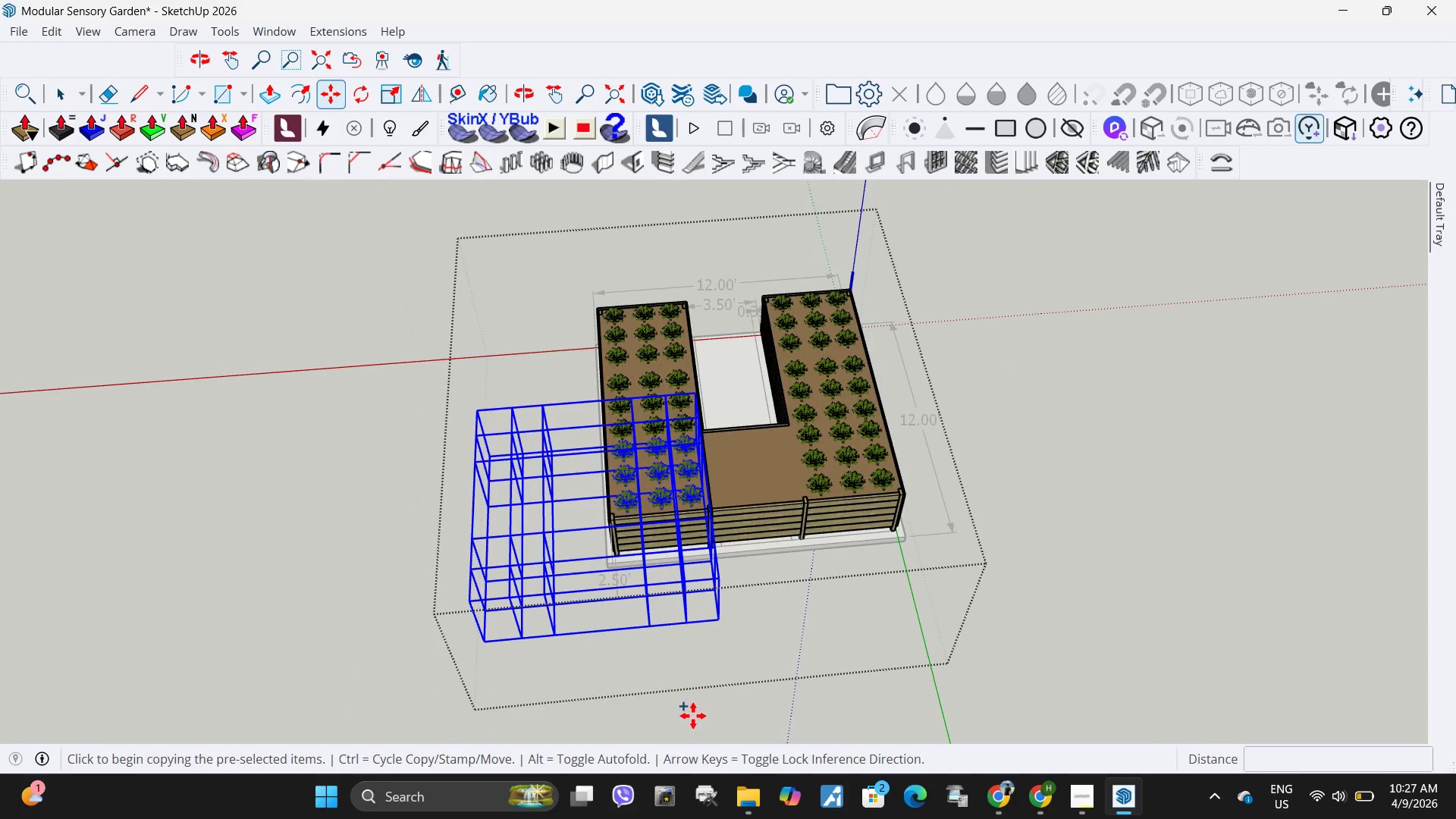 
scroll: coordinate [682, 619], scroll_direction: down, amount: 7.0
 